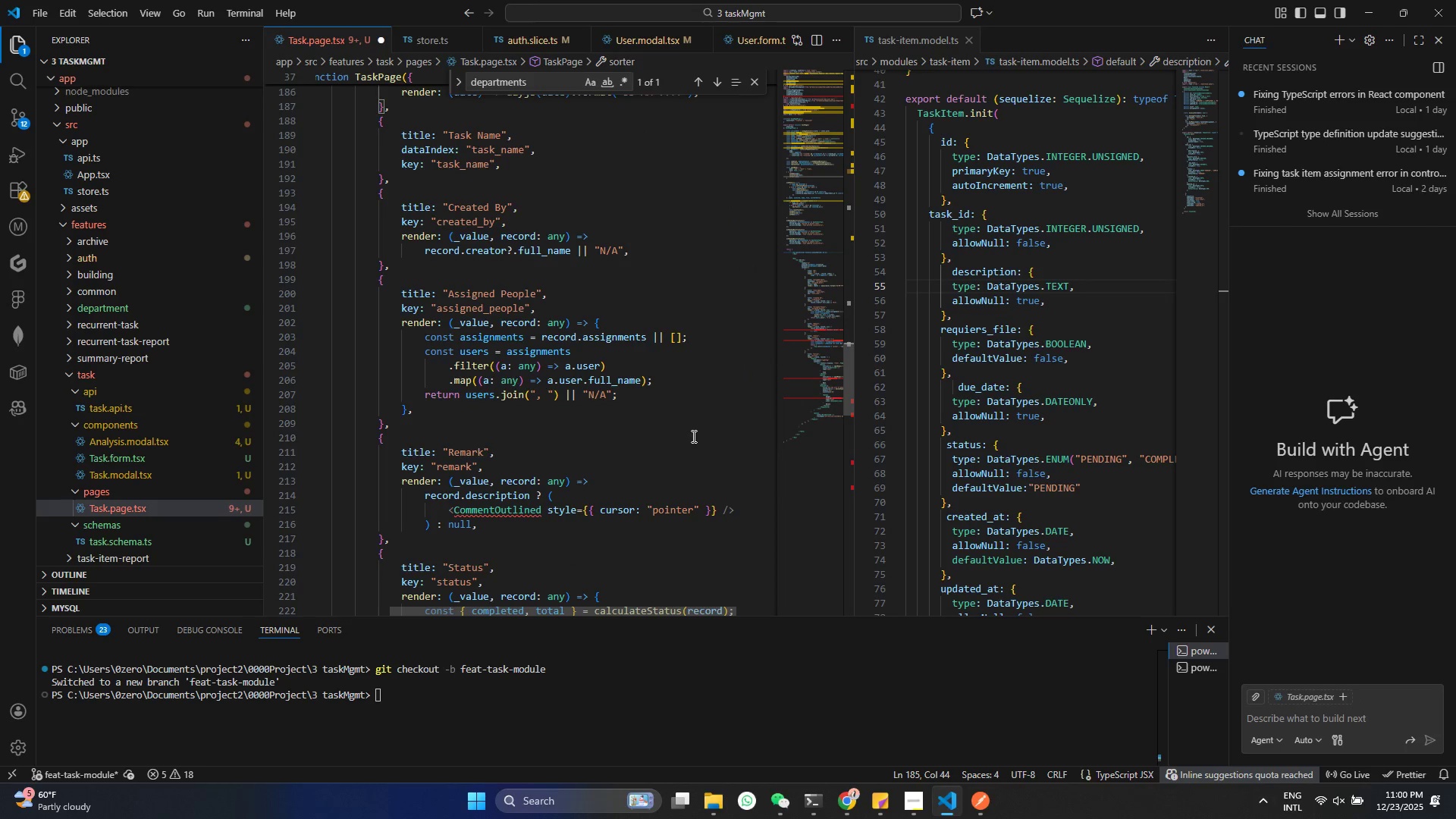 
left_click([546, 510])
 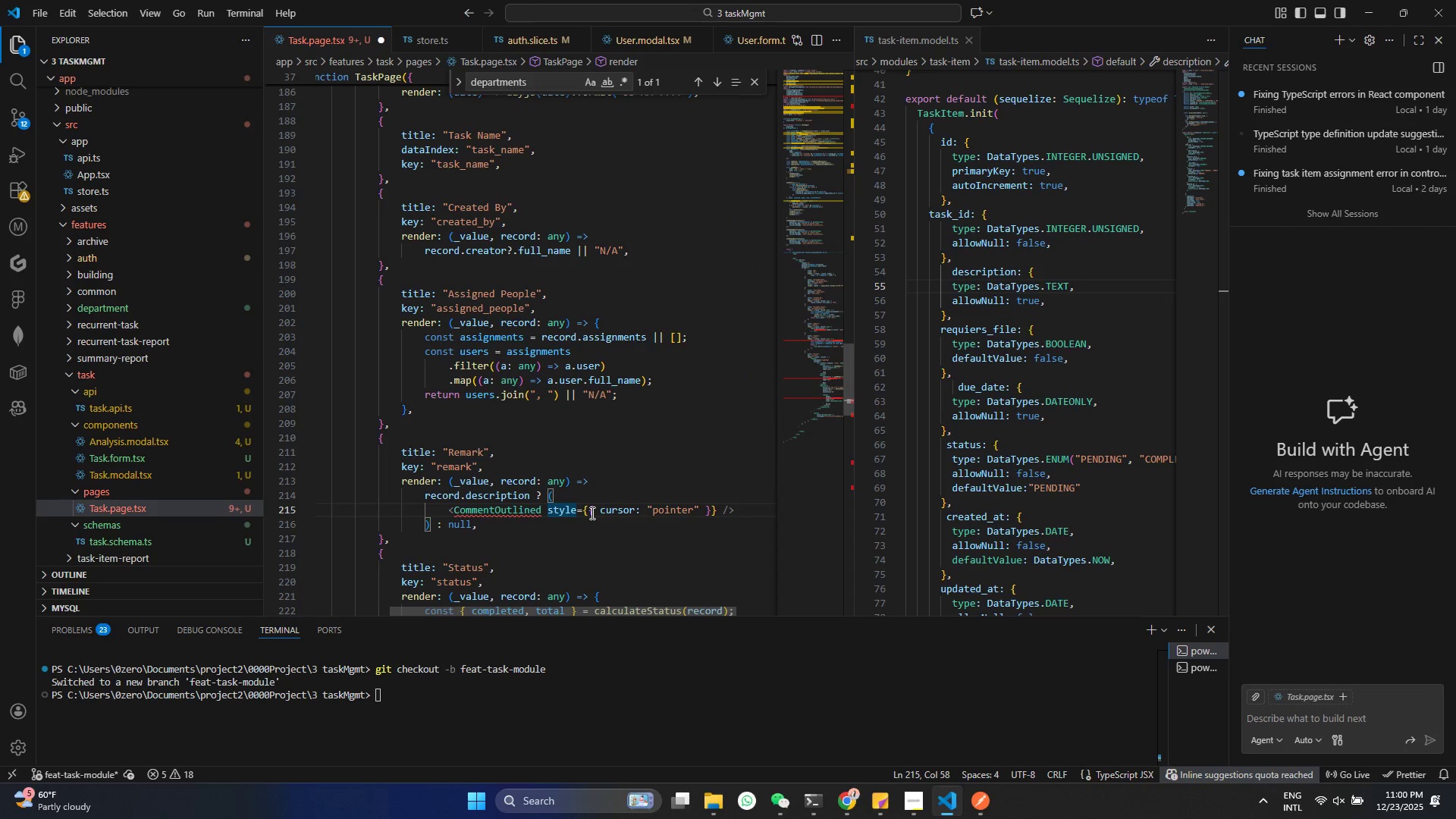 
key(ArrowLeft)
 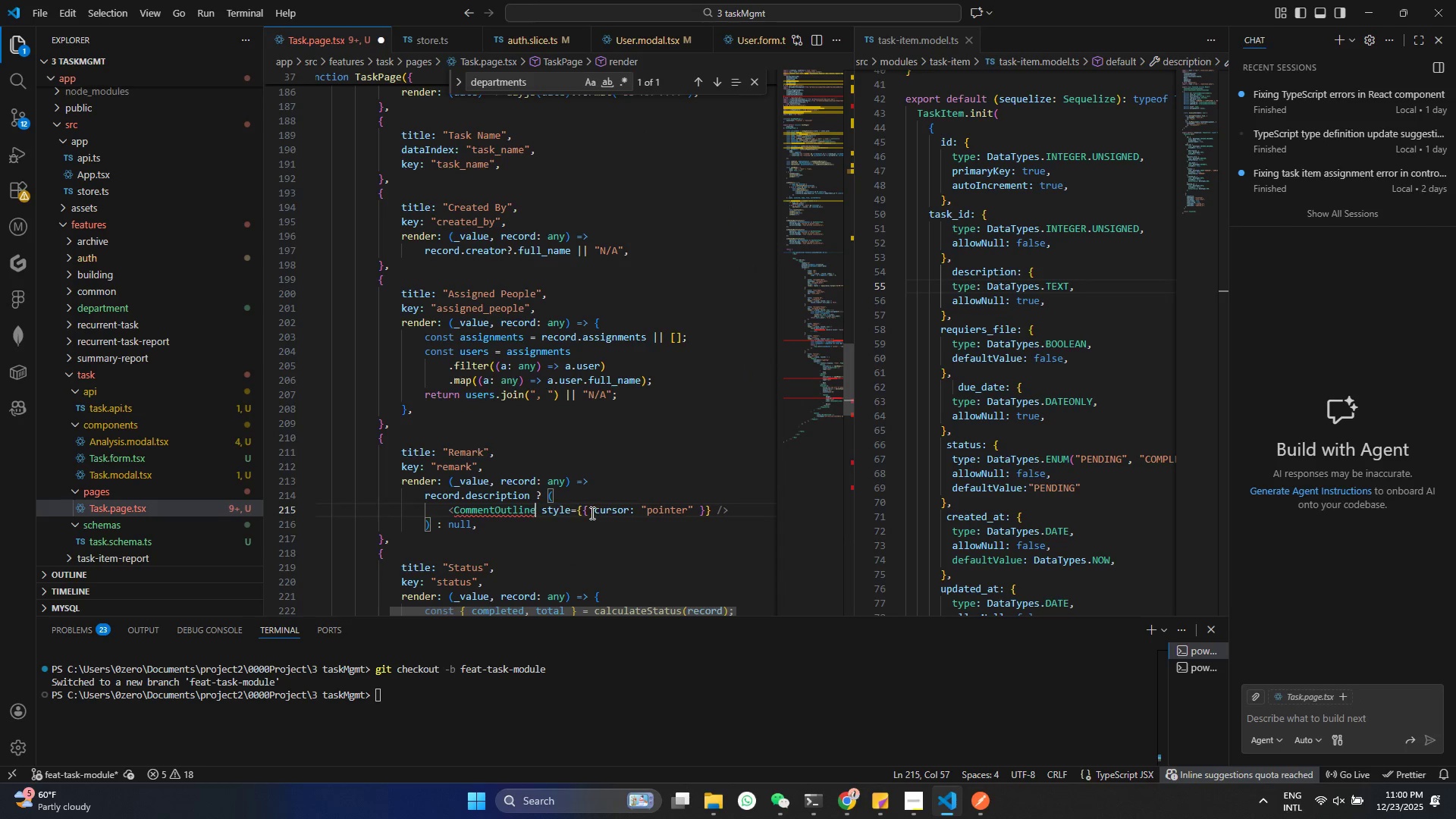 
key(Backspace)
 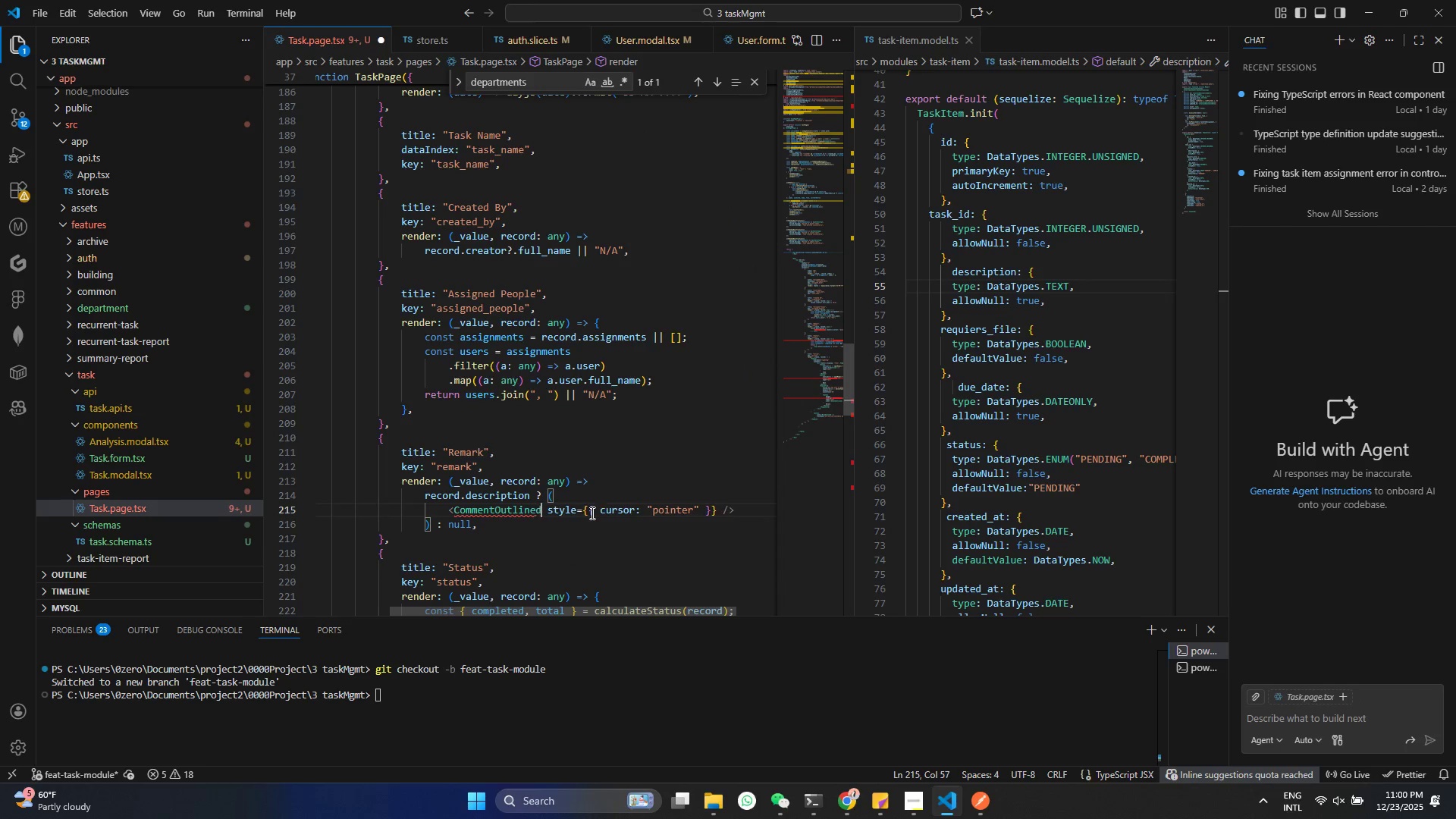 
key(D)
 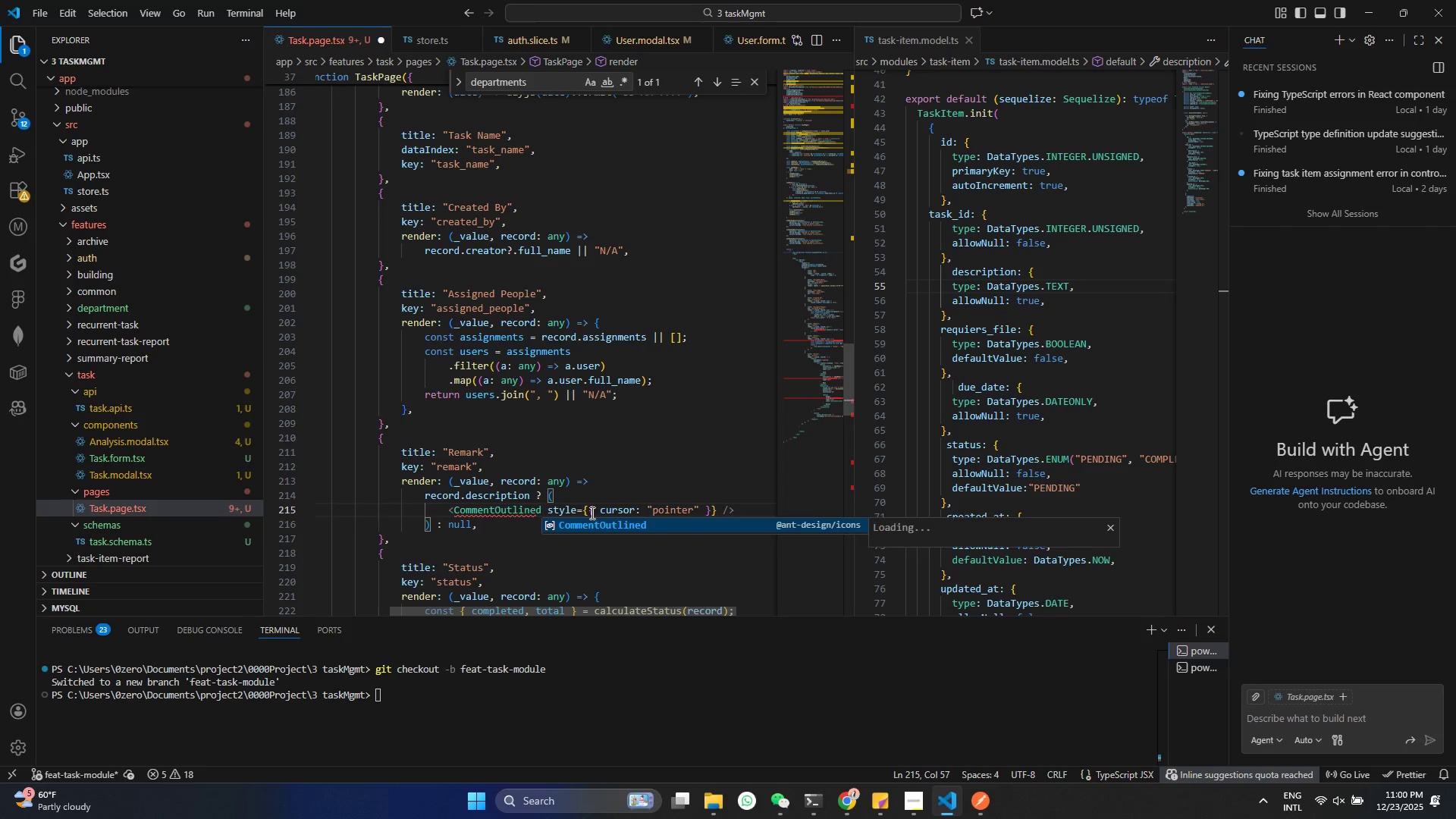 
key(Enter)
 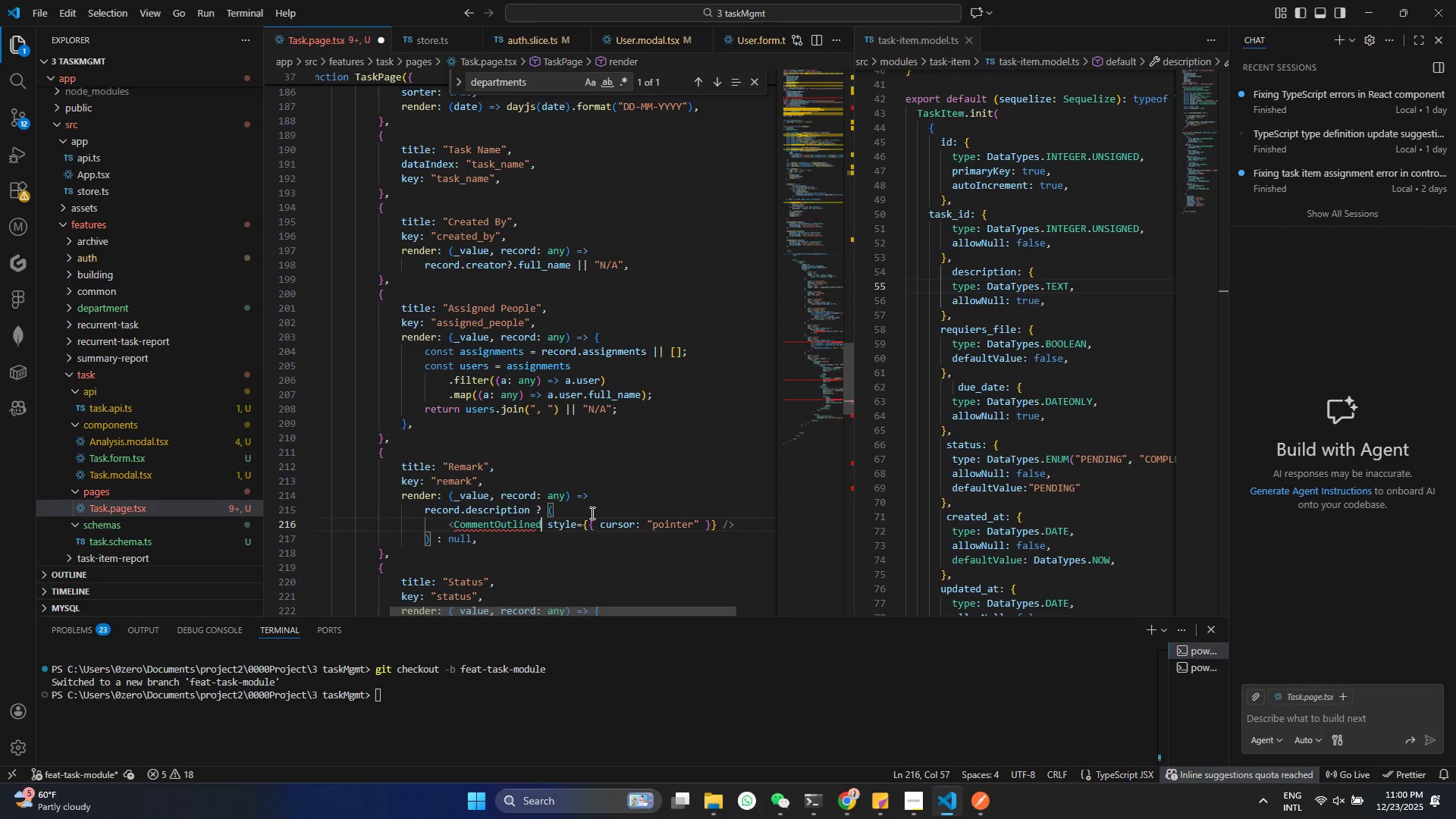 
key(Control+S)
 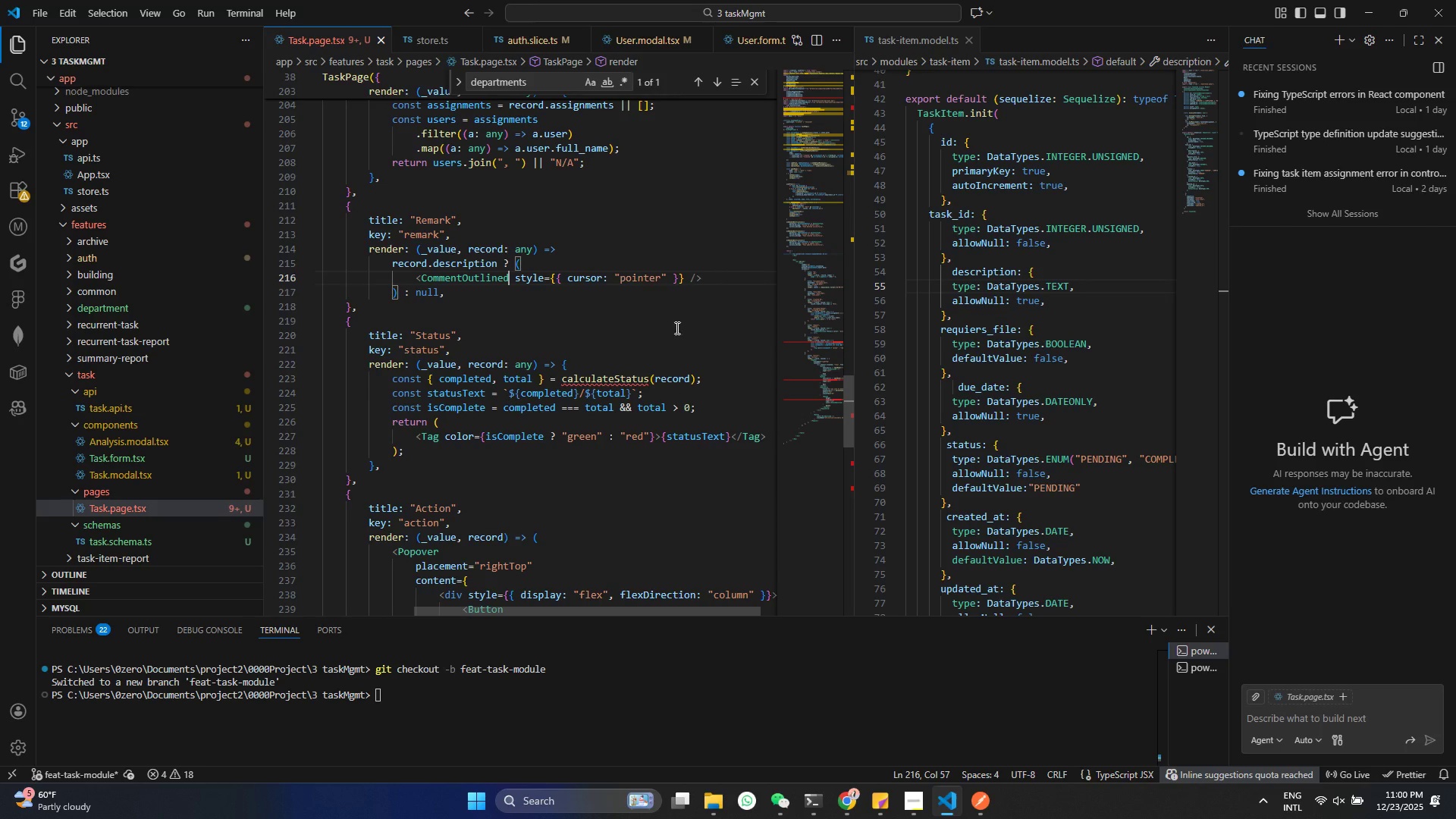 
double_click([592, 380])
 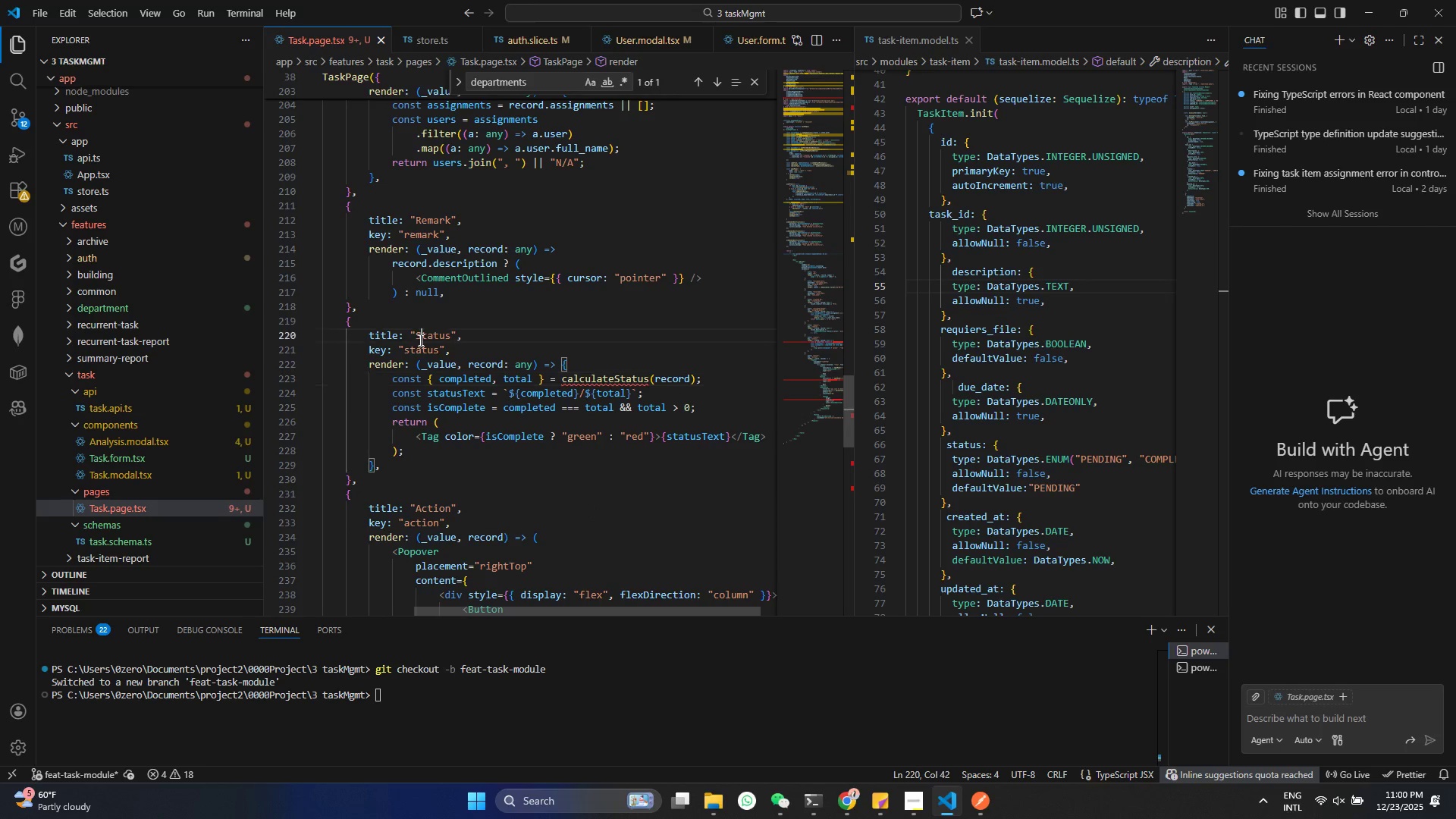 
double_click([542, 369])
 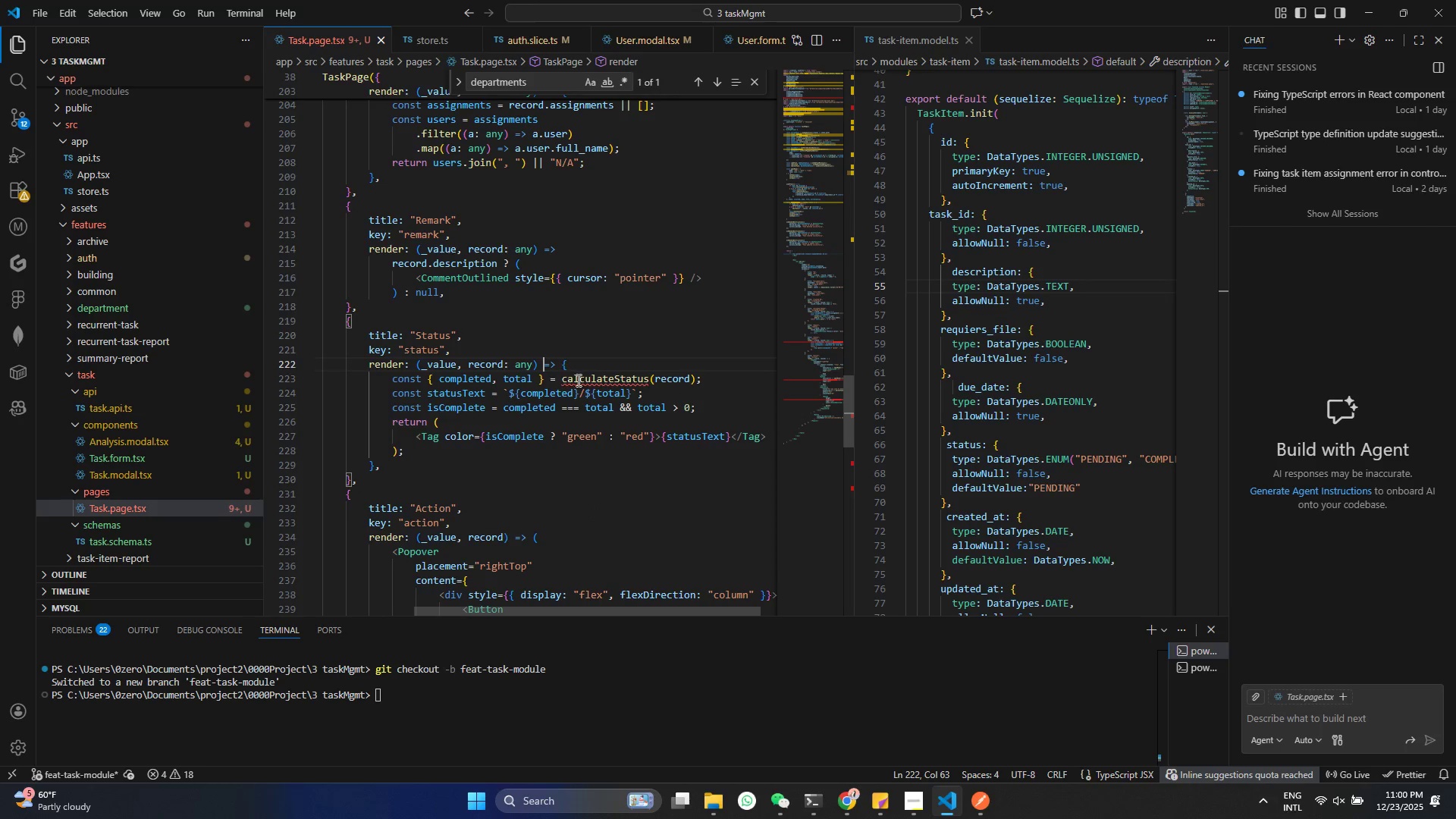 
triple_click([583, 381])
 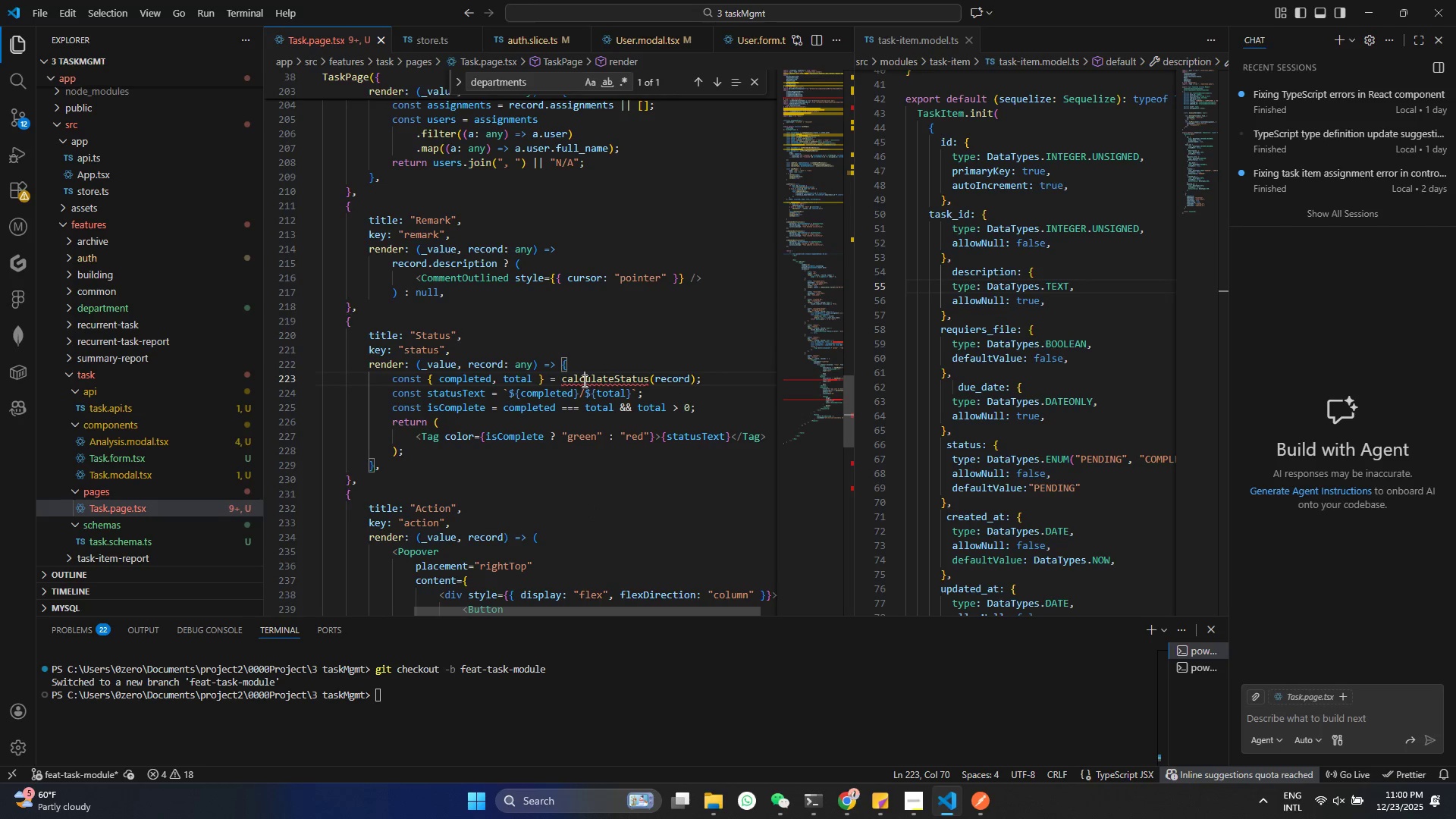 
triple_click([583, 381])
 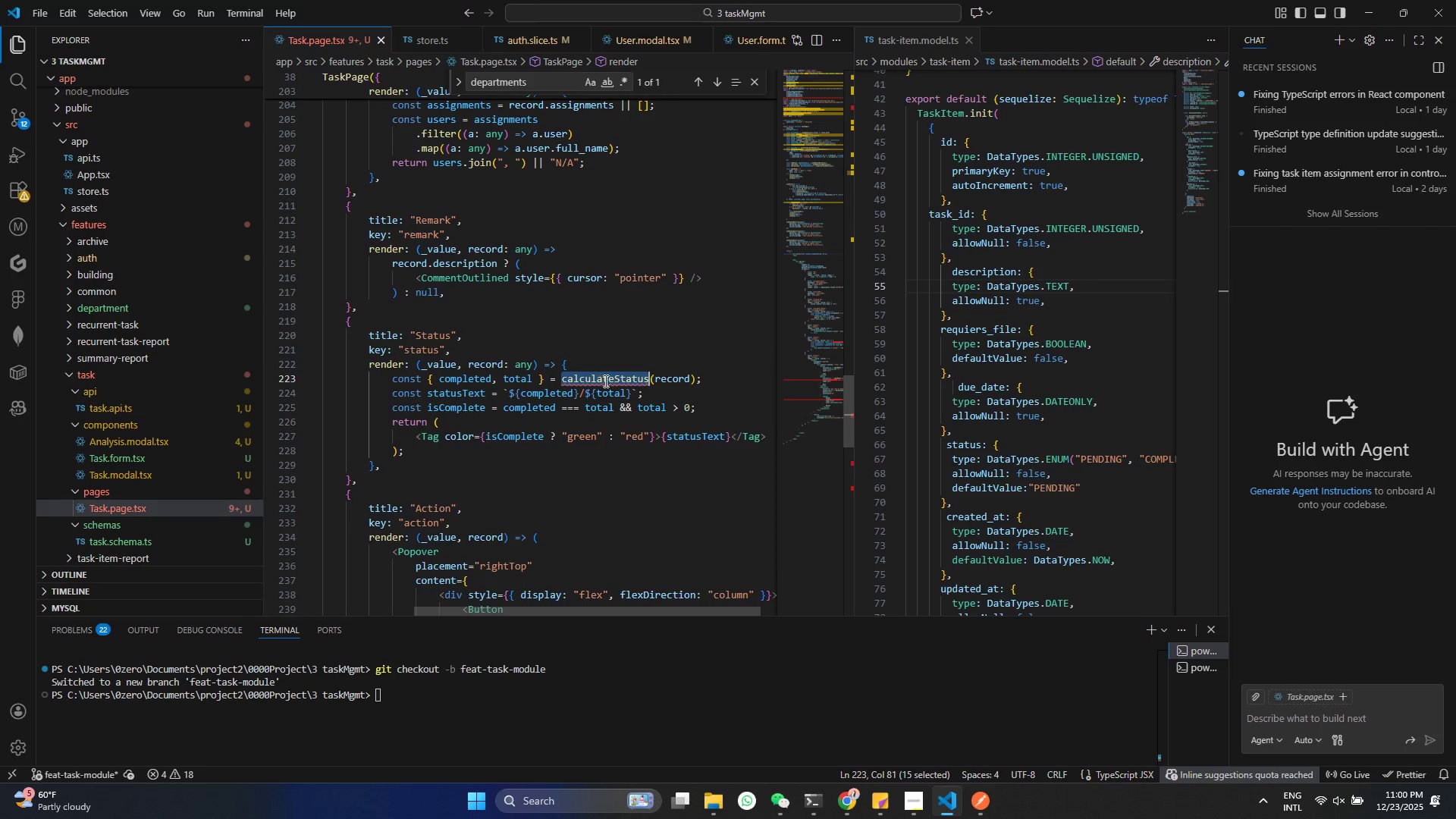 
triple_click([605, 381])
 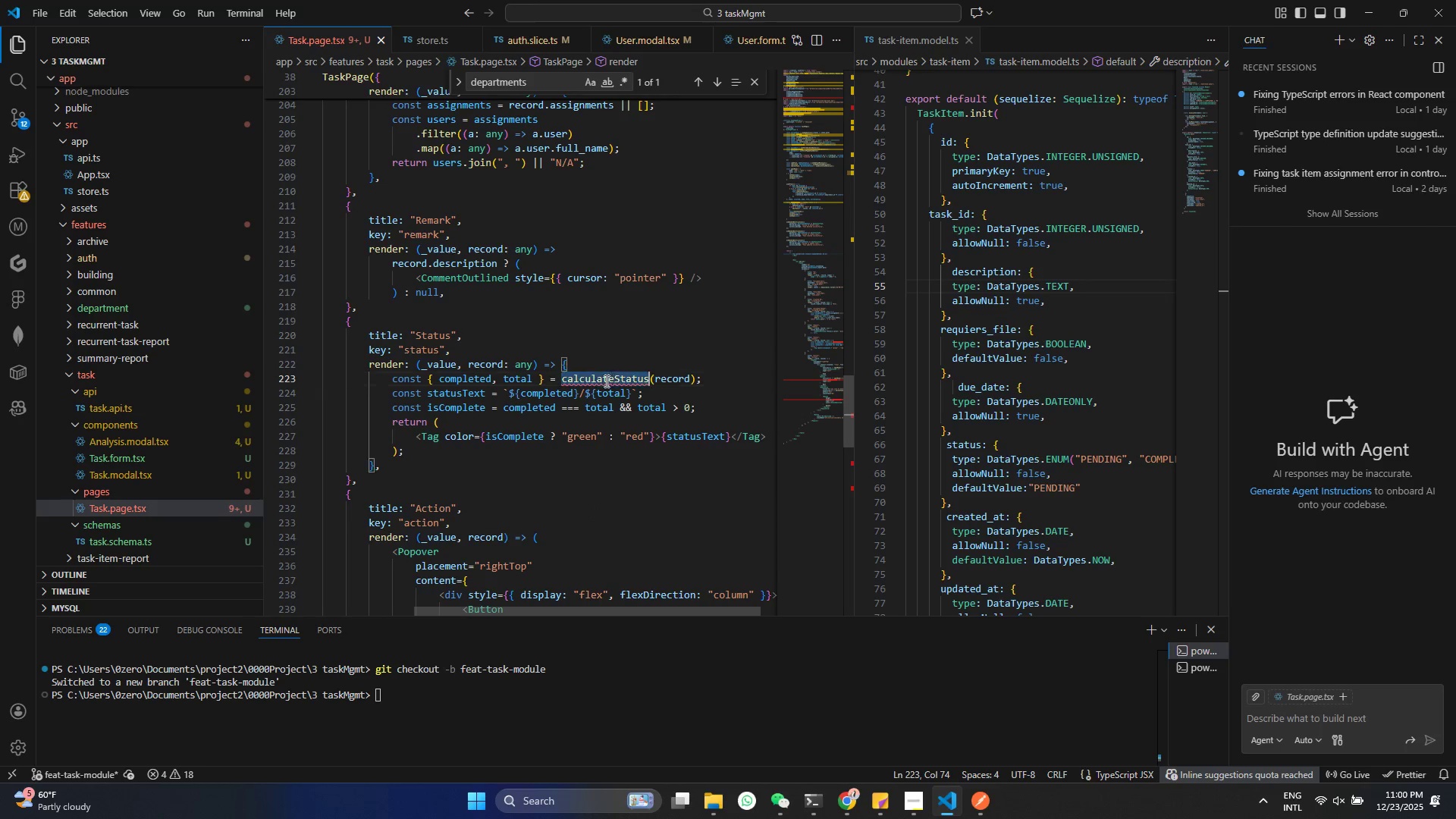 
triple_click([605, 381])
 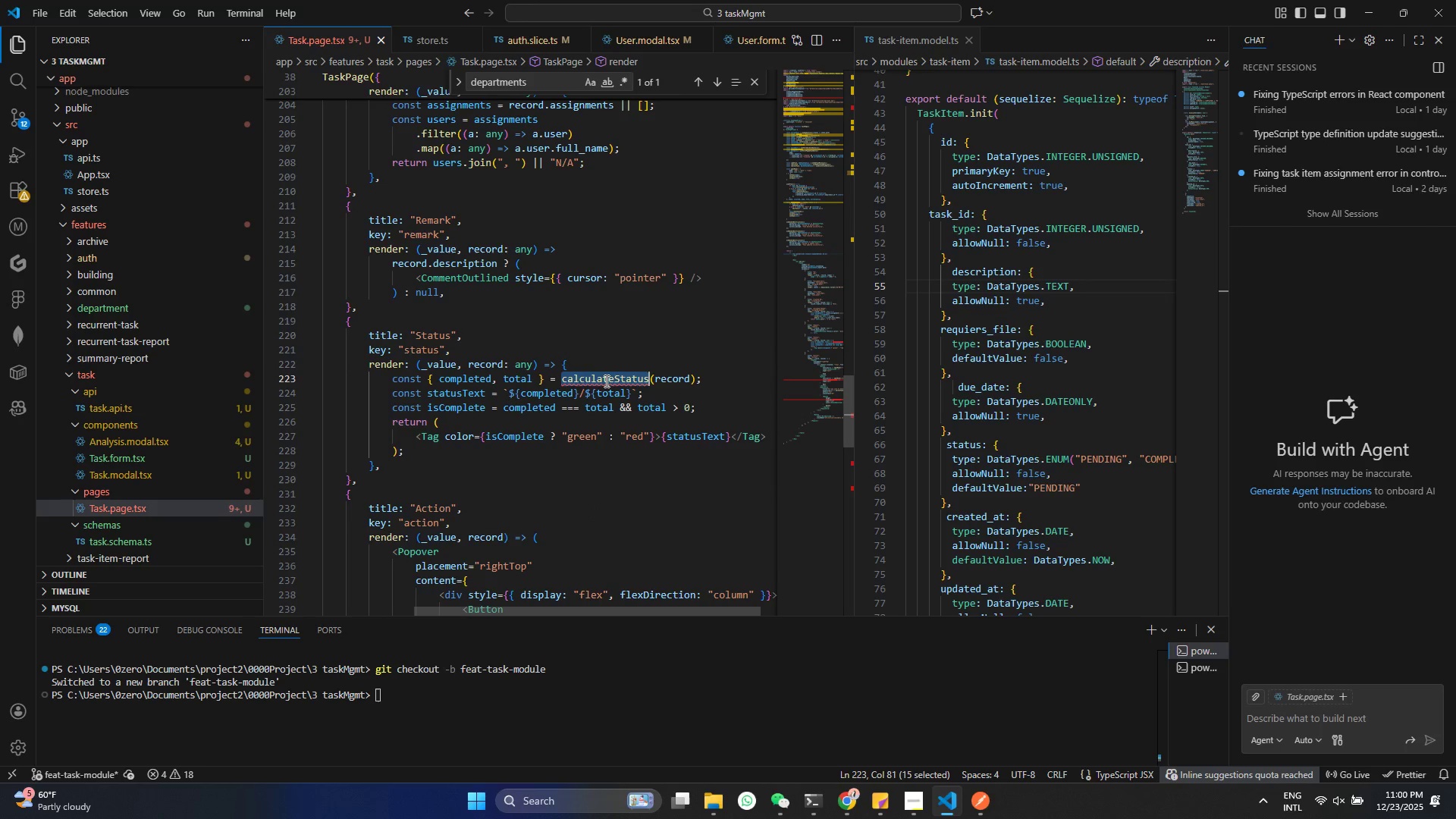 
key(Control+C)
 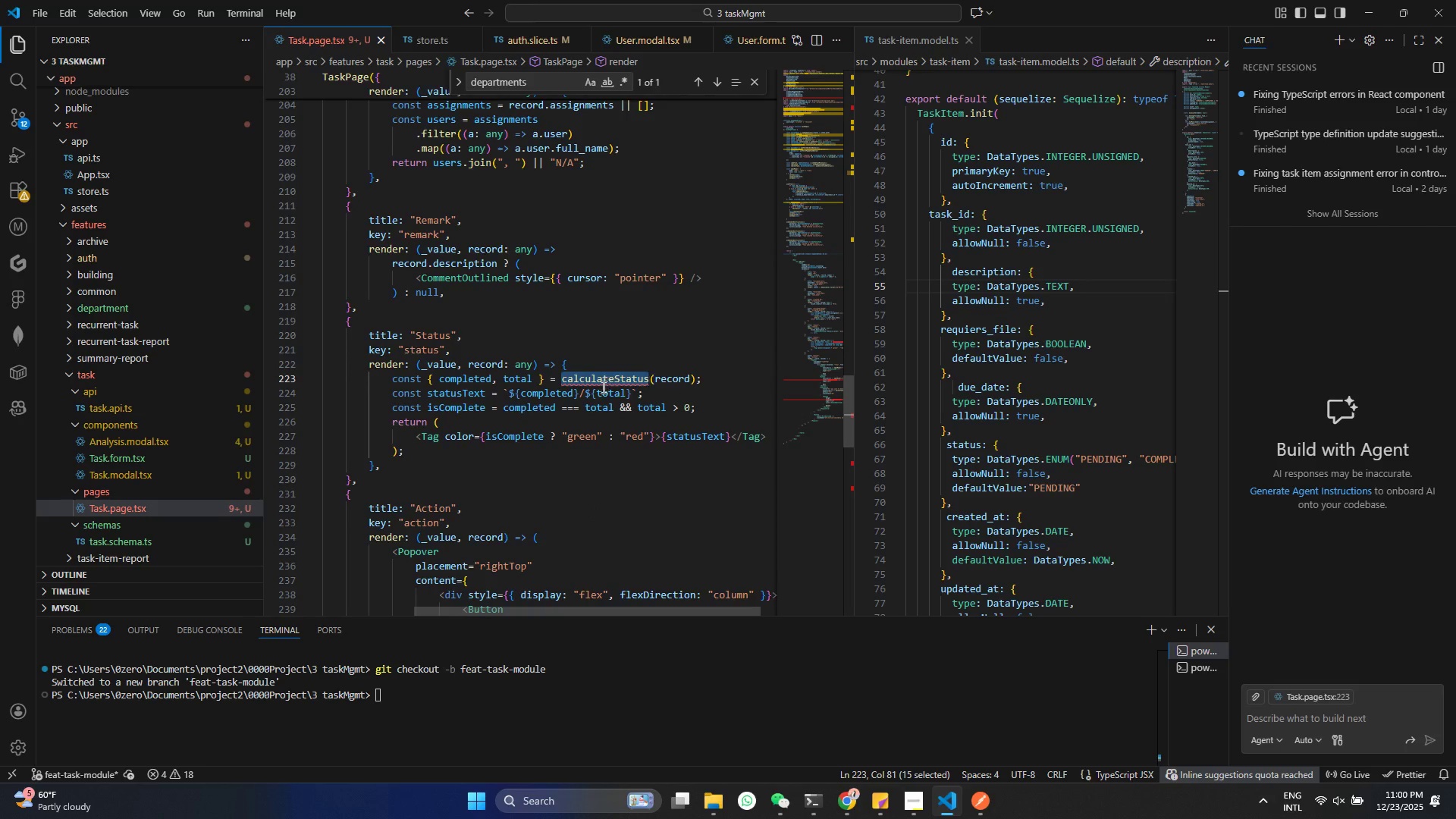 
scroll: coordinate [596, 386], scroll_direction: up, amount: 10.0
 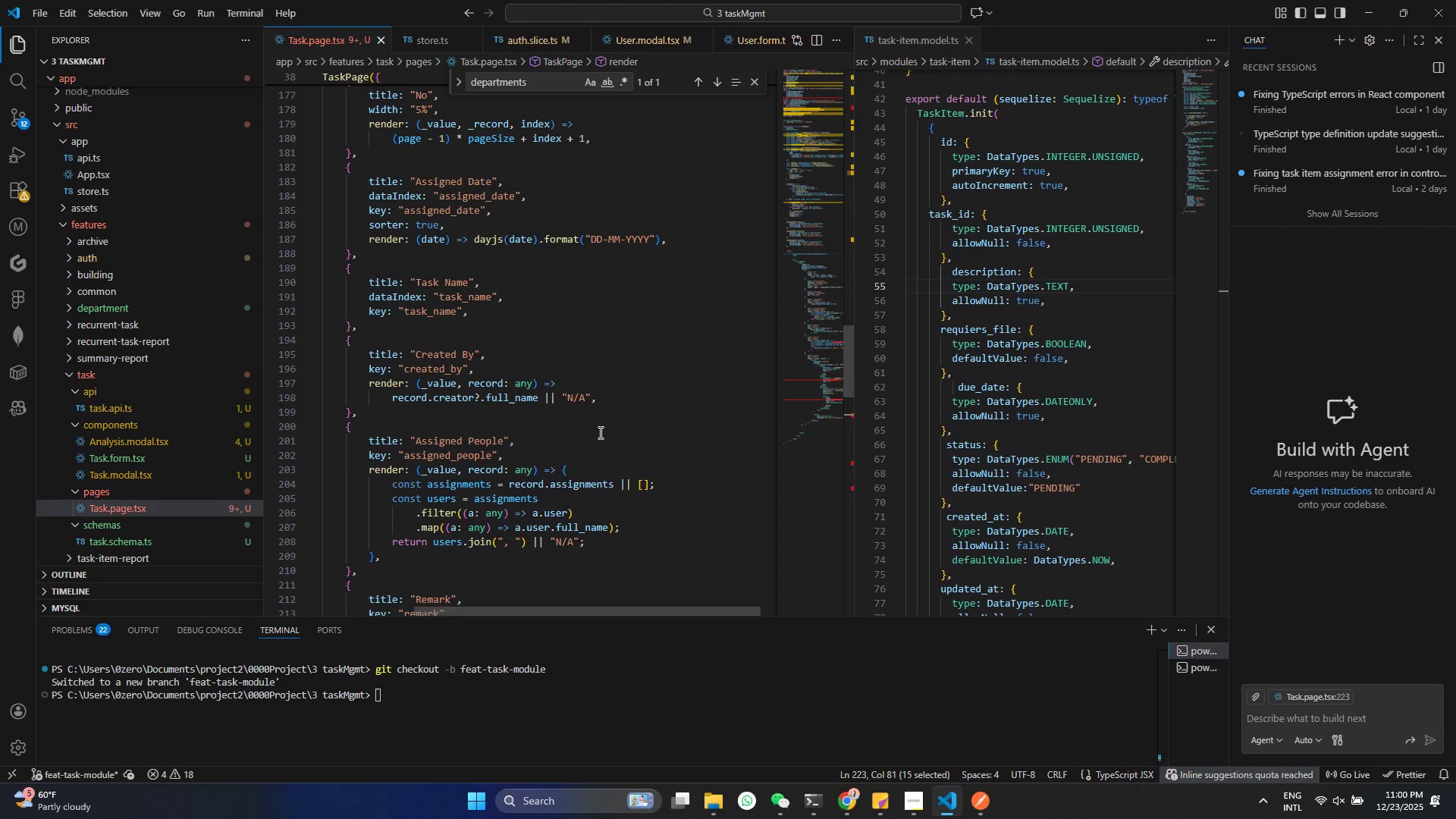 
wait(7.55)
 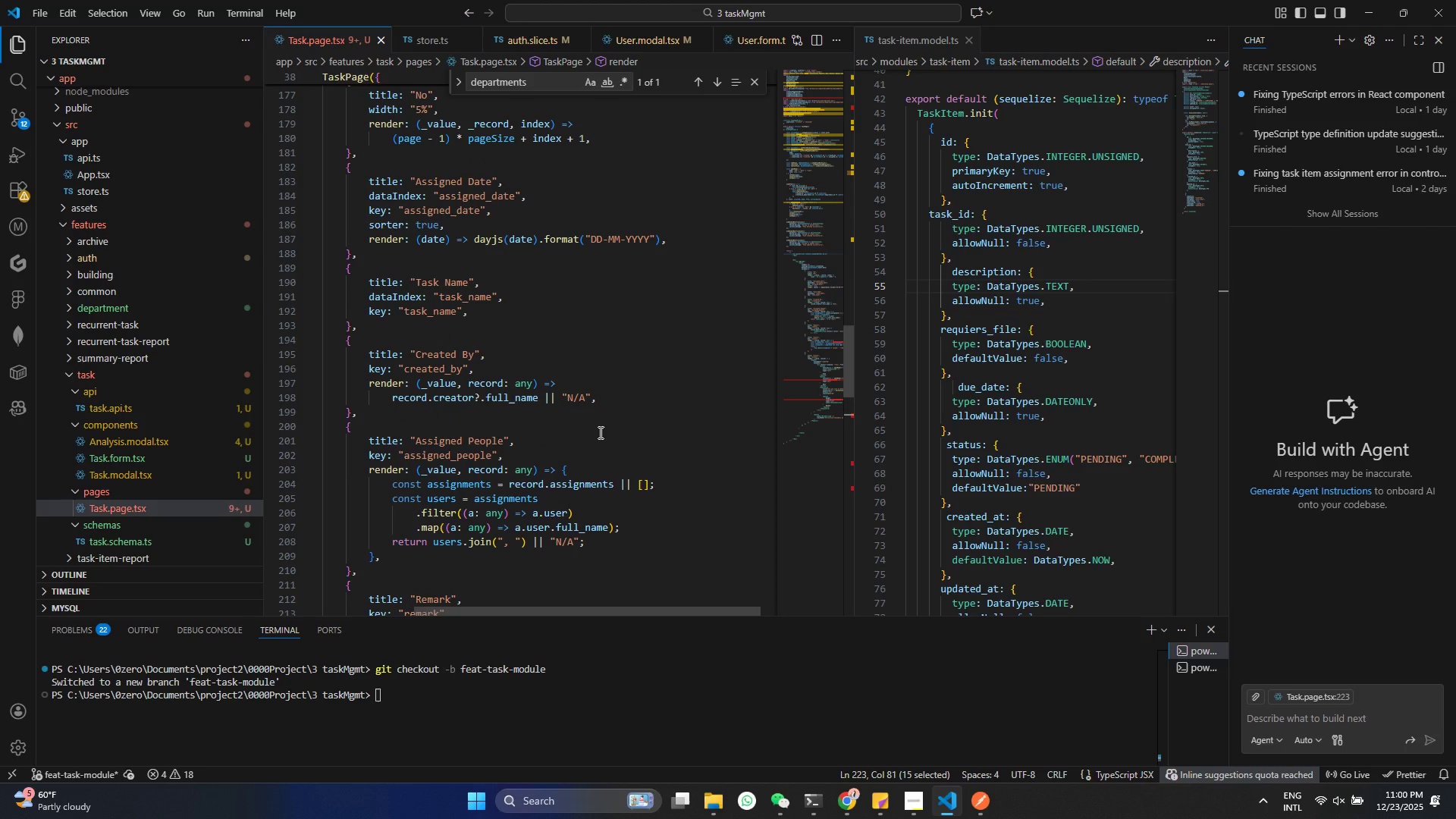 
left_click([381, 325])
 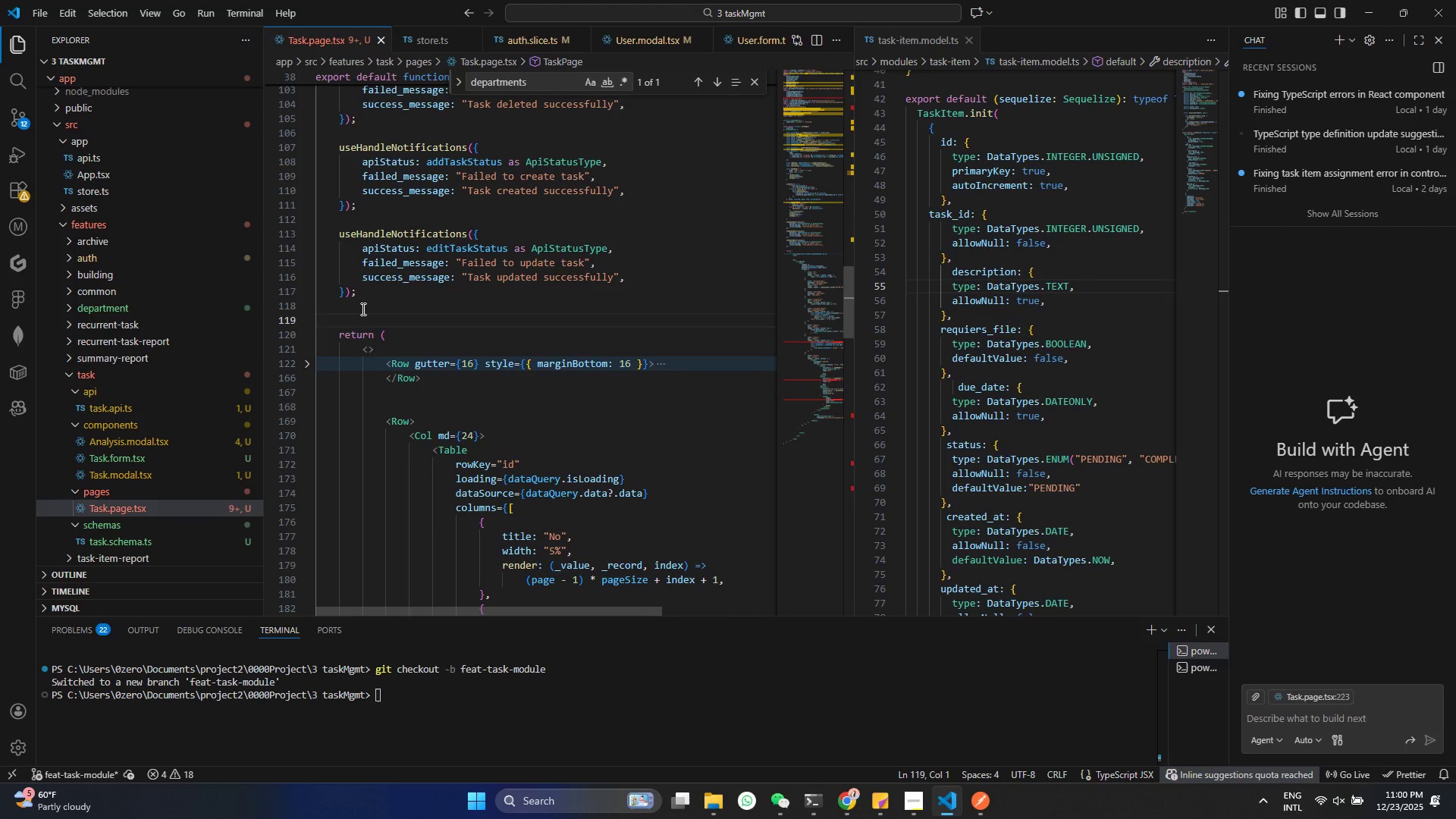 
left_click([362, 309])
 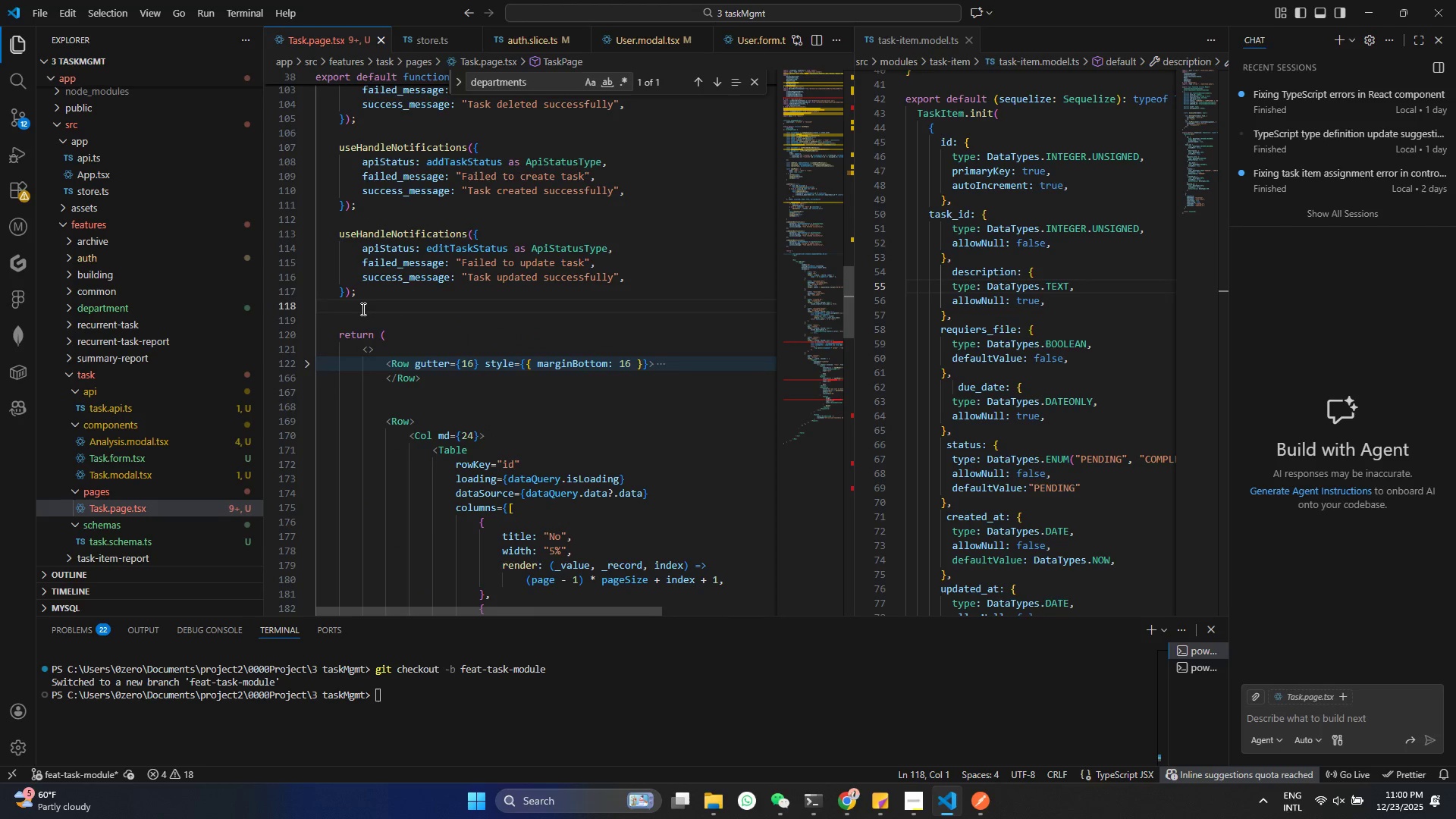 
type(    const )
 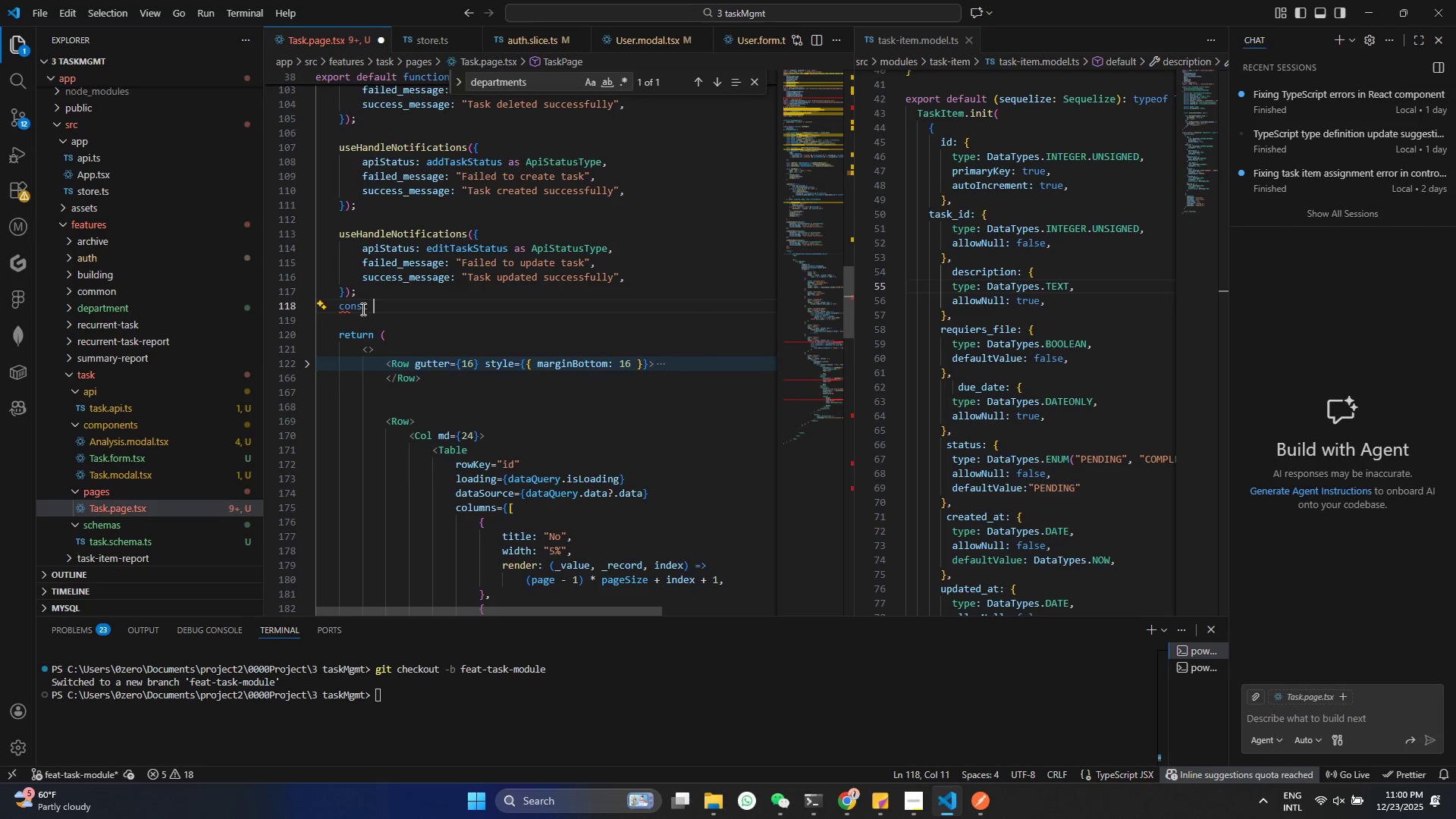 
key(Control+ControlLeft)
 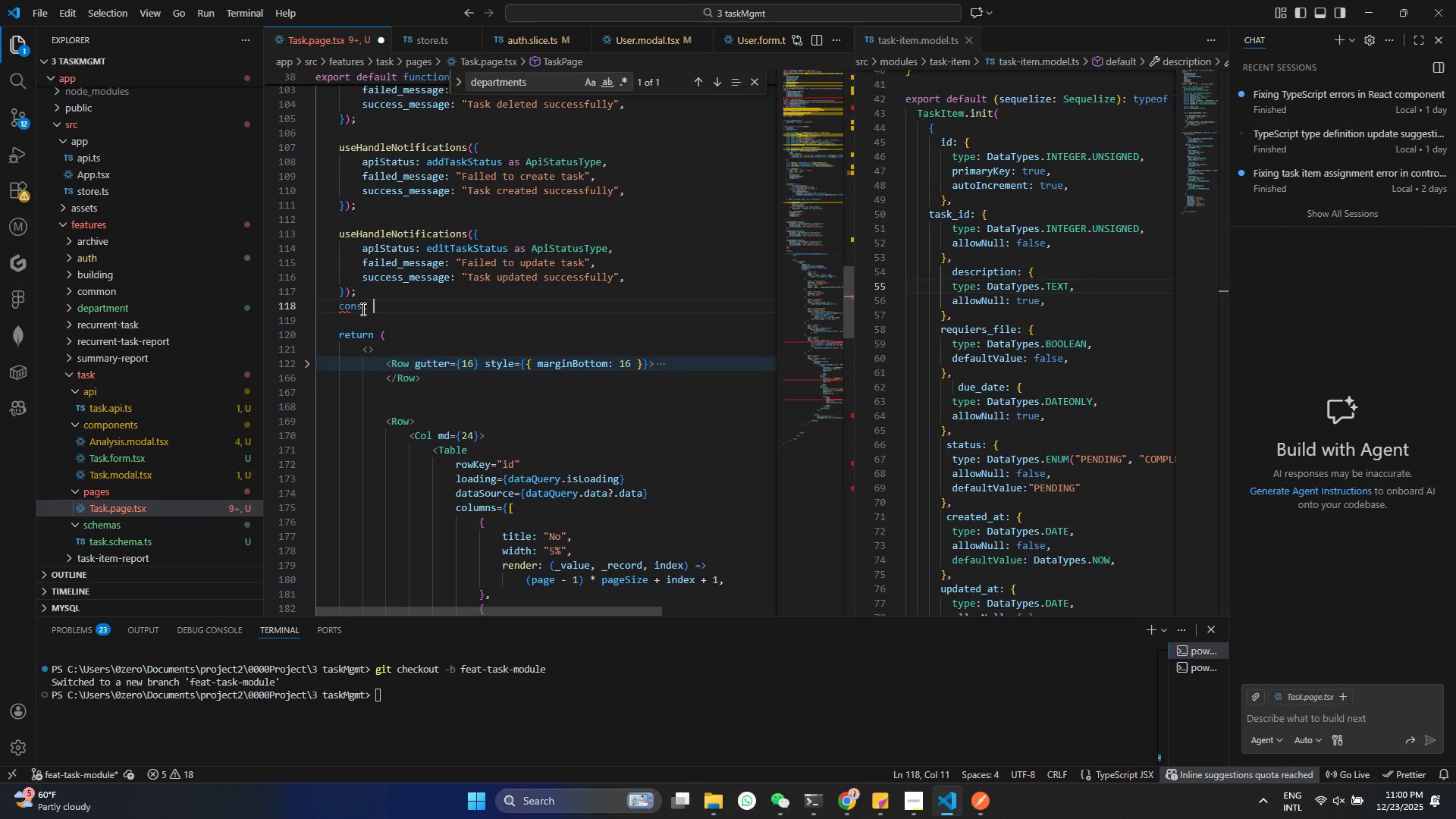 
key(Control+V)
 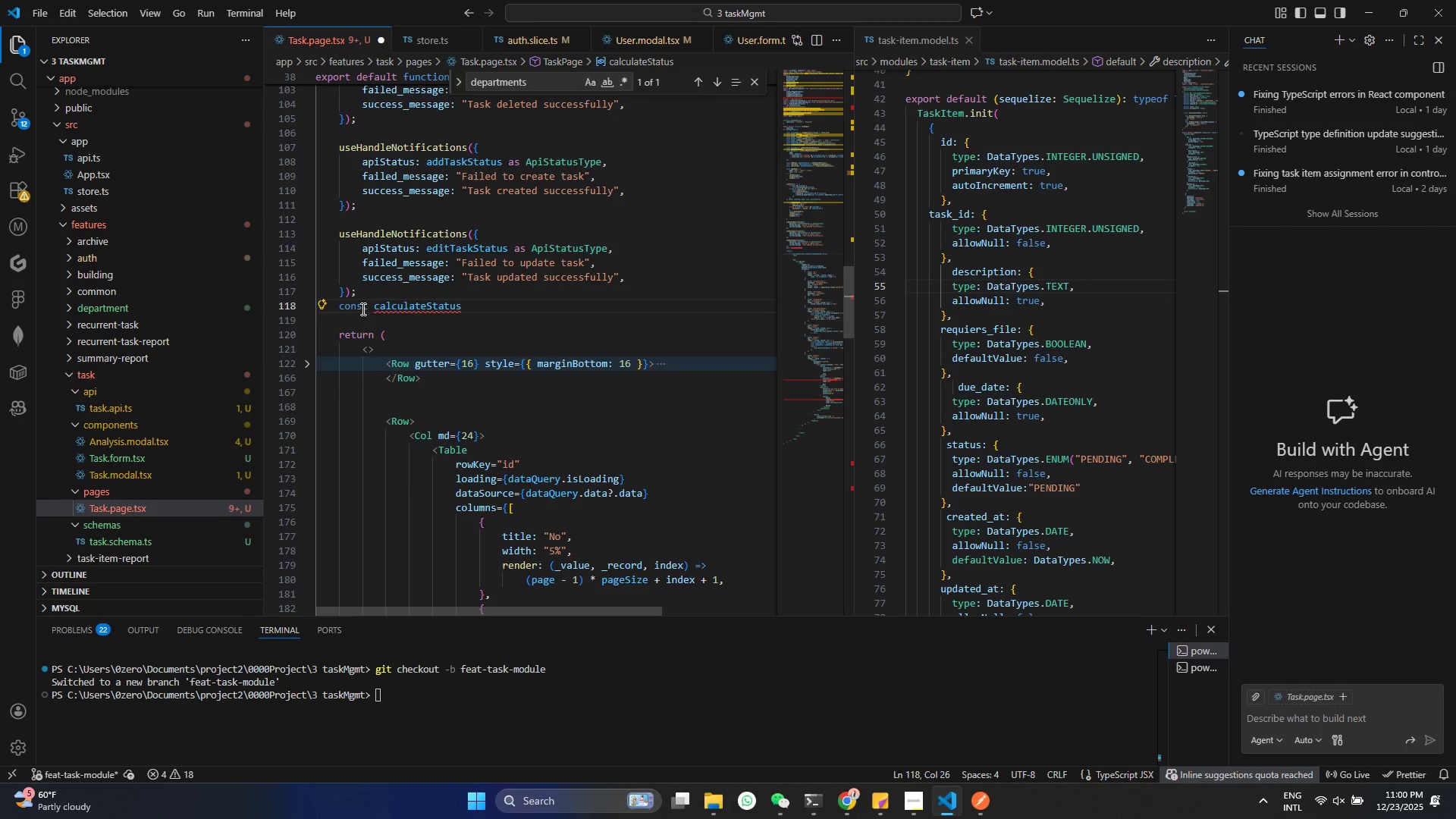 
type(=(task:any)
 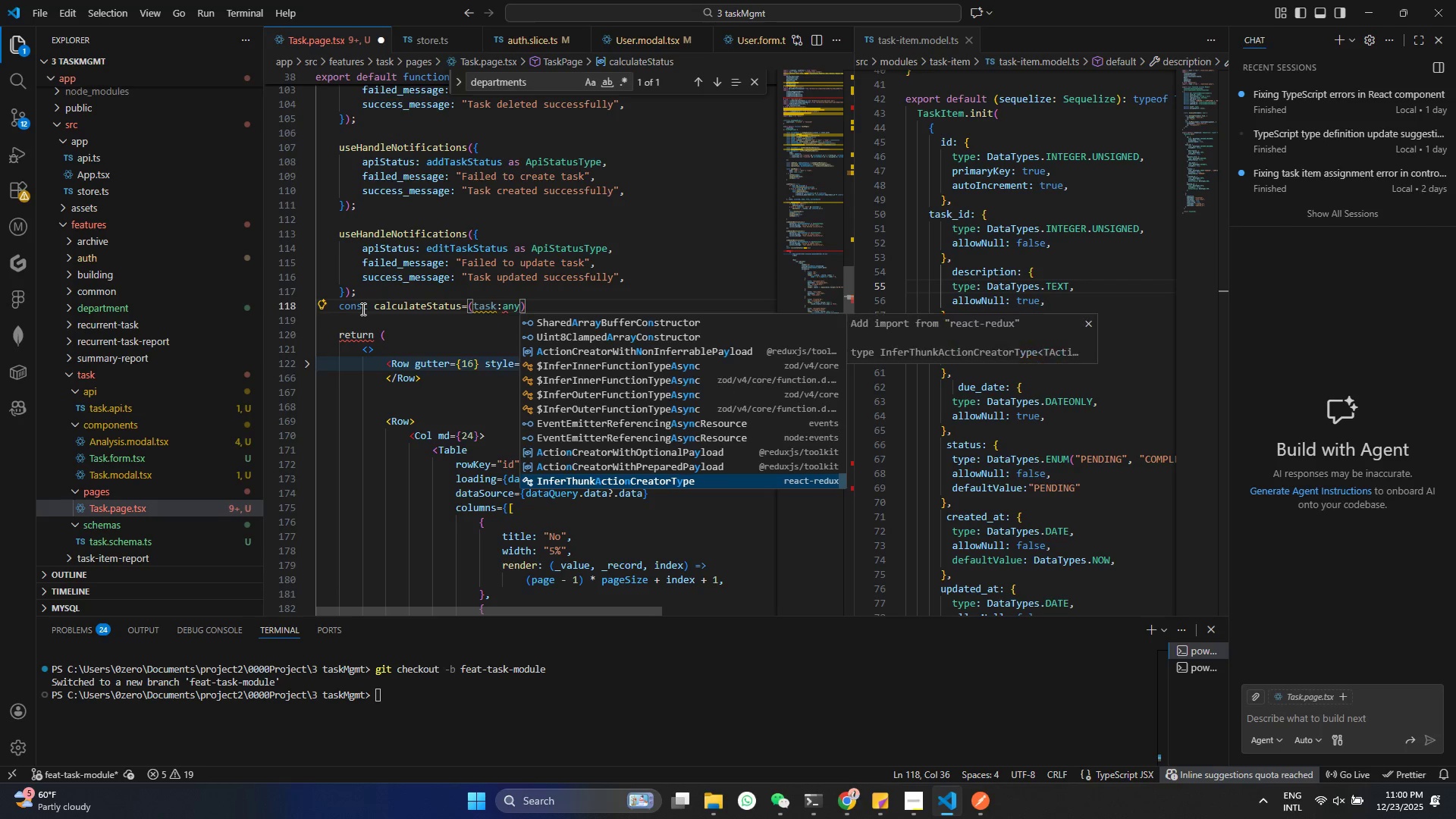 
 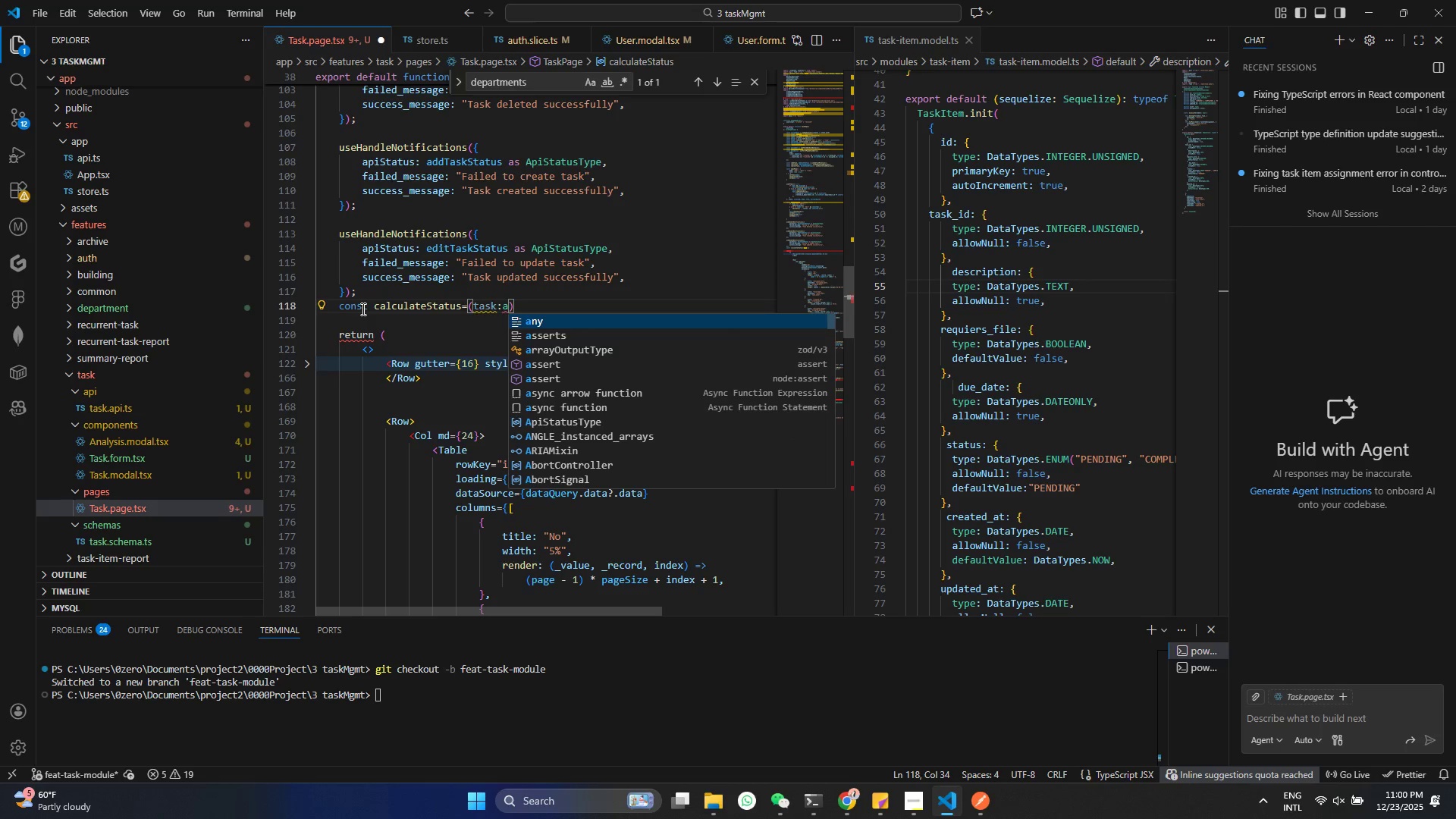 
key(ArrowUp)
 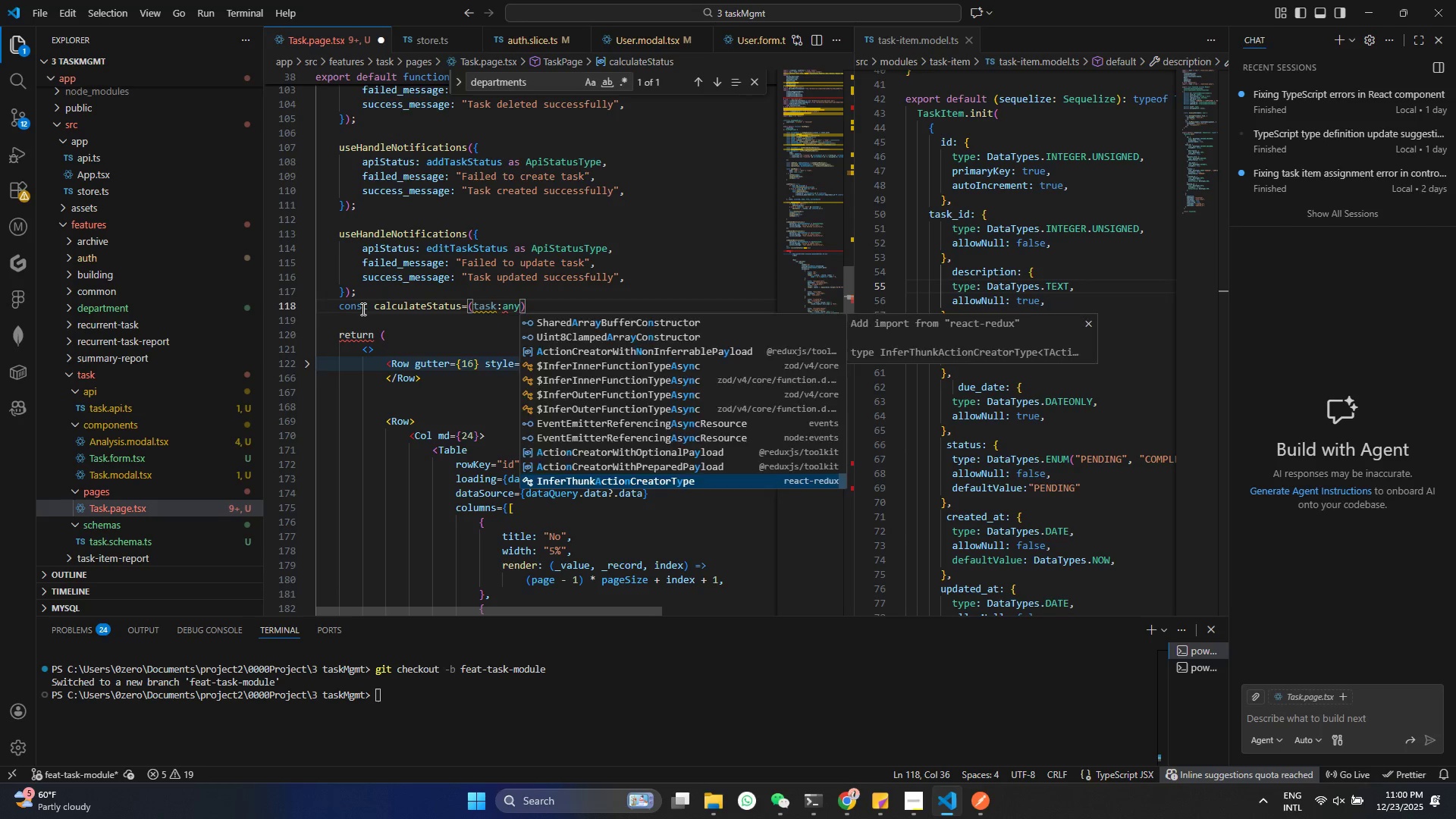 
key(ArrowRight)
 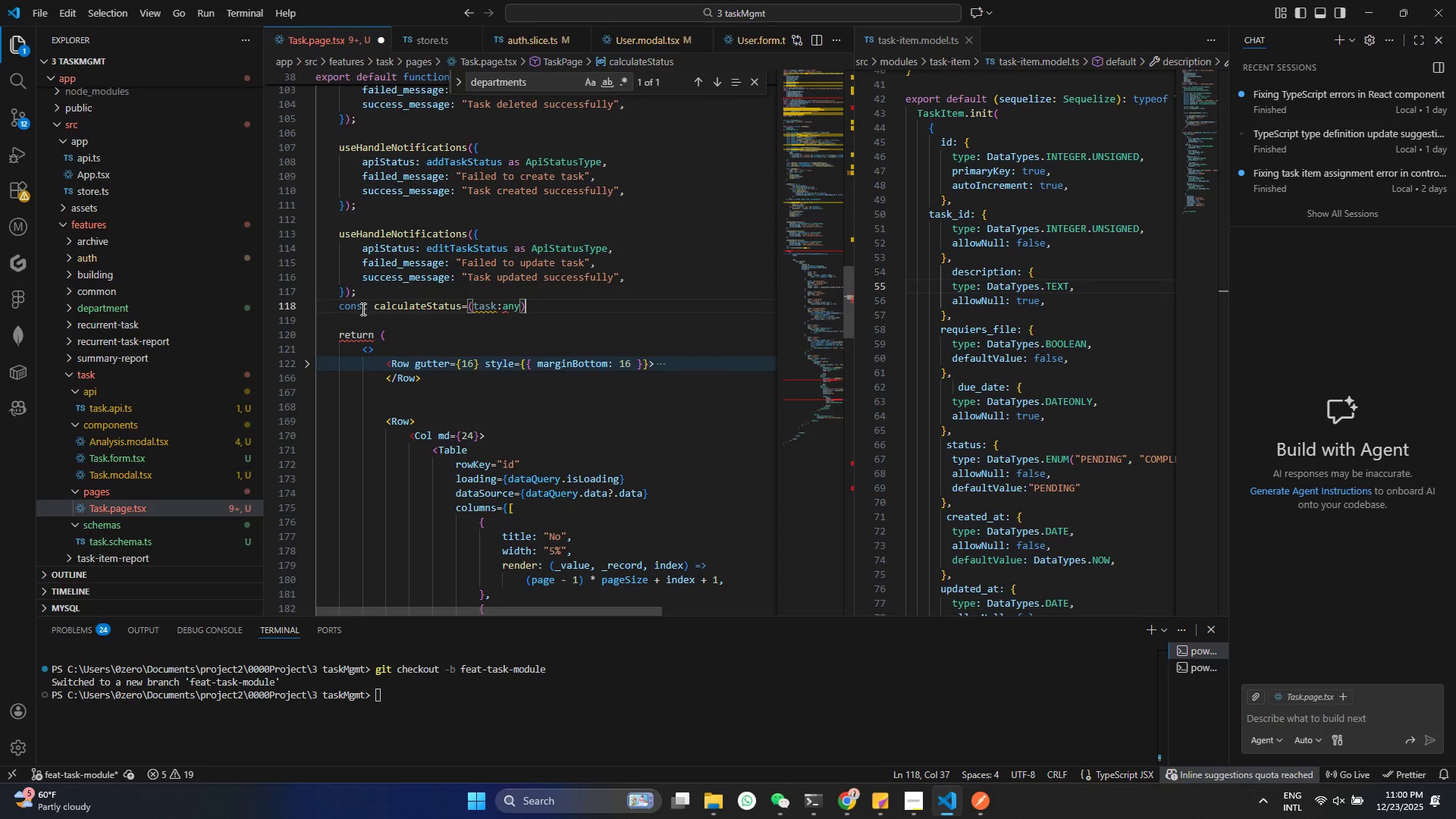 
key(ArrowRight)
 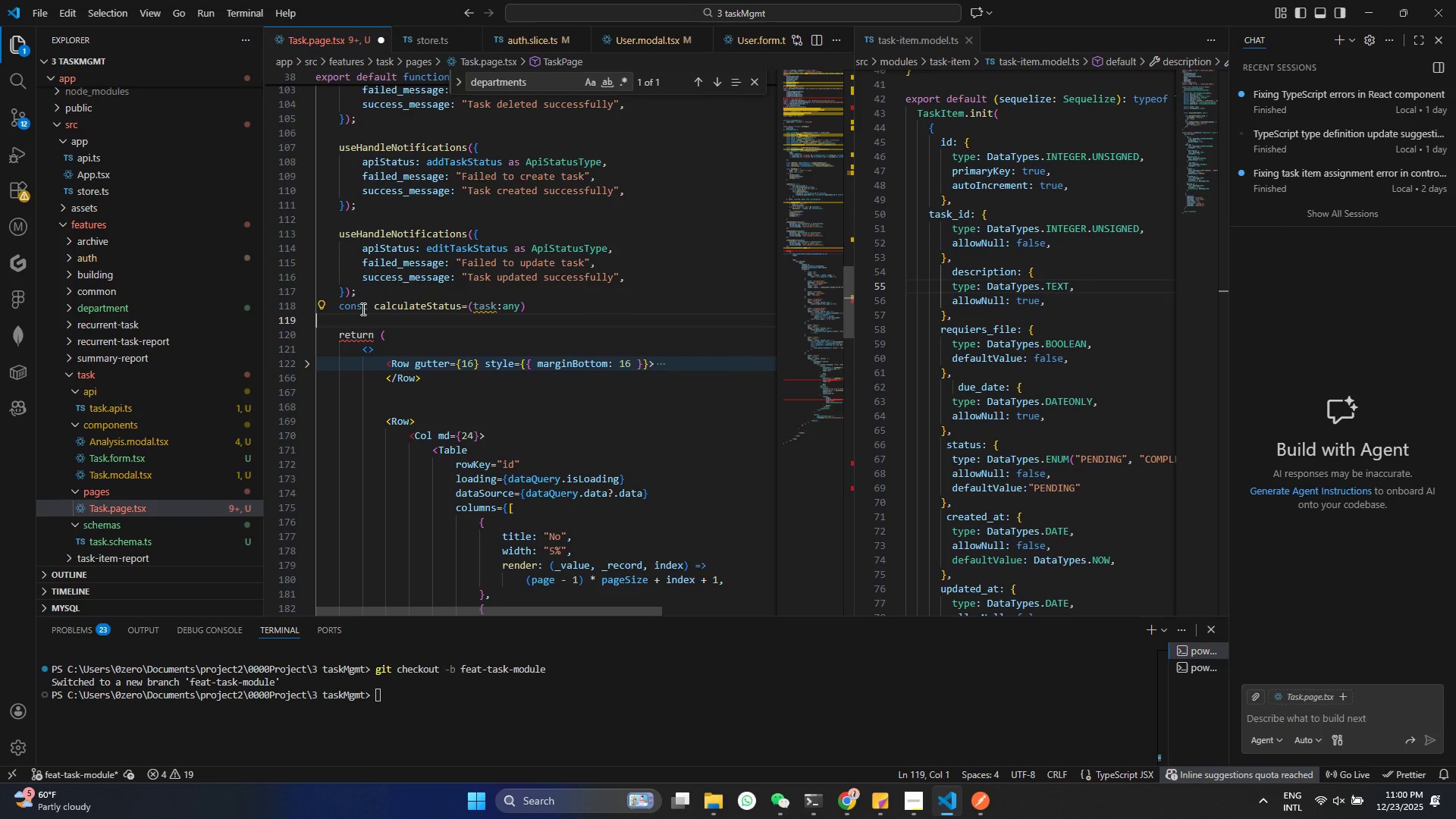 
key(ArrowLeft)
 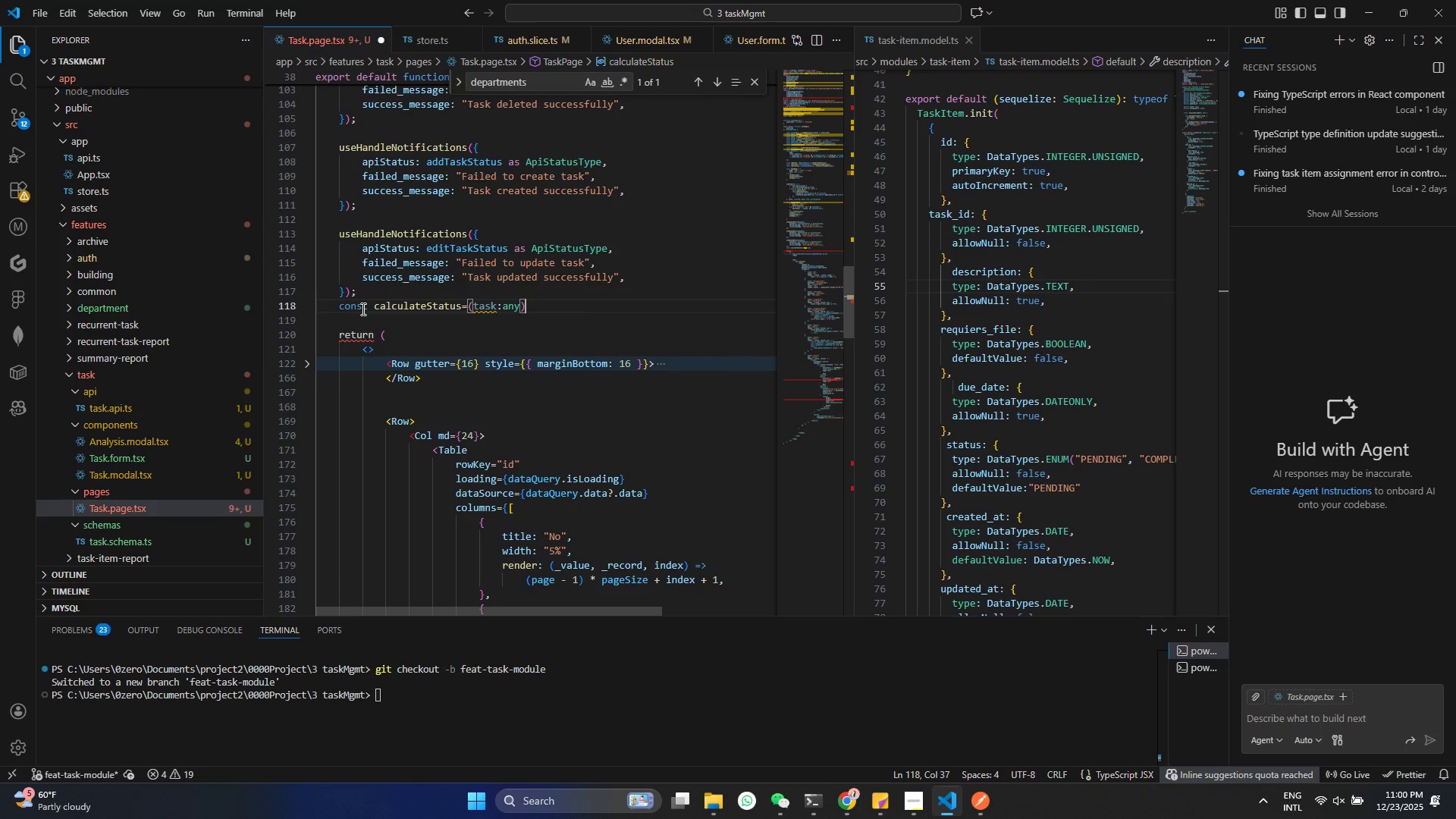 
key(Space)
 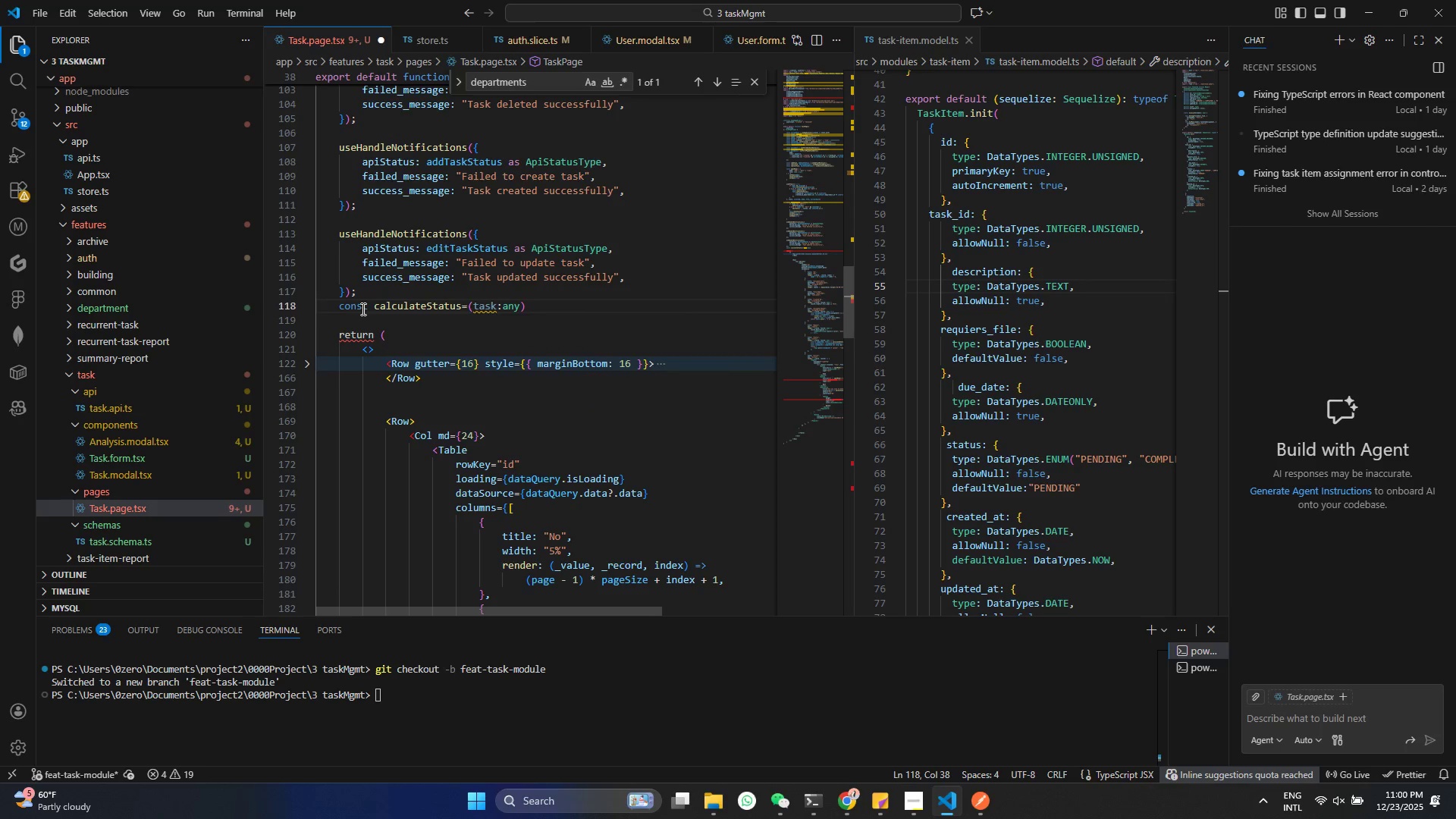 
key(Equal)
 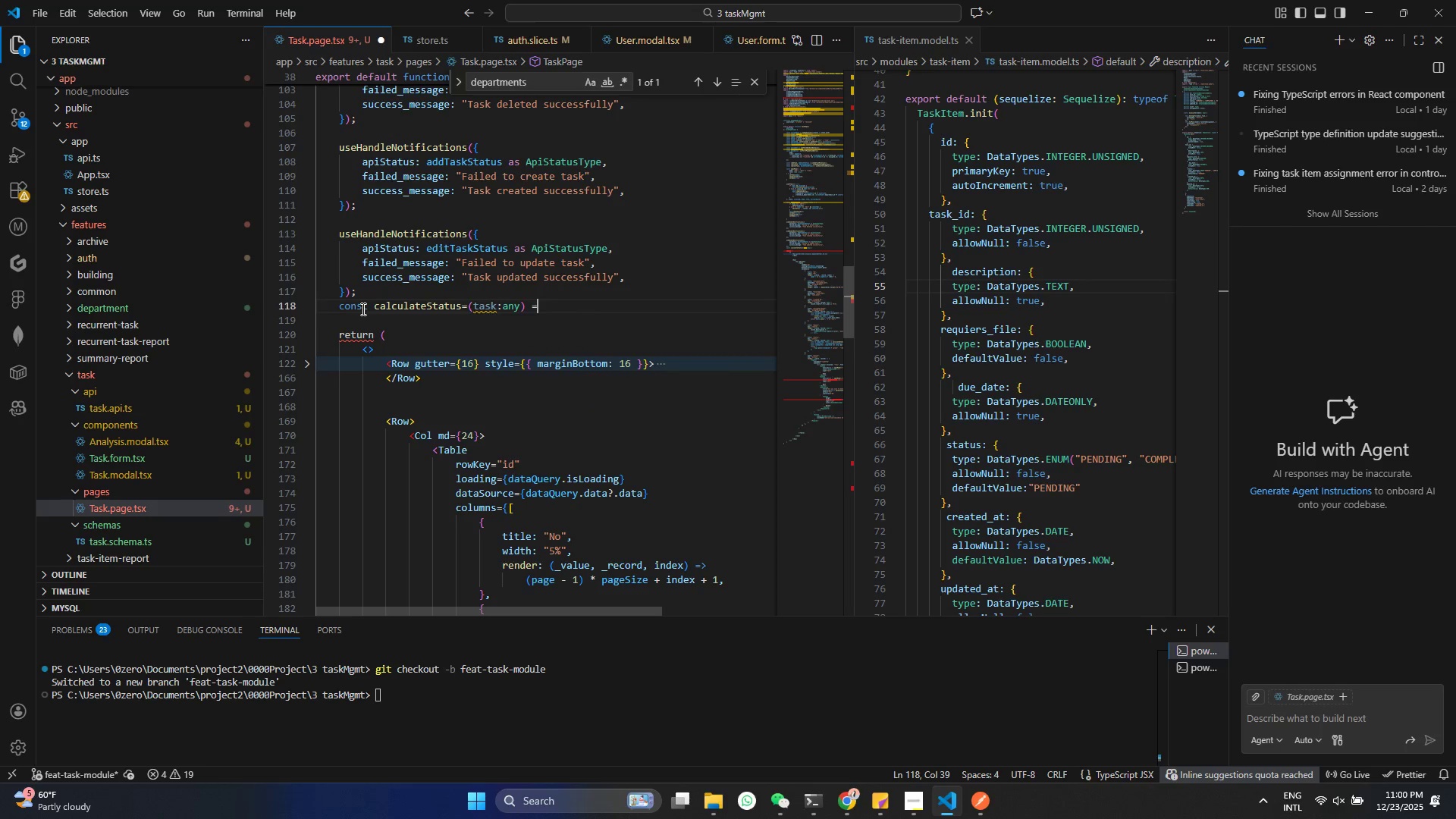 
key(Shift+ShiftRight)
 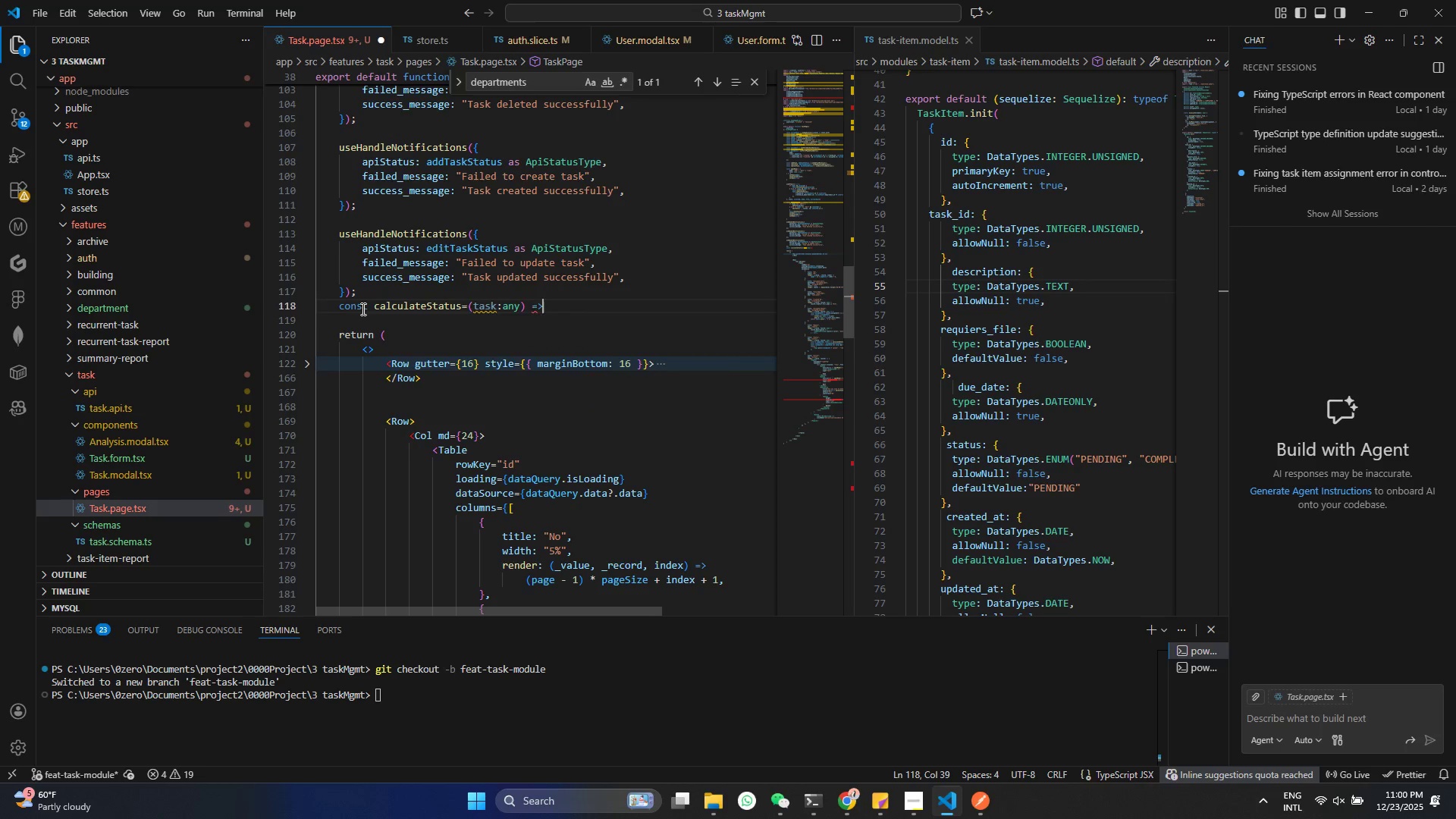 
key(Shift+Period)
 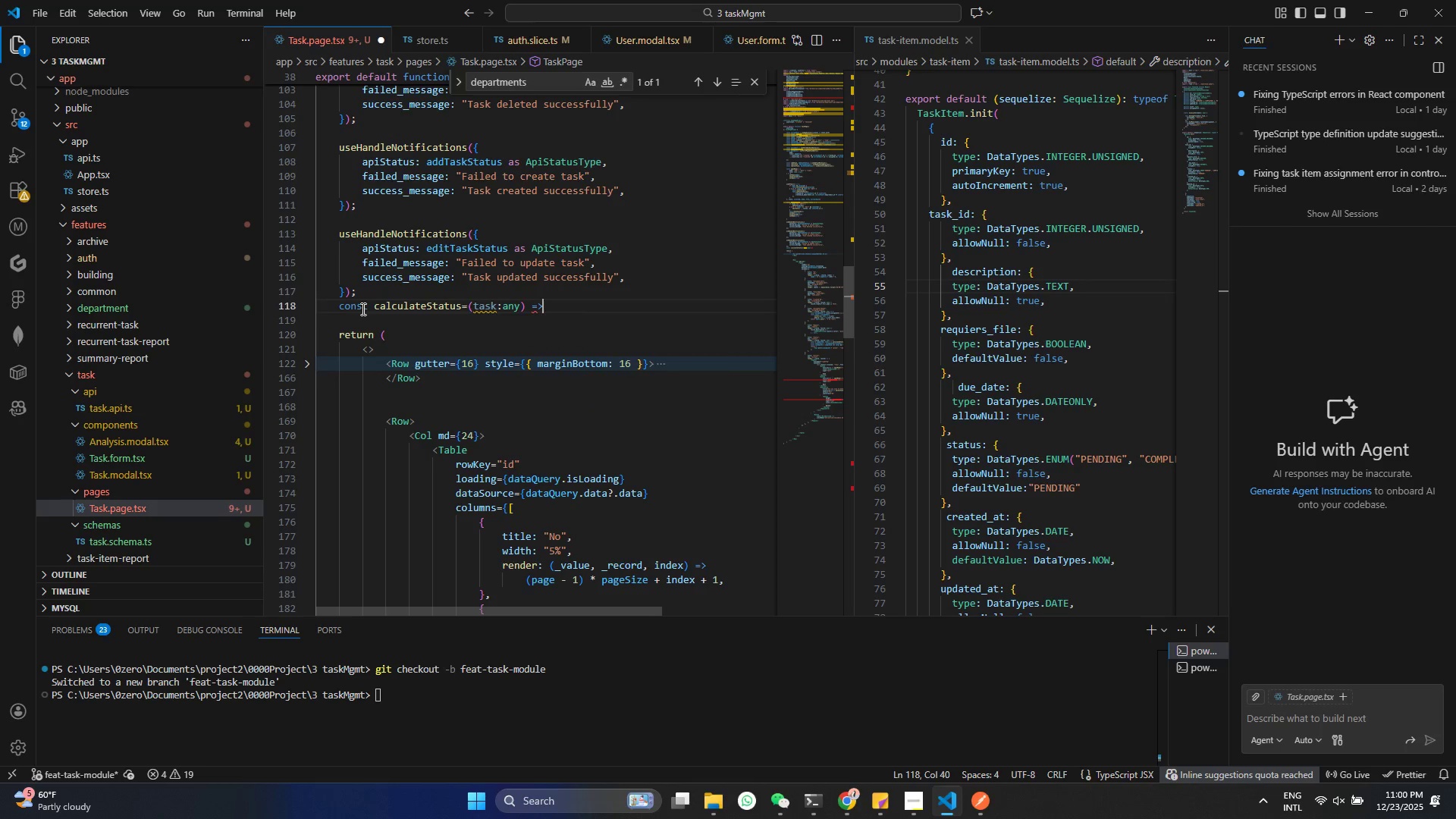 
key(Shift+BracketLeft)
 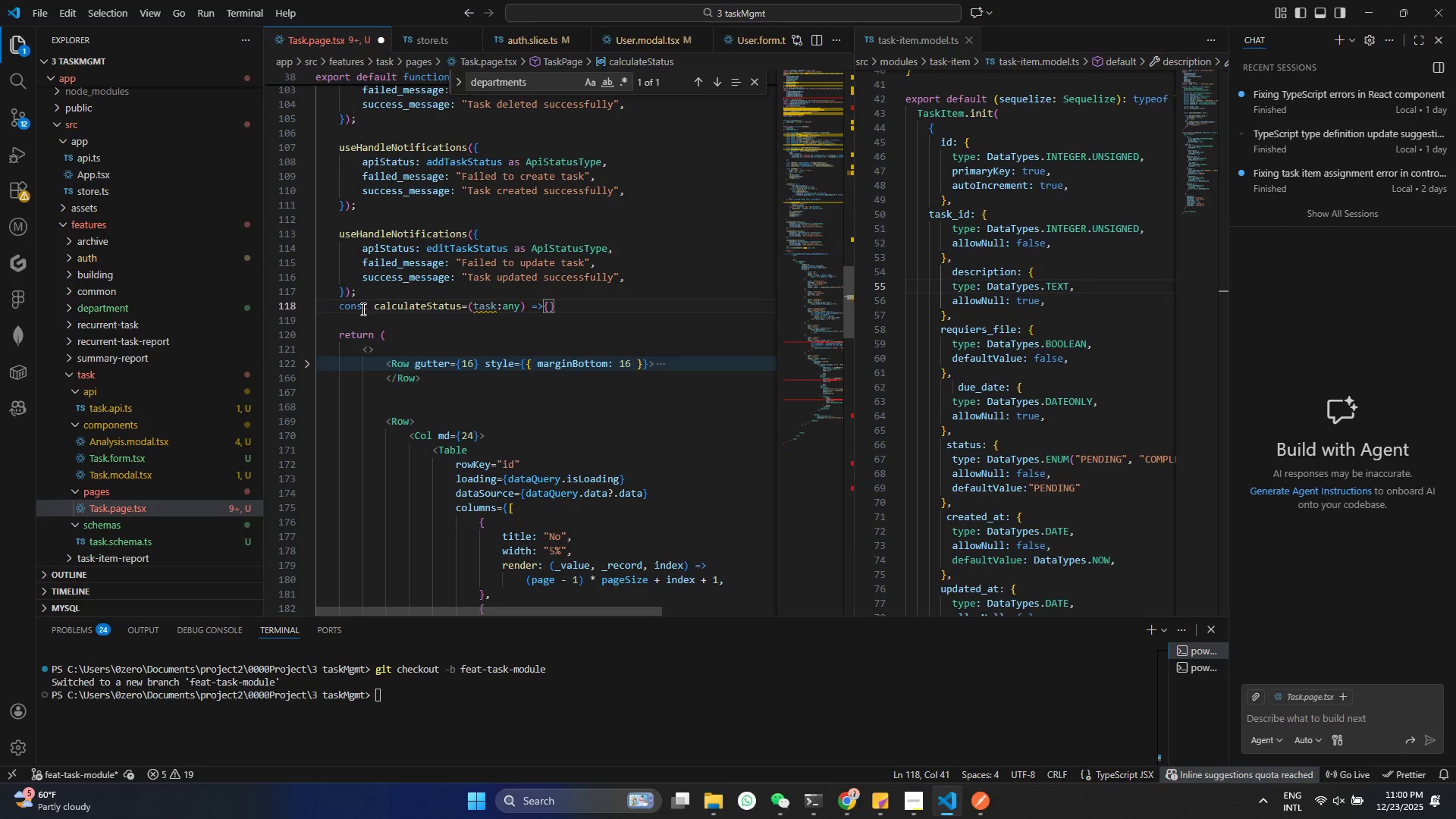 
key(Enter)
 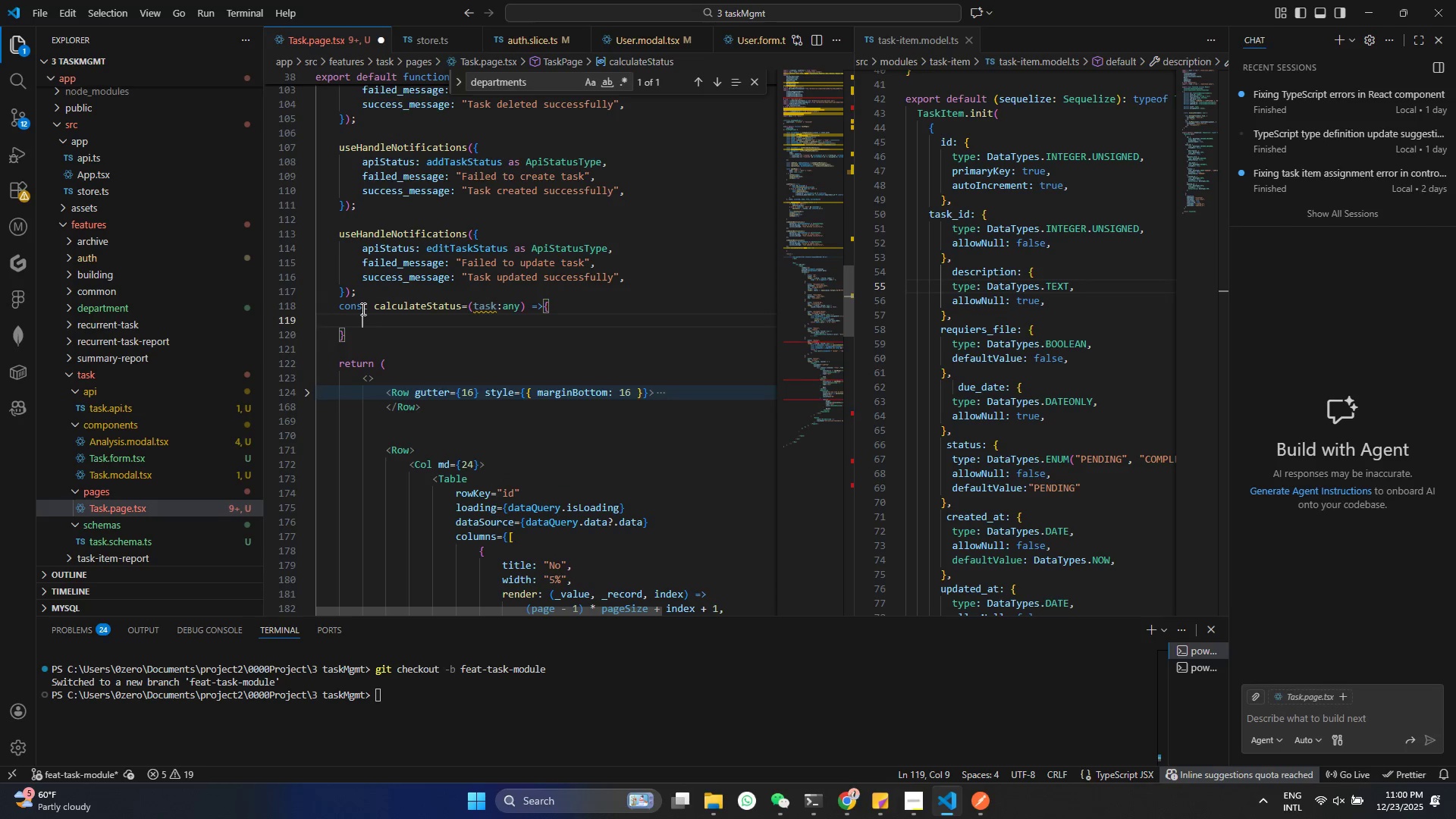 
key(Control+ControlLeft)
 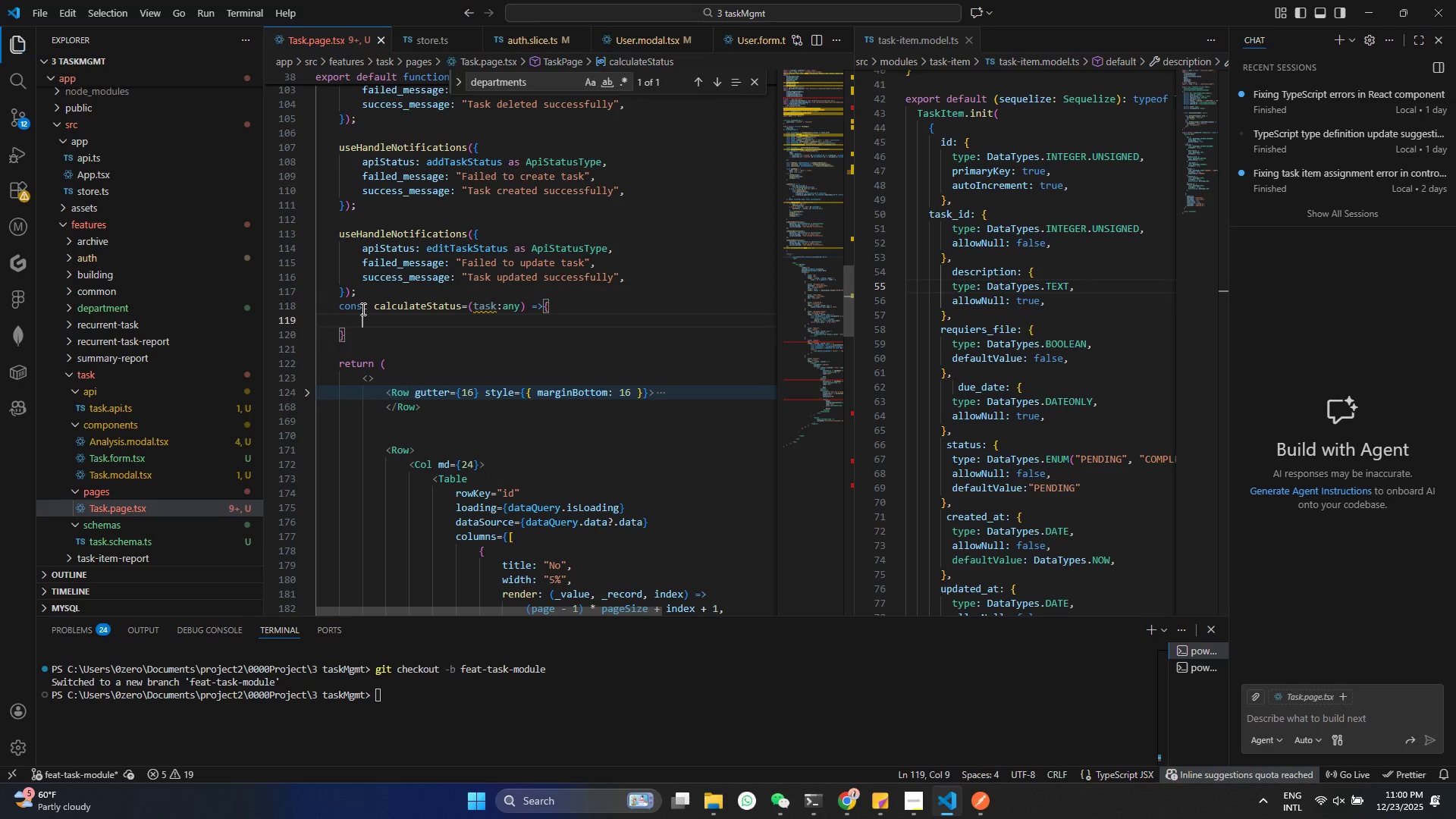 
key(Control+S)
 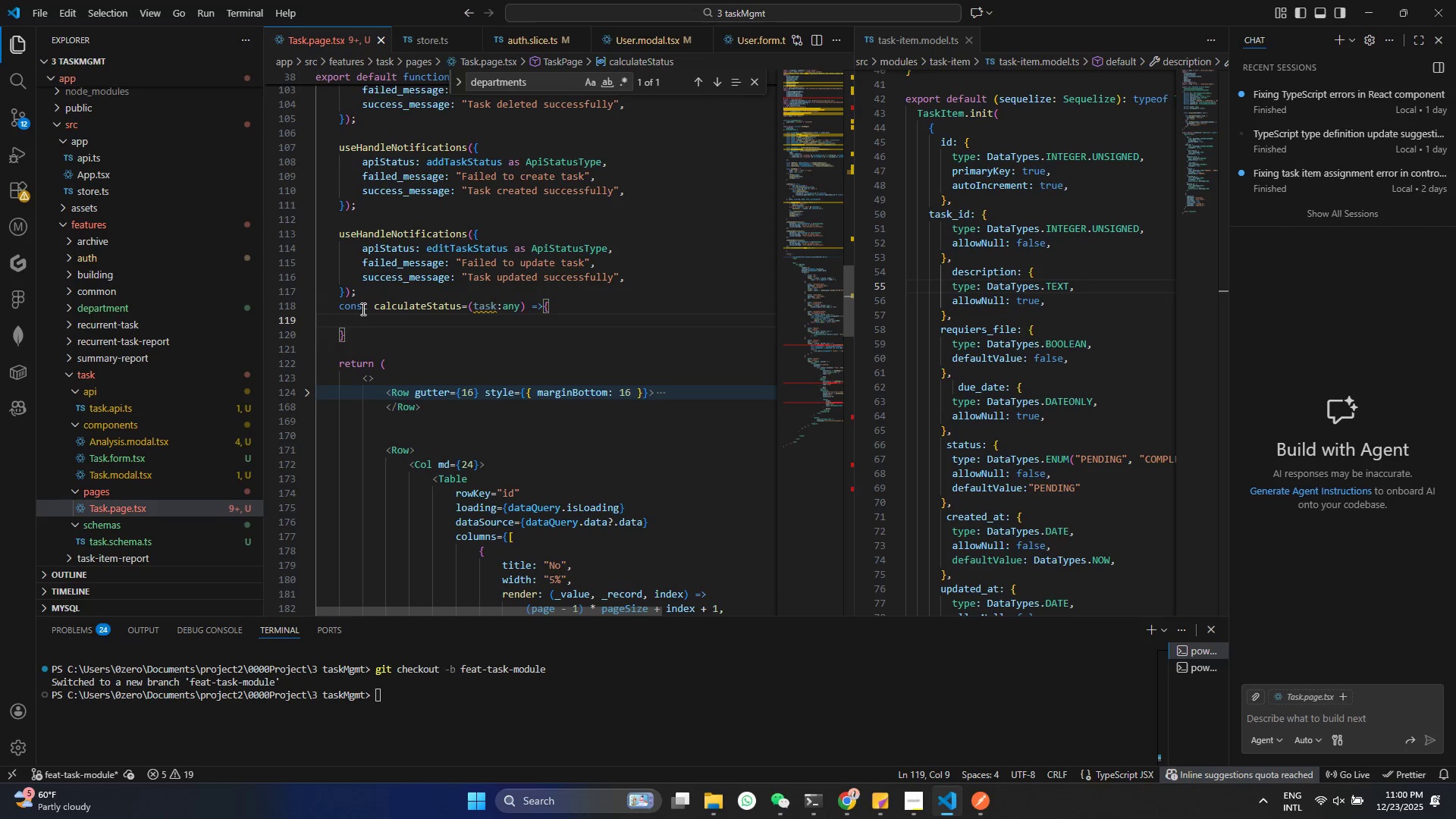 
type(if(mpe)
key(Backspace)
key(Backspace)
type(ode = )
key(Backspace)
type(== "")
 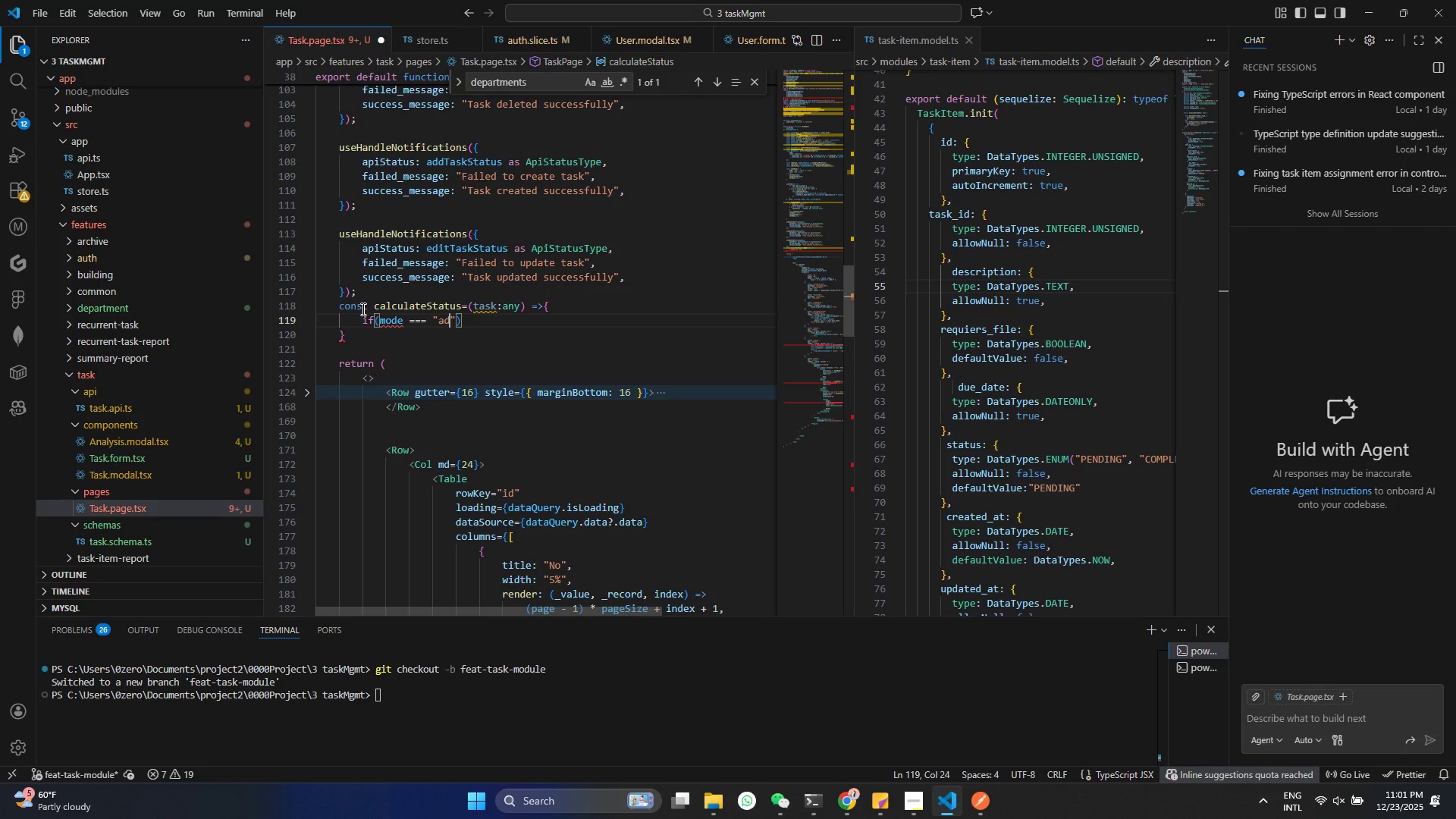 
 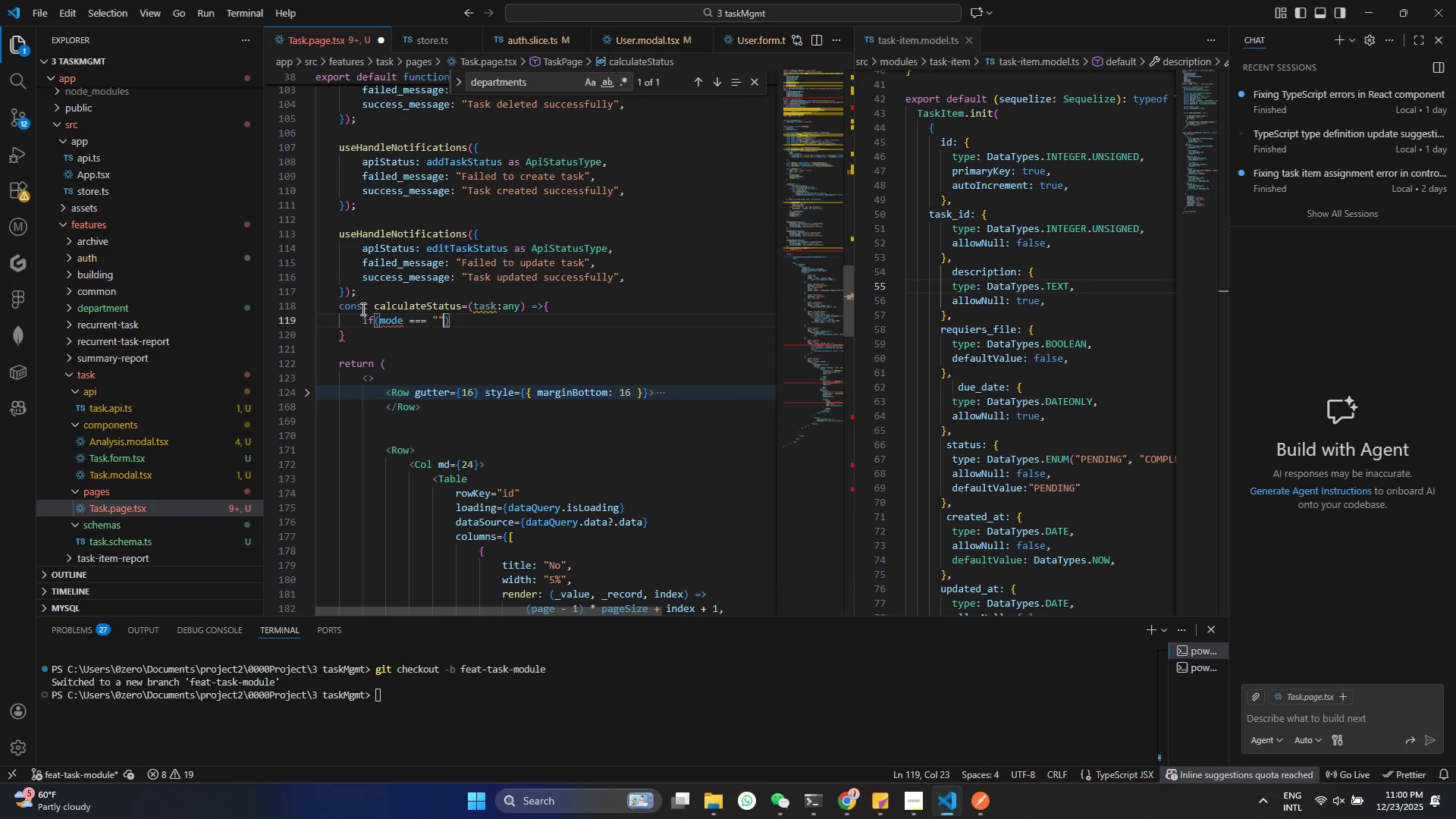 
key(ArrowLeft)
 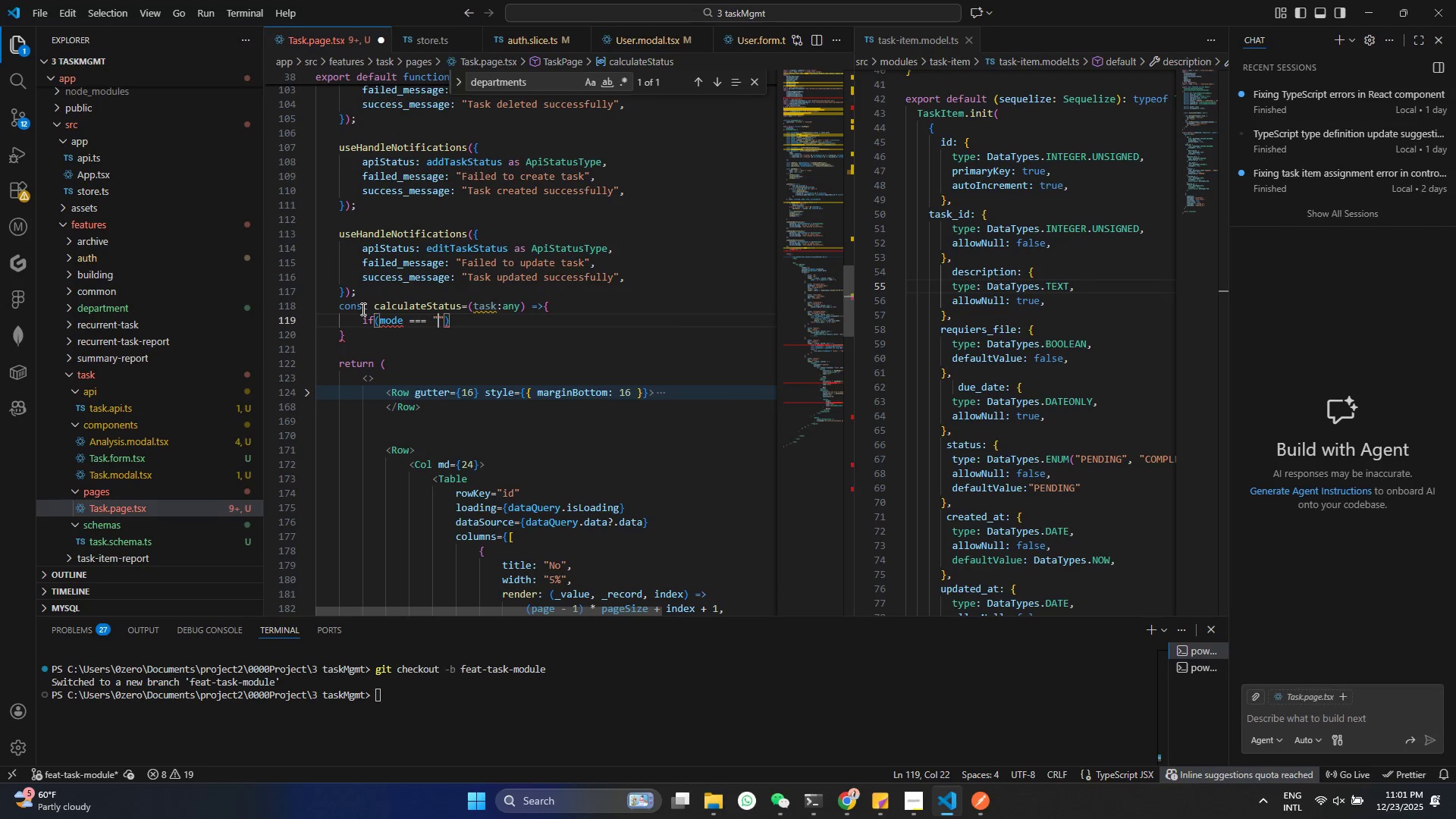 
type(addd)
 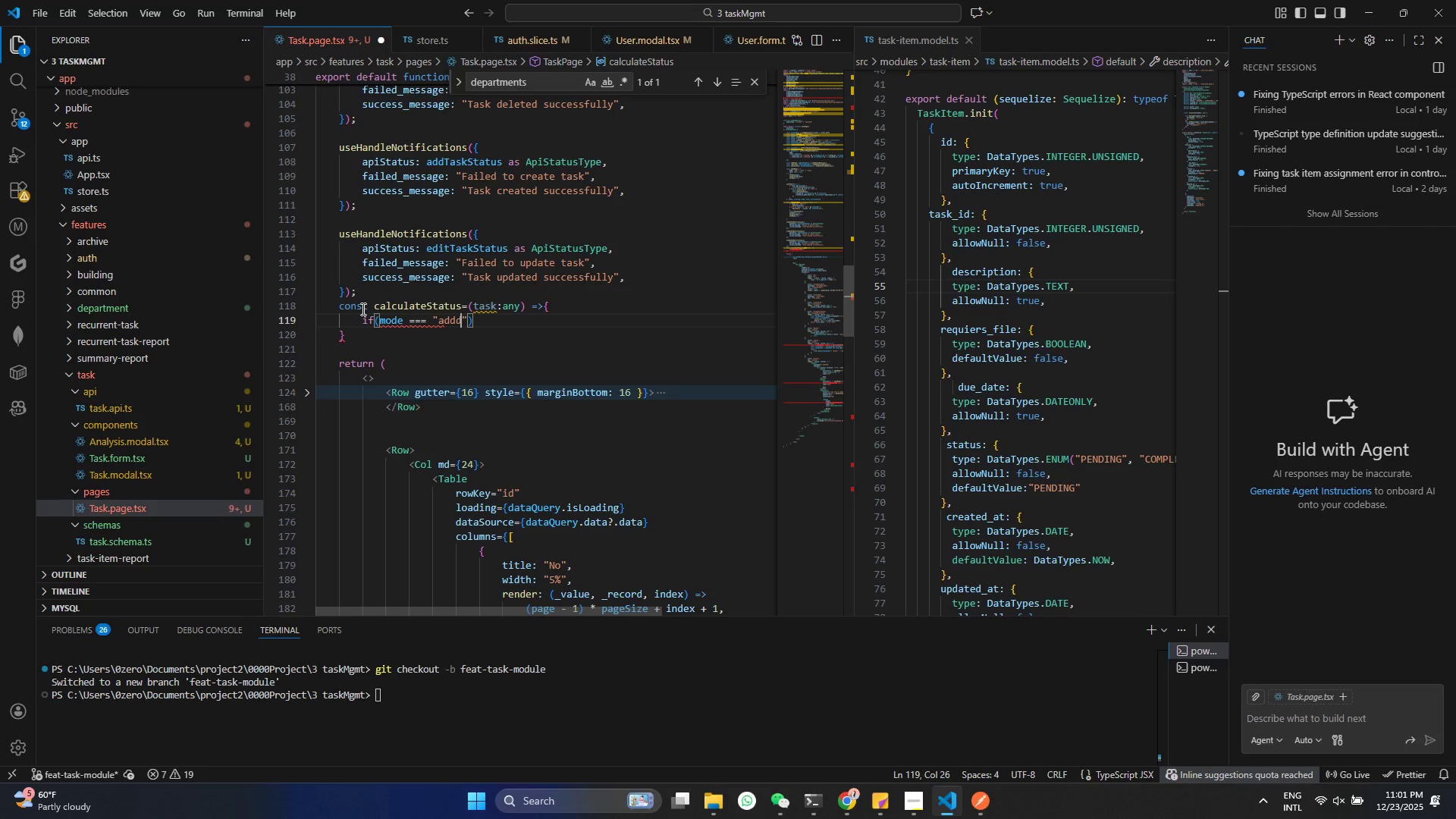 
key(Control+ControlLeft)
 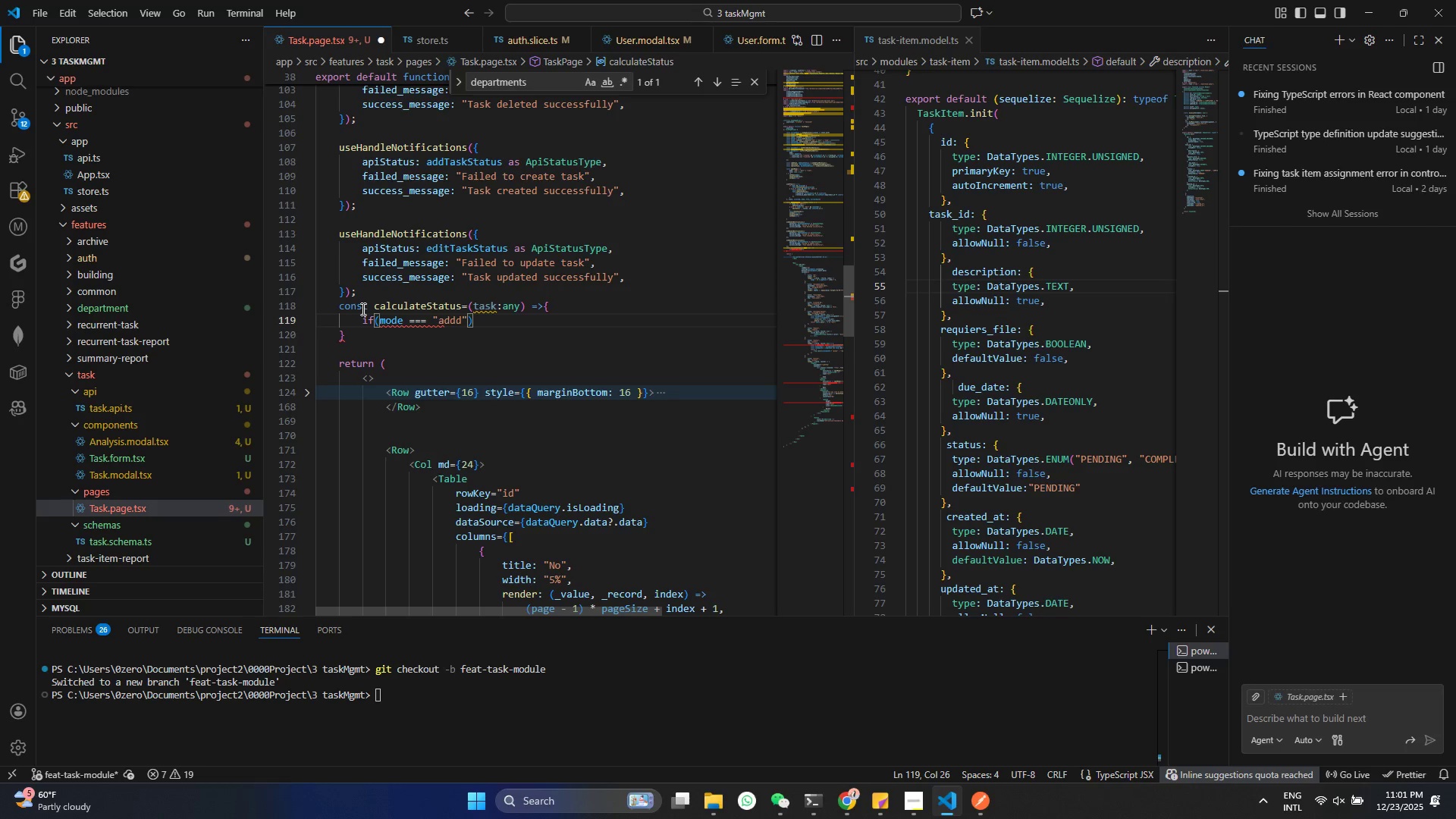 
key(Backspace)
 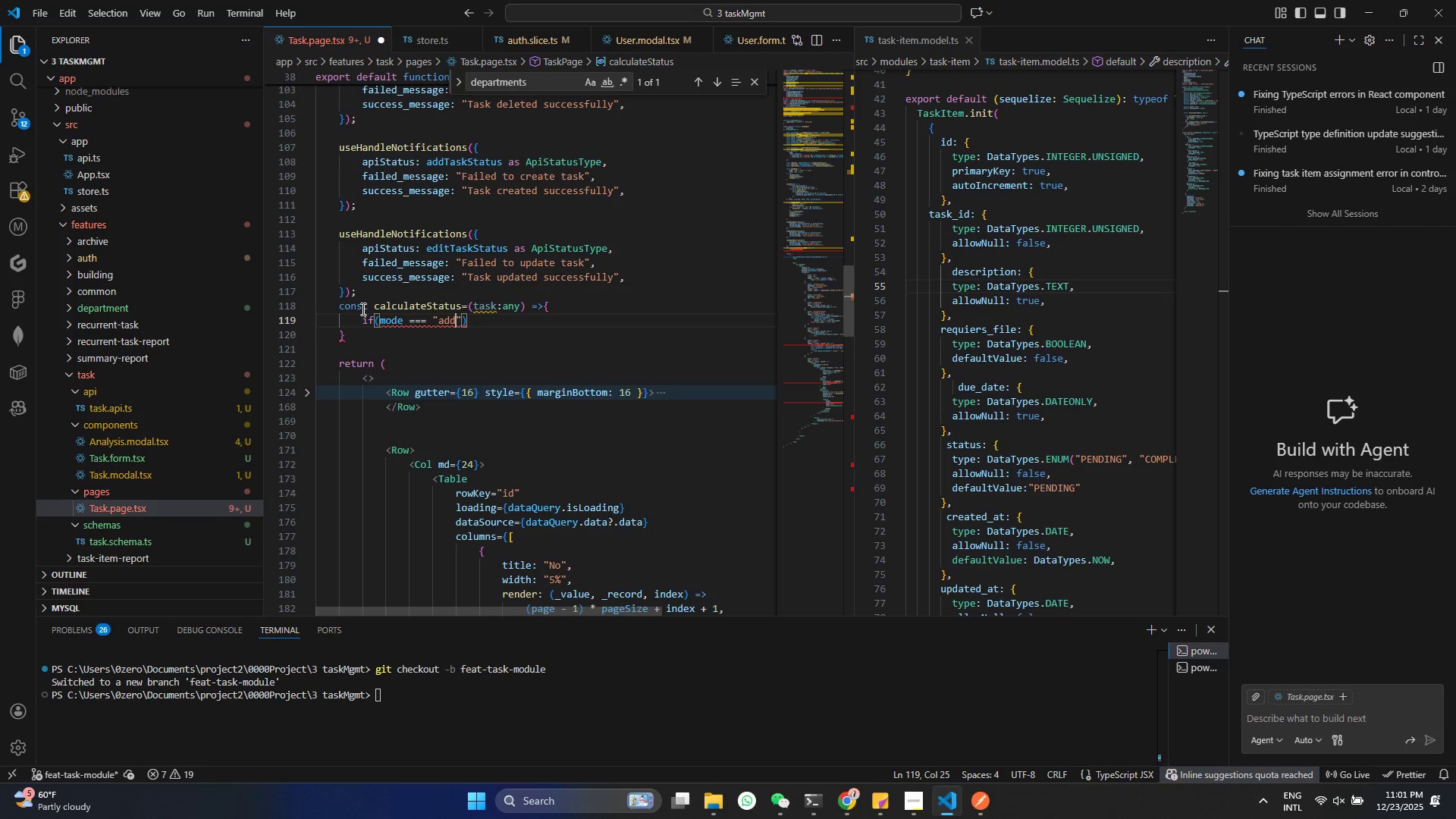 
key(Control+ControlLeft)
 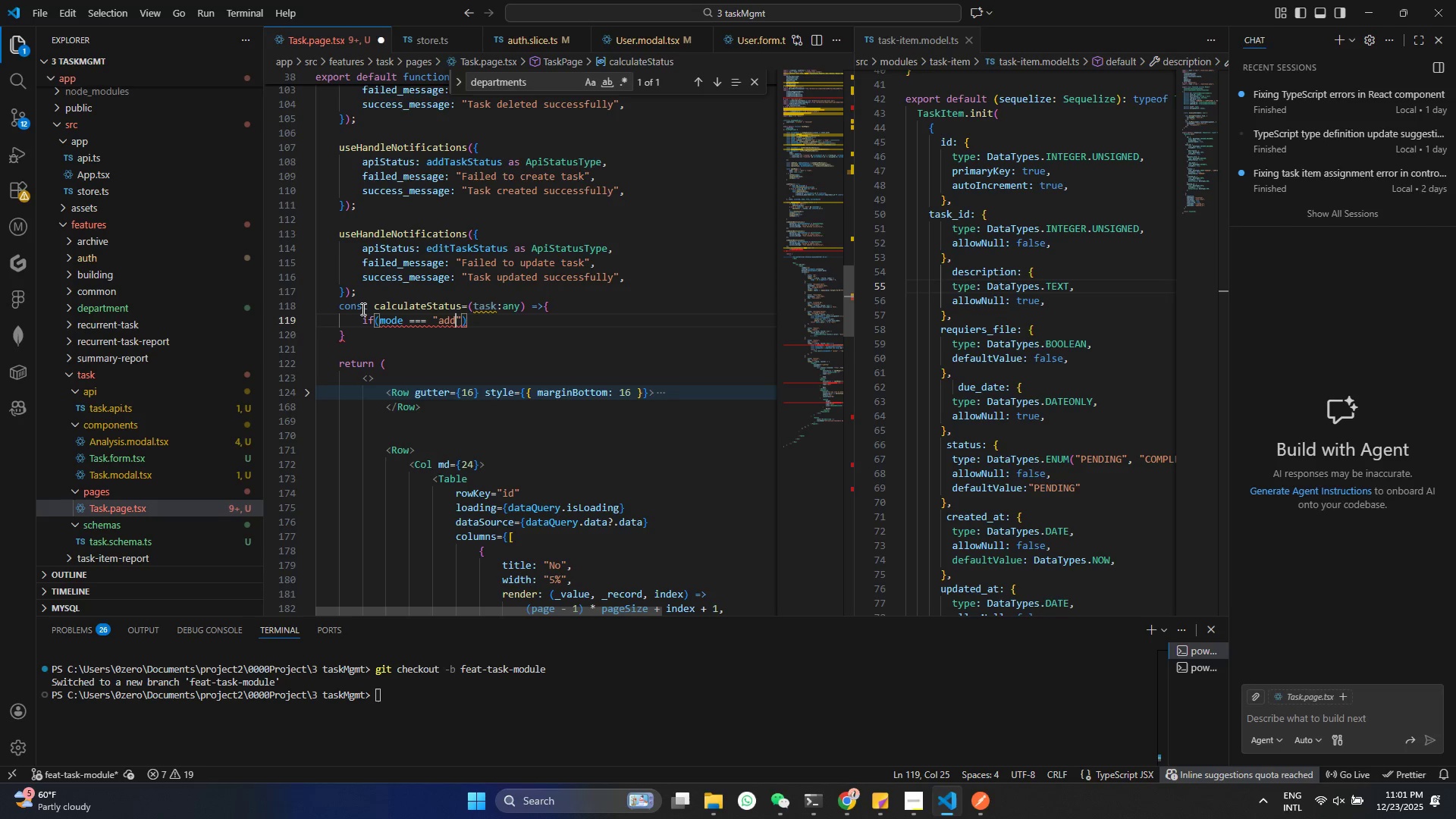 
key(Control+S)
 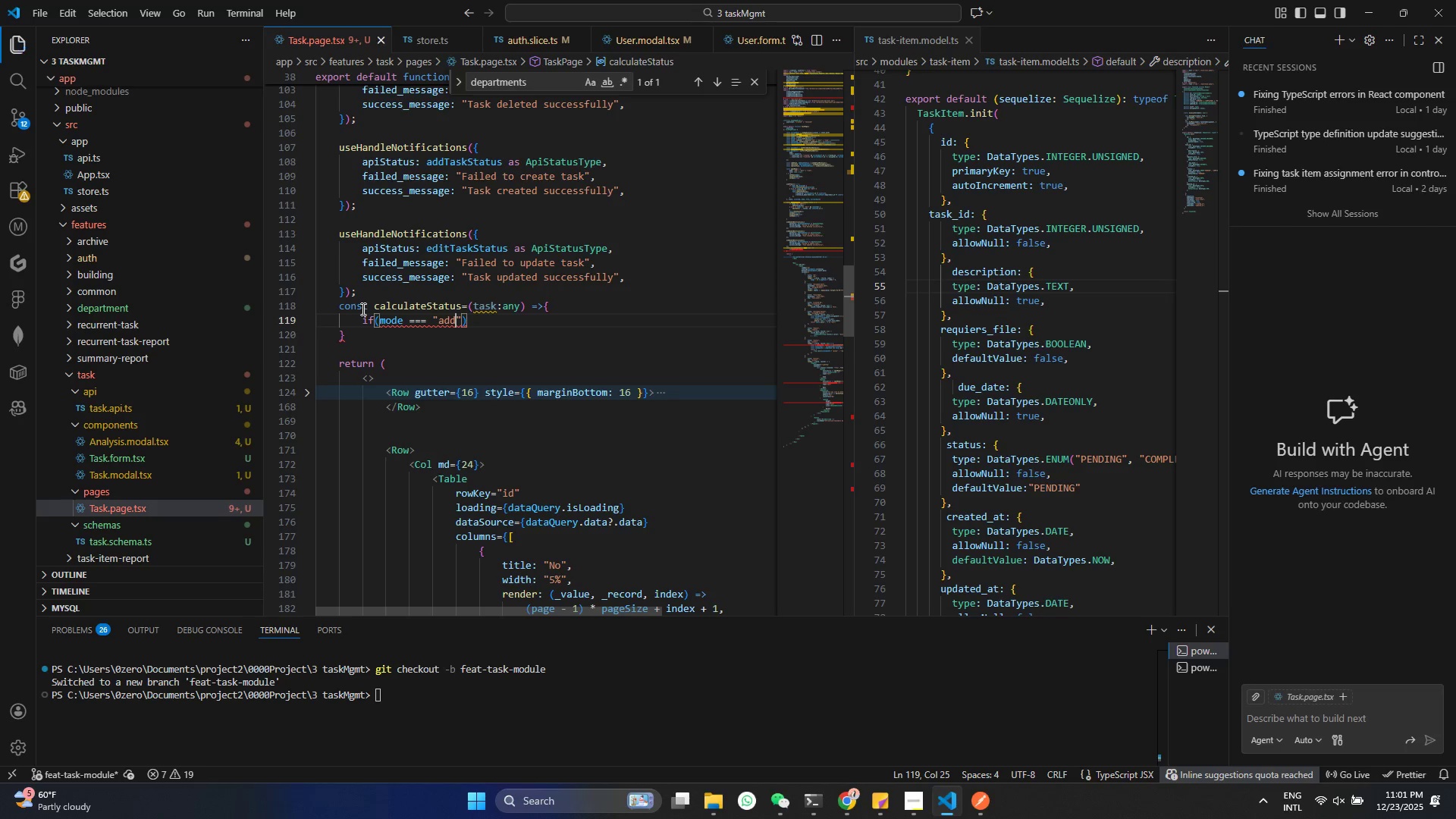 
hold_key(key=ArrowRight, duration=0.31)
 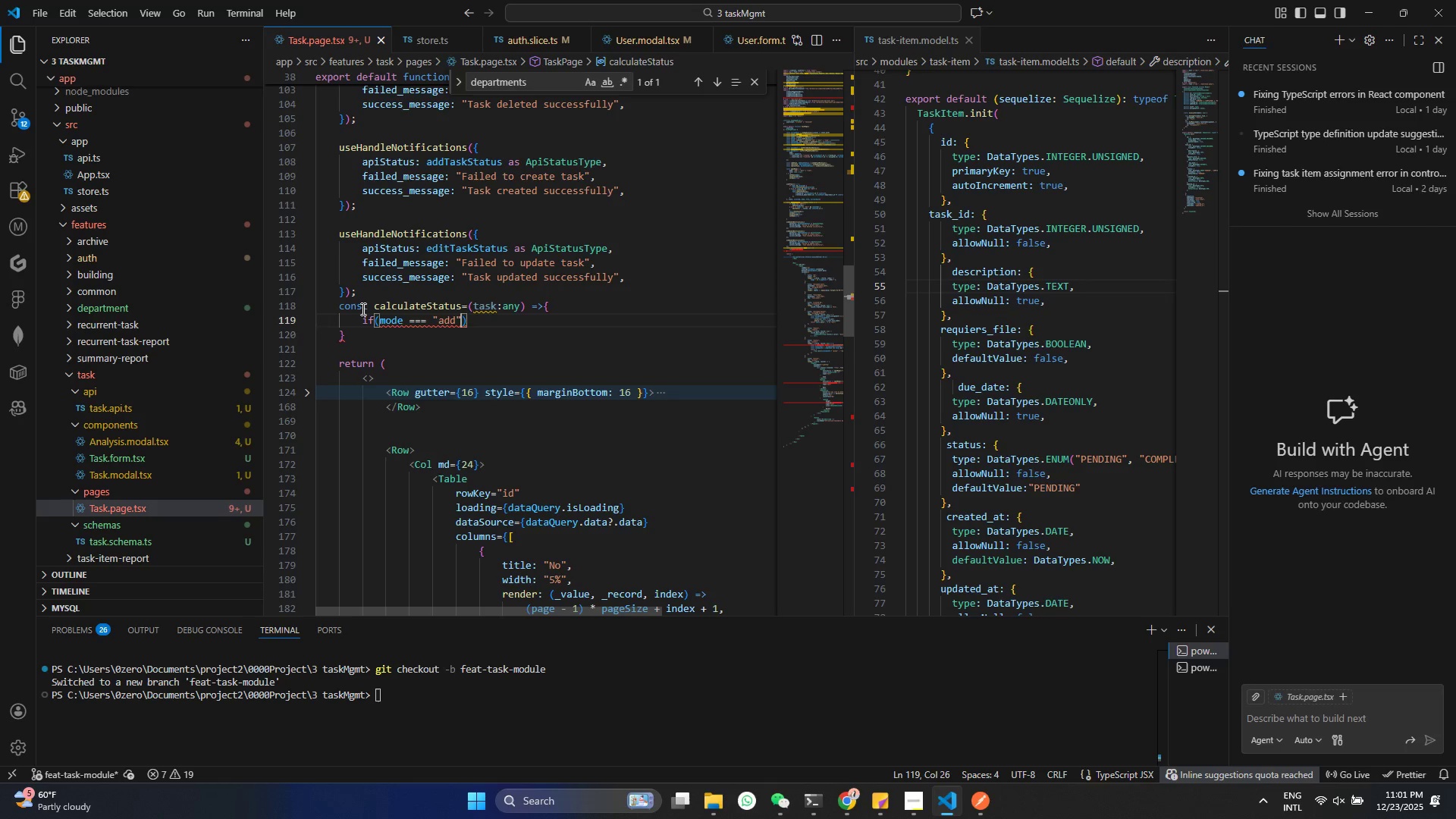 
key(ArrowRight)
 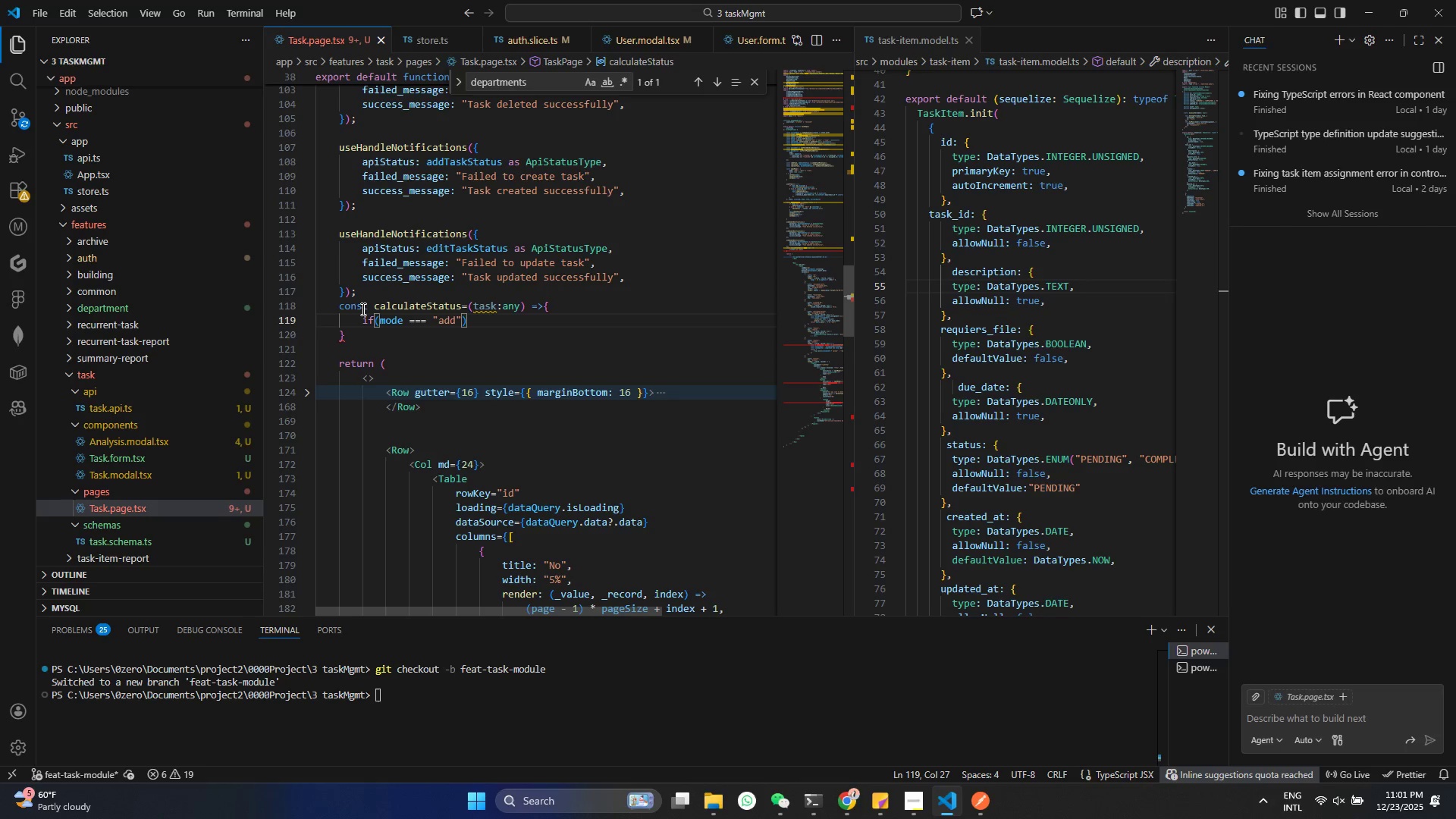 
key(Shift+BracketLeft)
 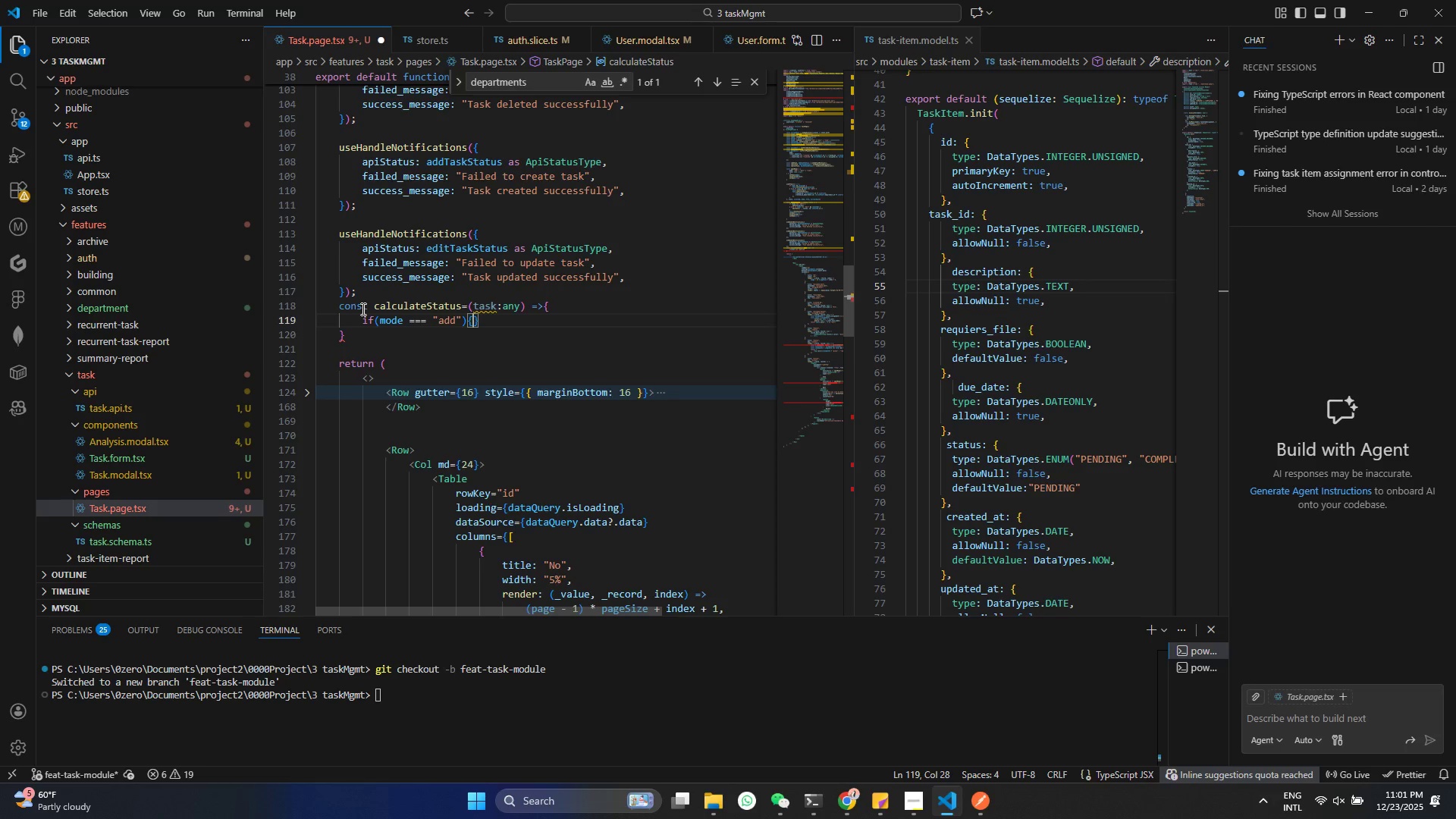 
key(Enter)
 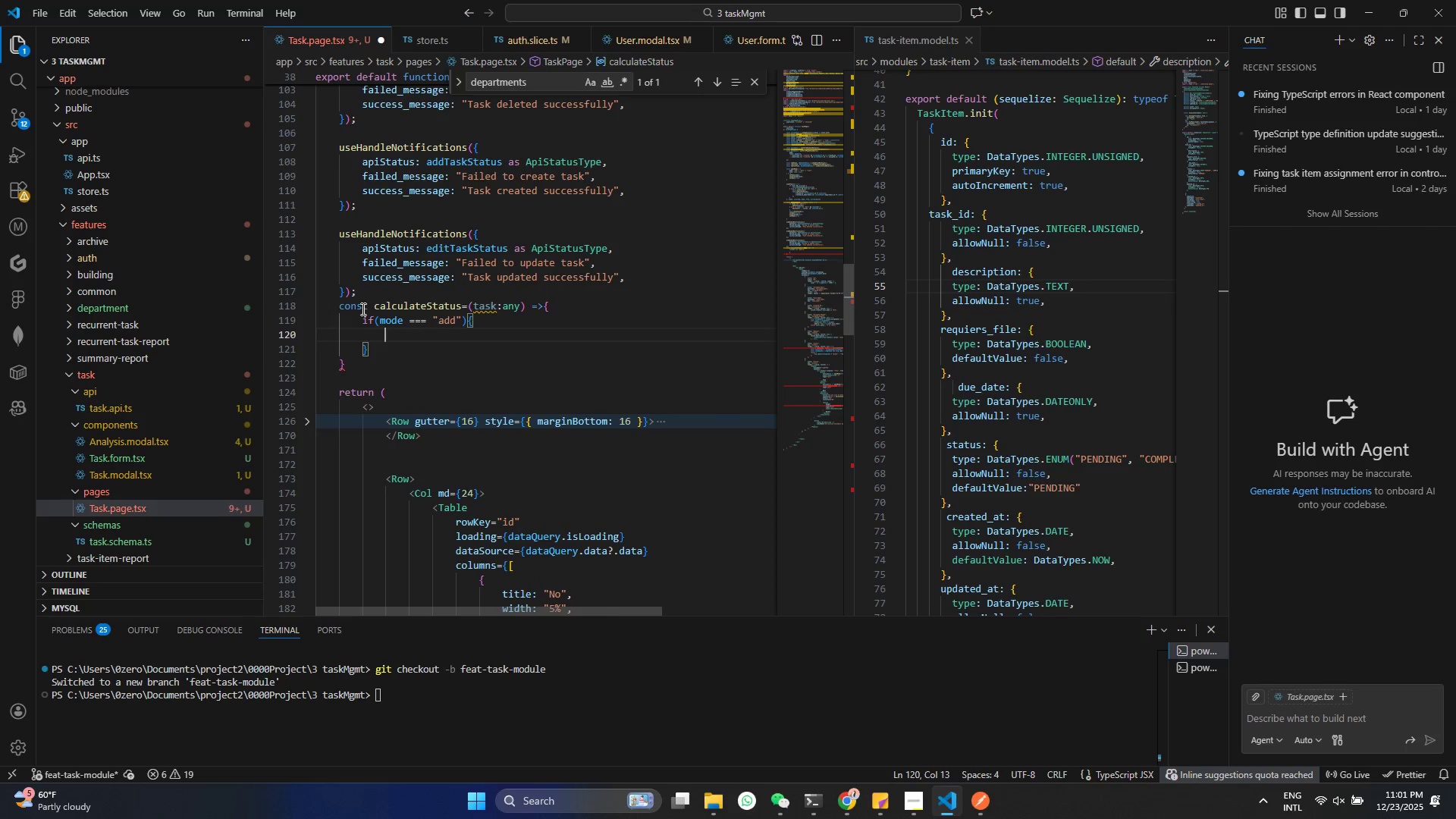 
type(as)
key(Backspace)
type(dd)
 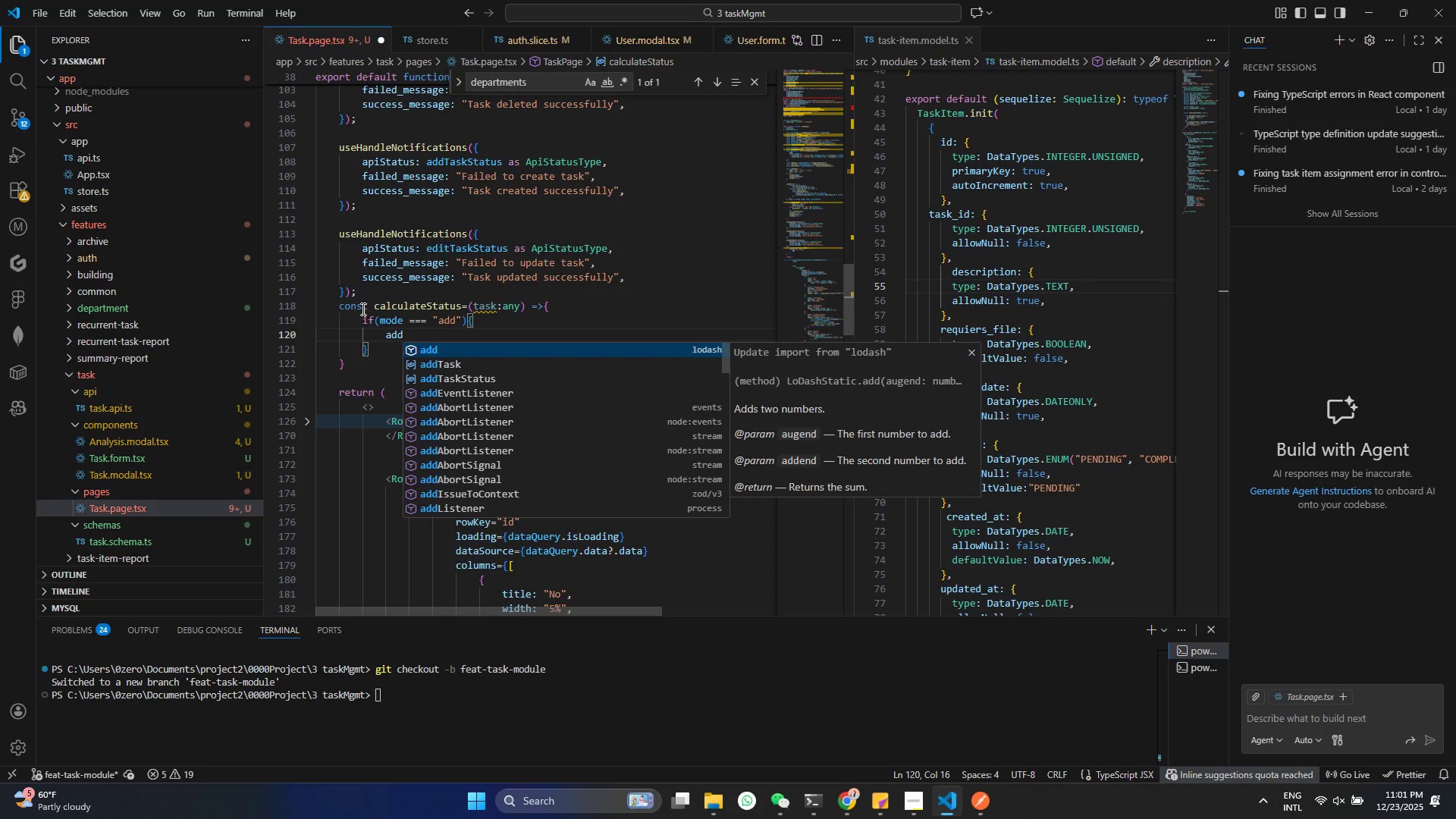 
key(ArrowDown)
 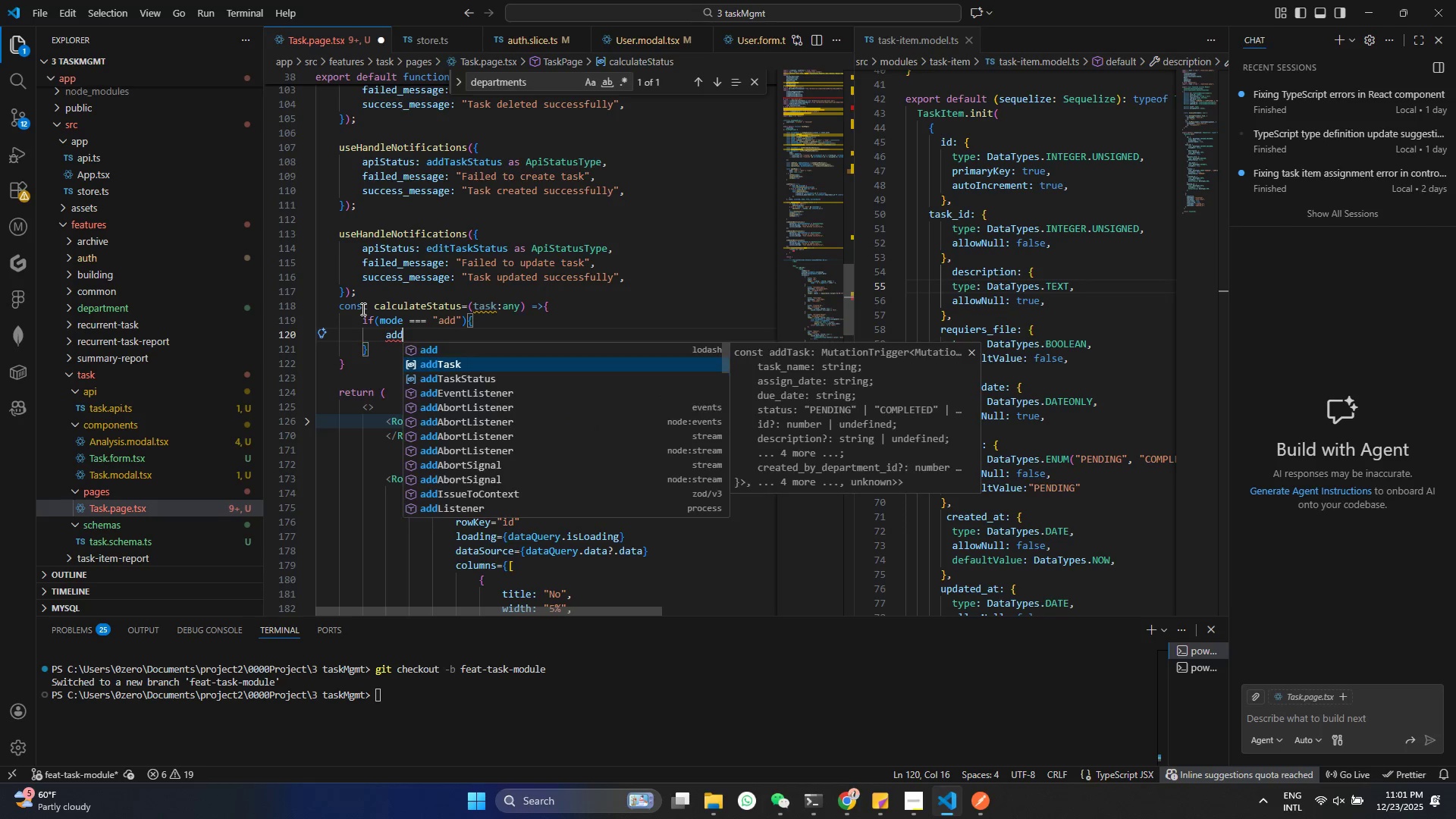 
key(Enter)
 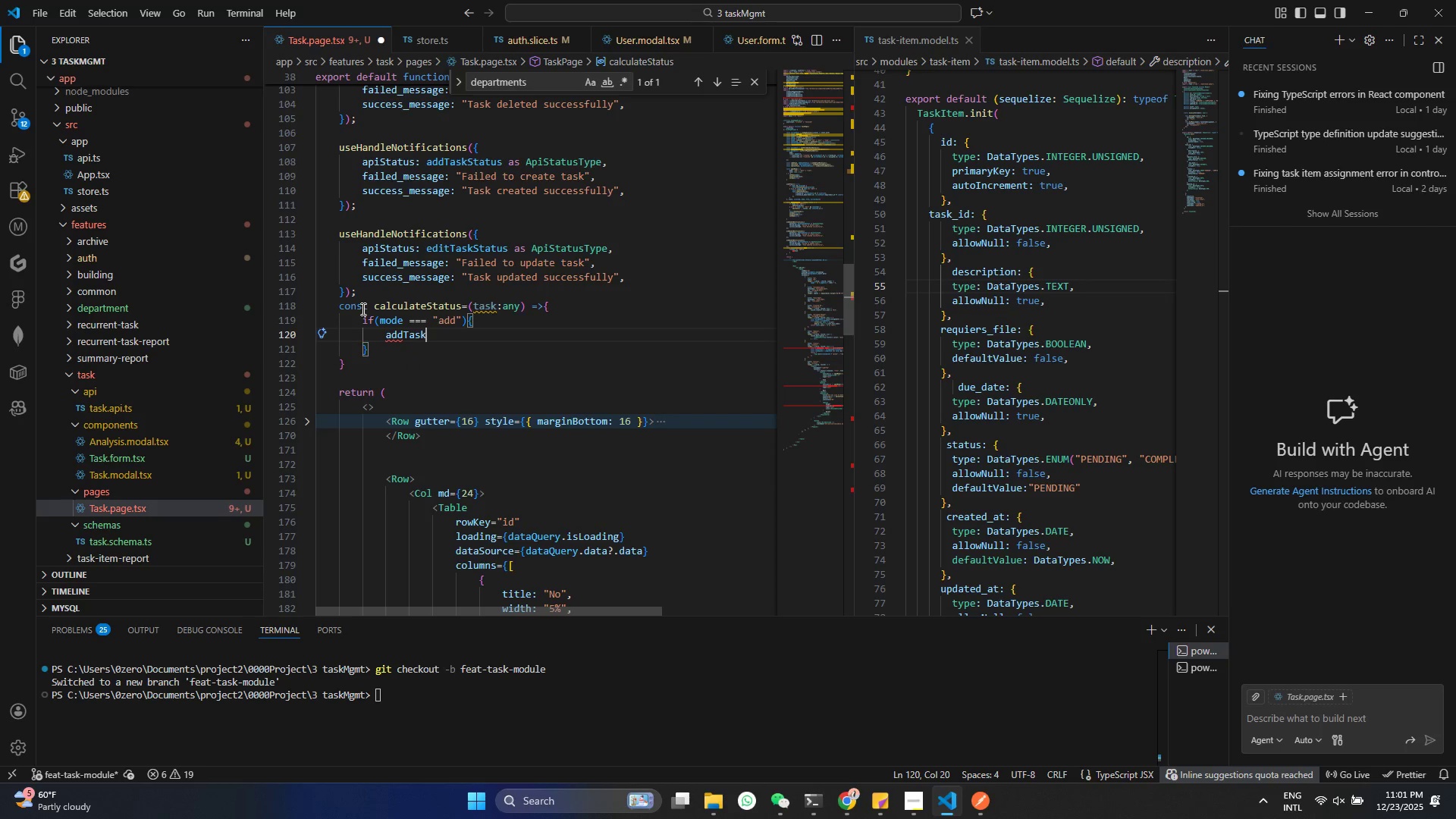 
type((va)
 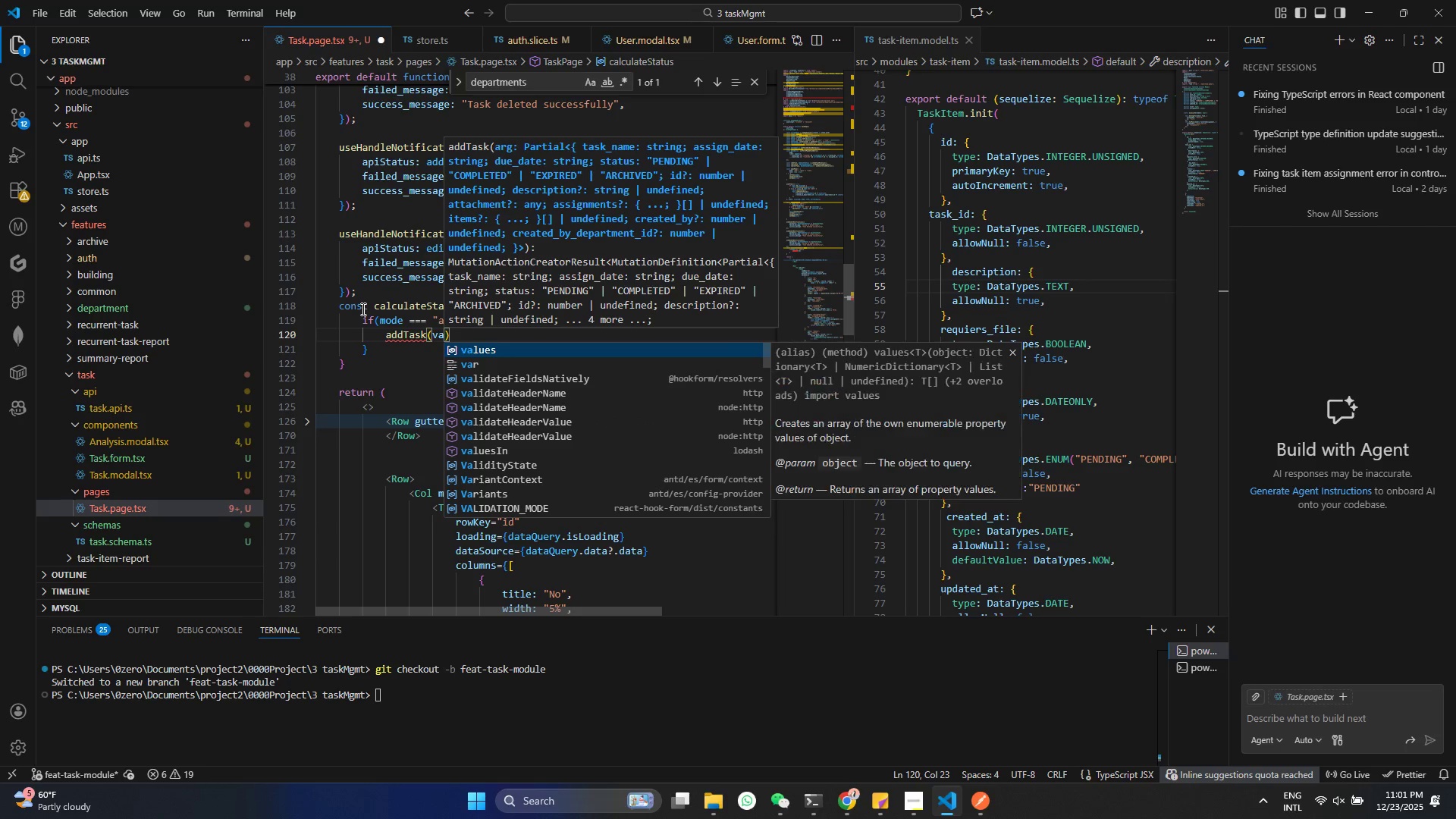 
key(Enter)
 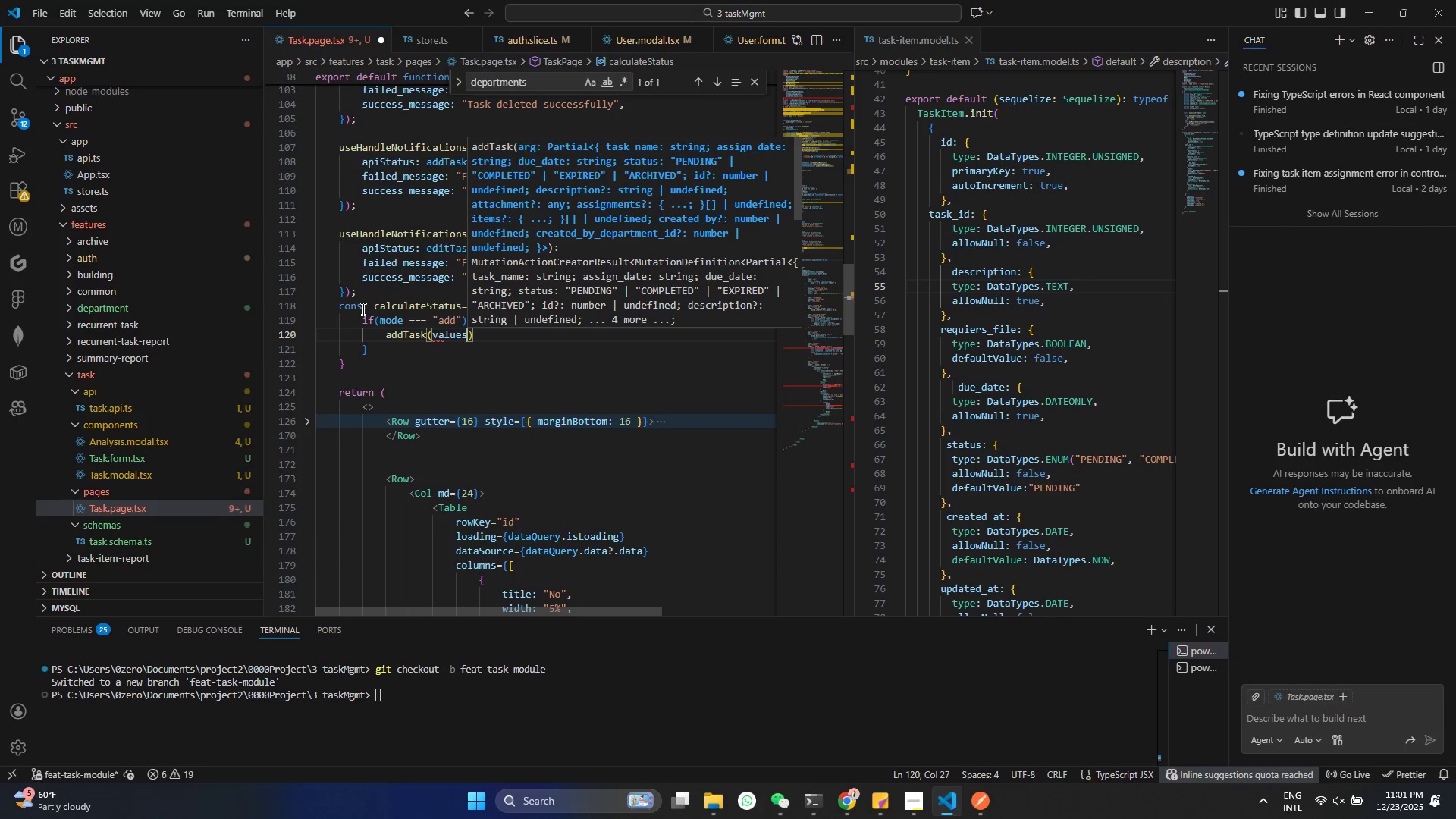 
key(Control+ControlLeft)
 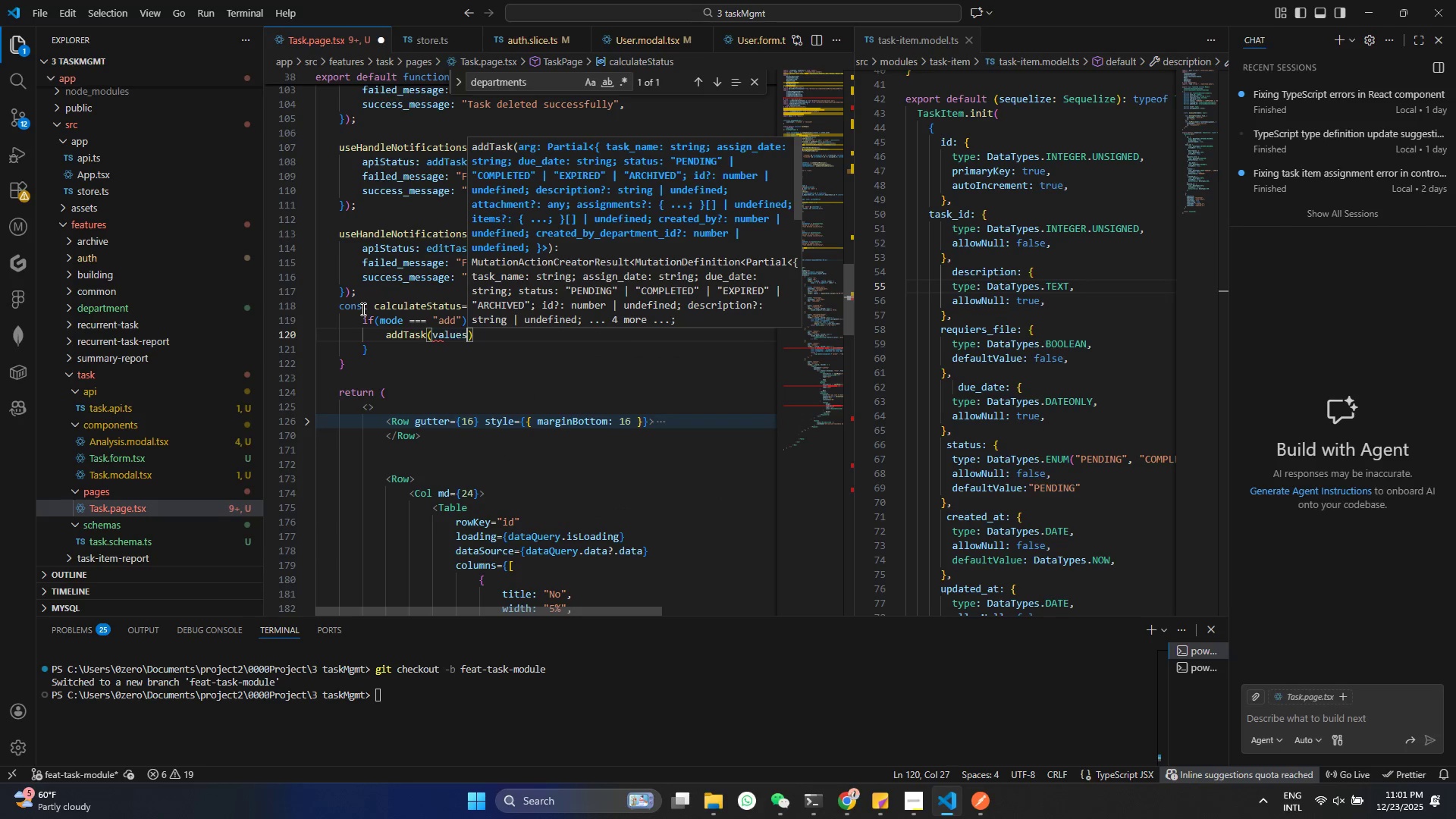 
key(Control+S)
 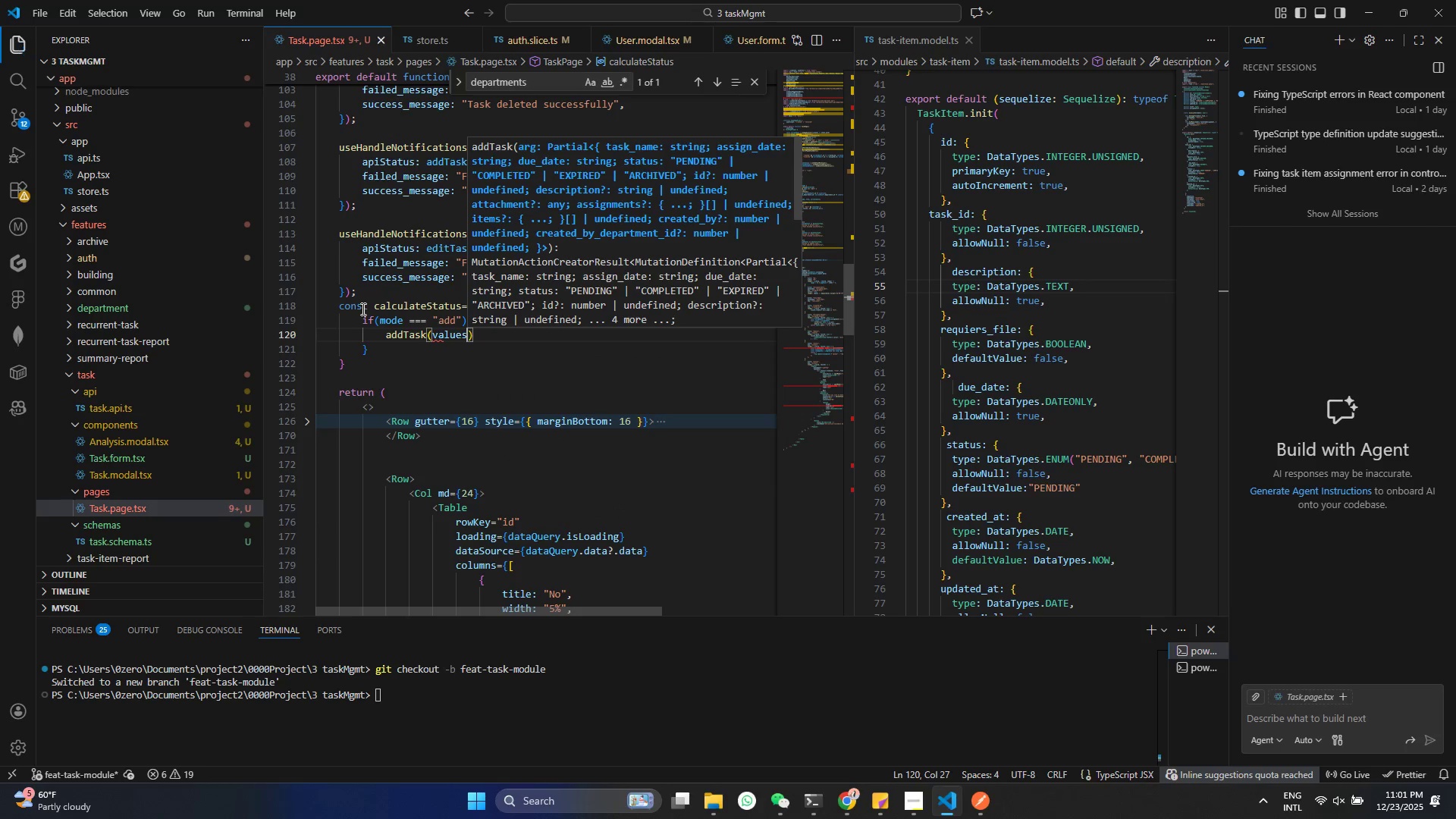 
key(ArrowRight)
 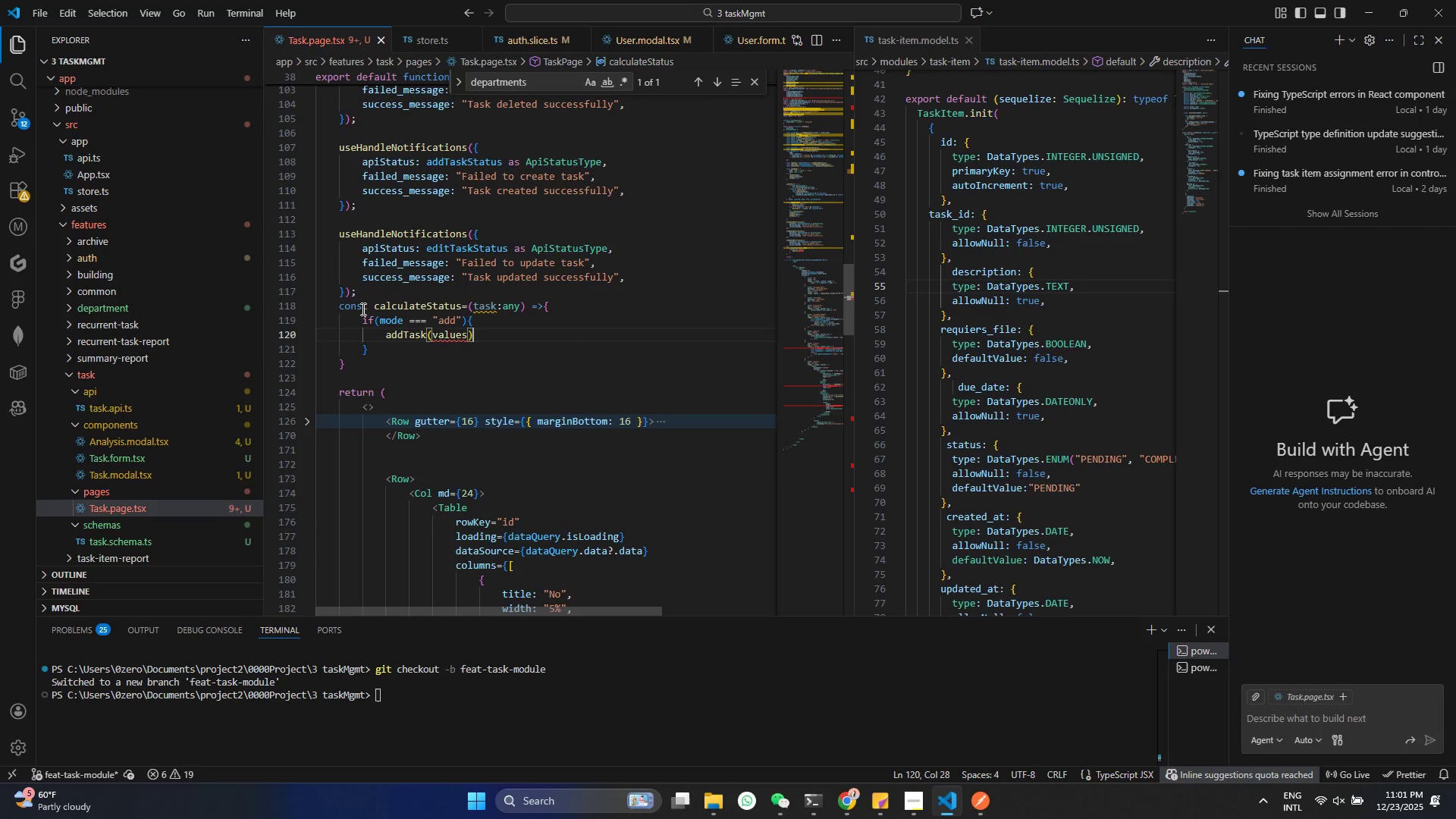 
key(Semicolon)
 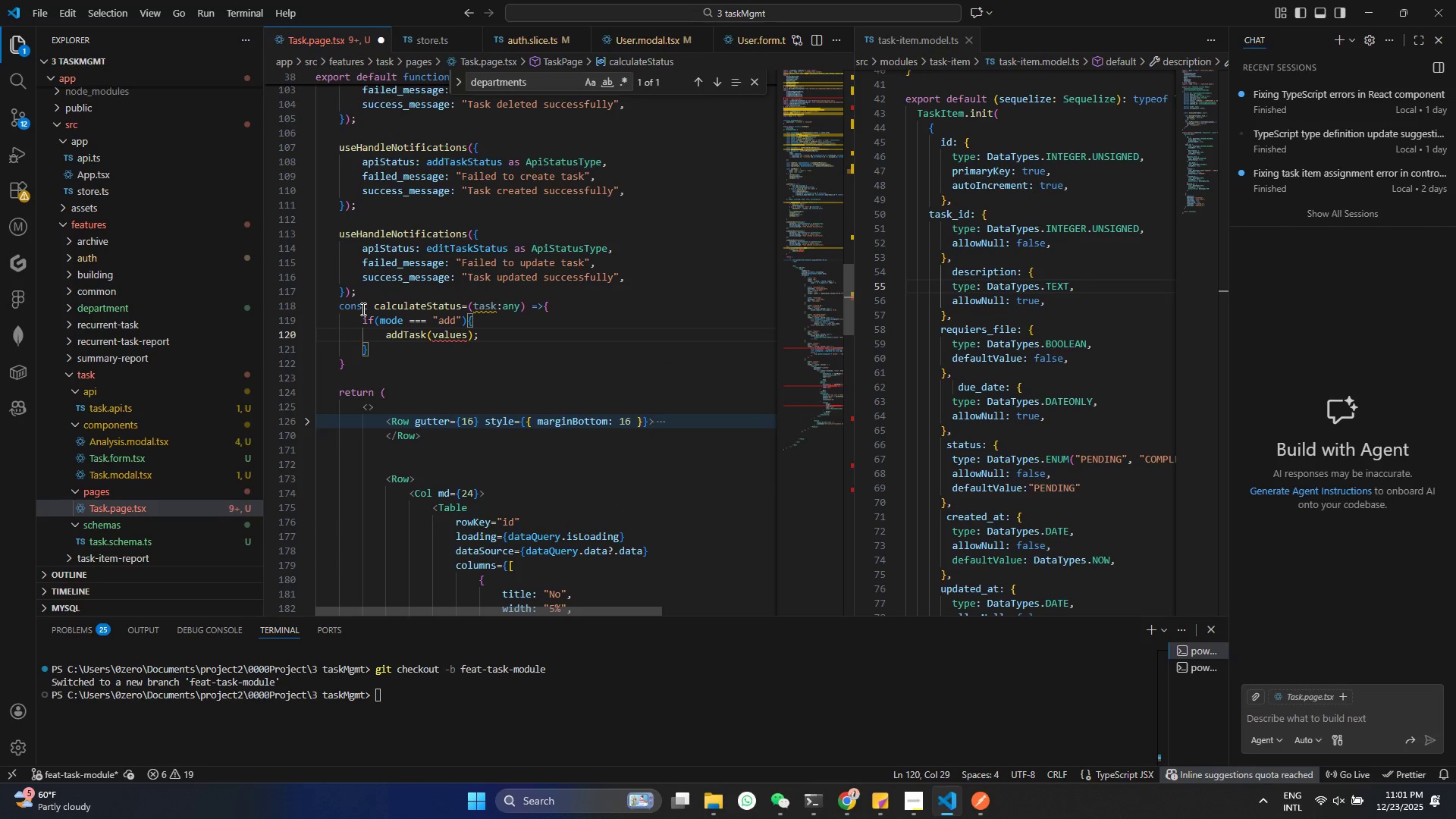 
key(Enter)
 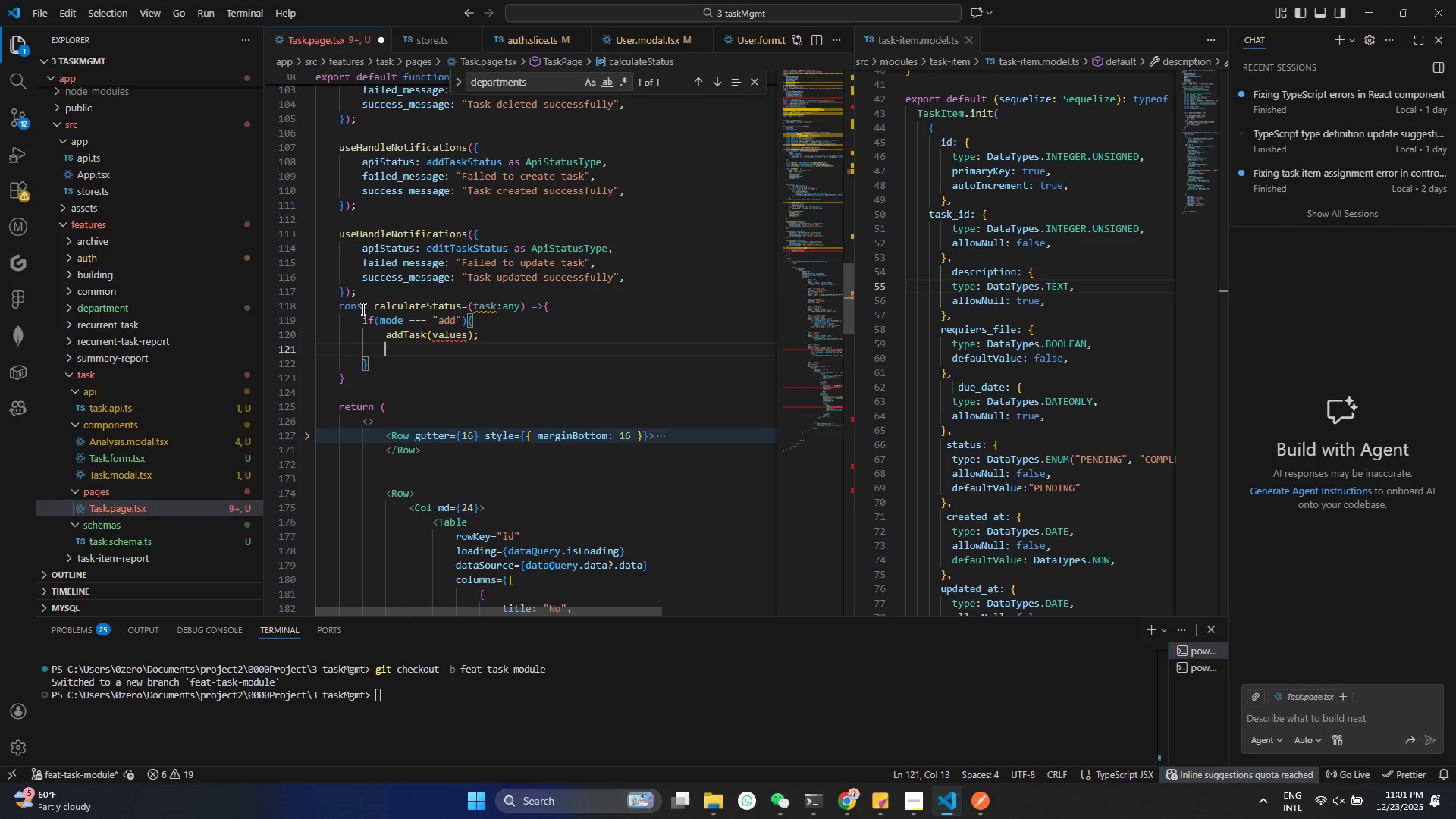 
key(ArrowDown)
 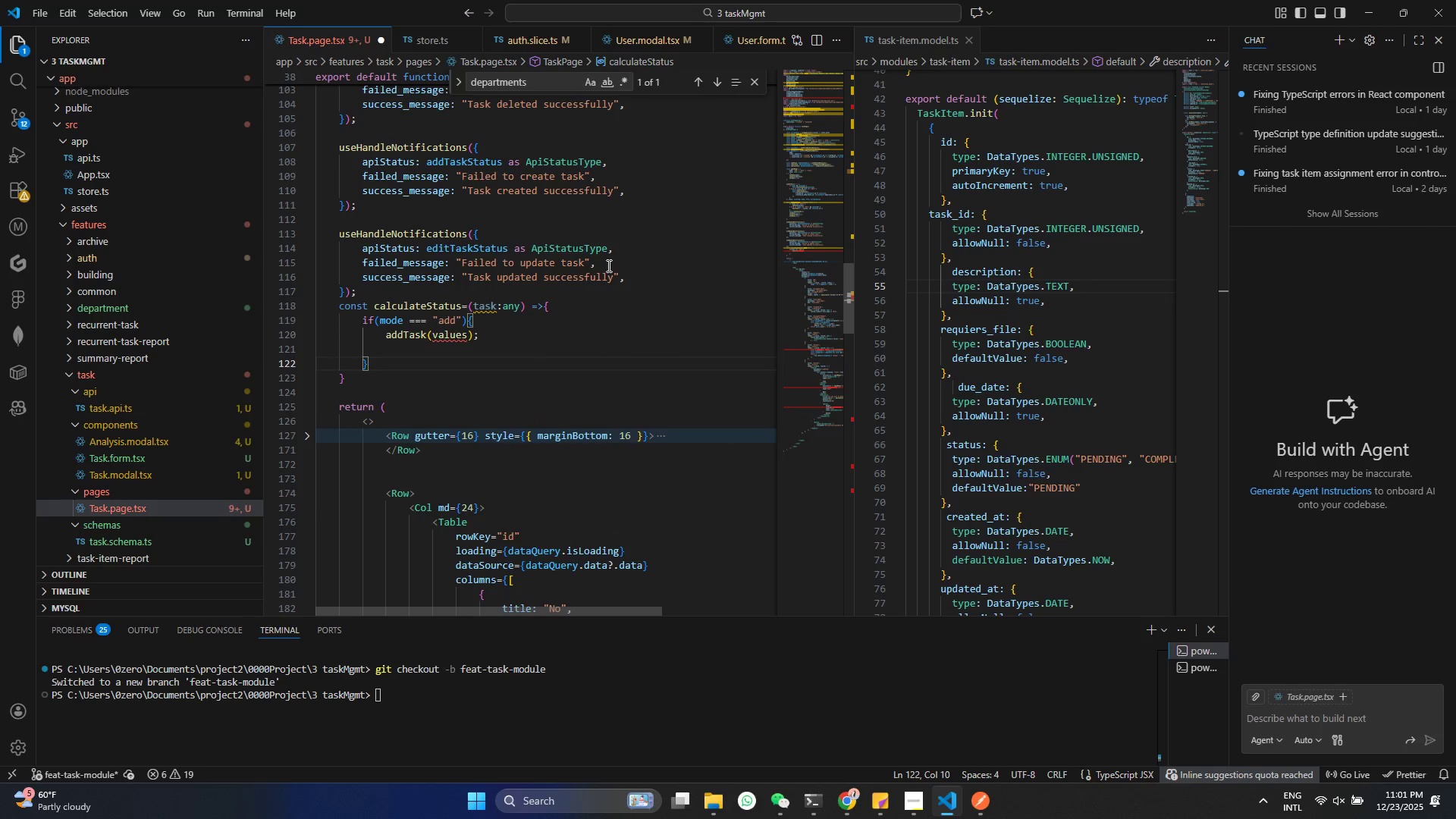 
left_click([564, 350])
 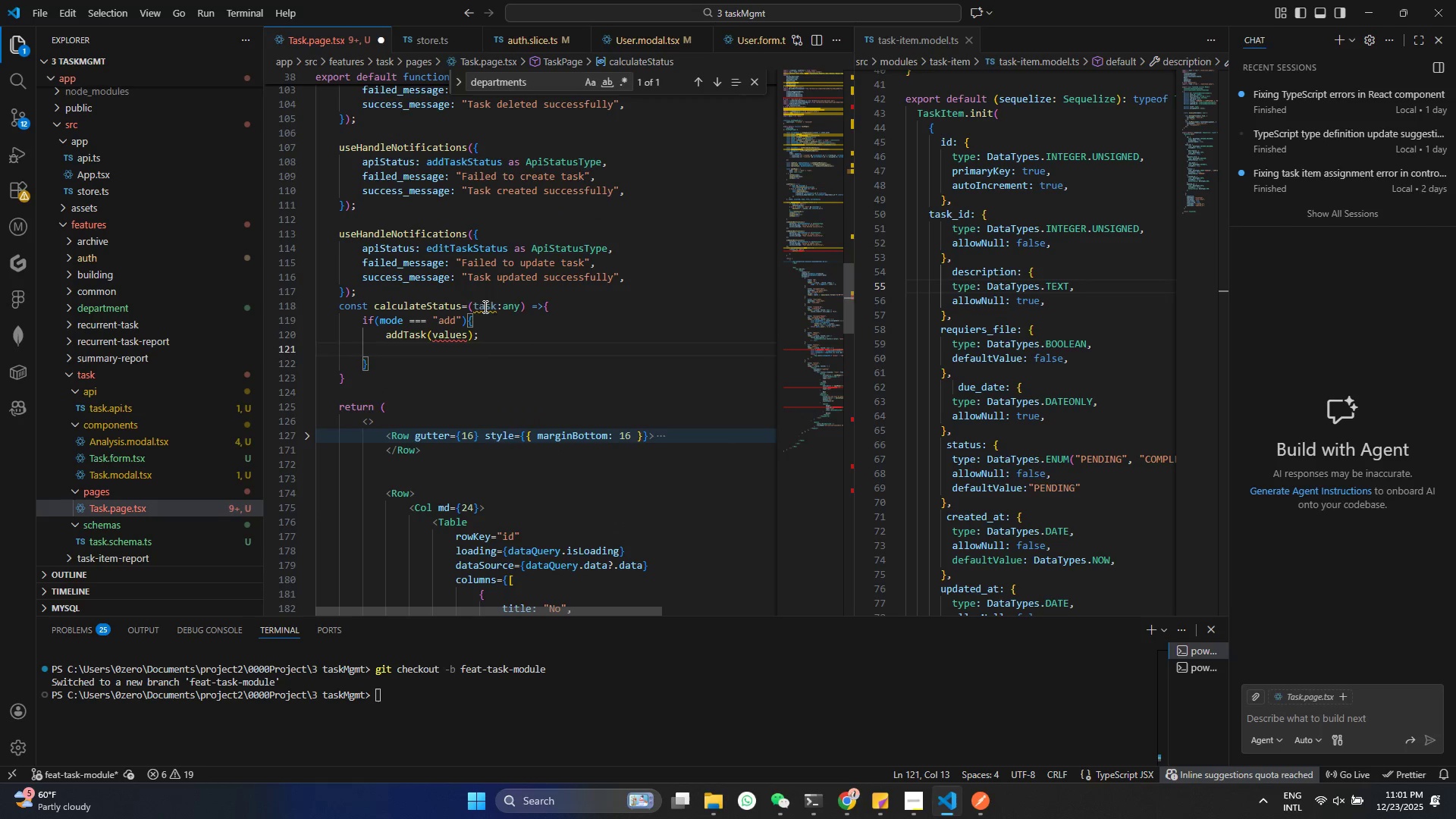 
double_click([484, 306])
 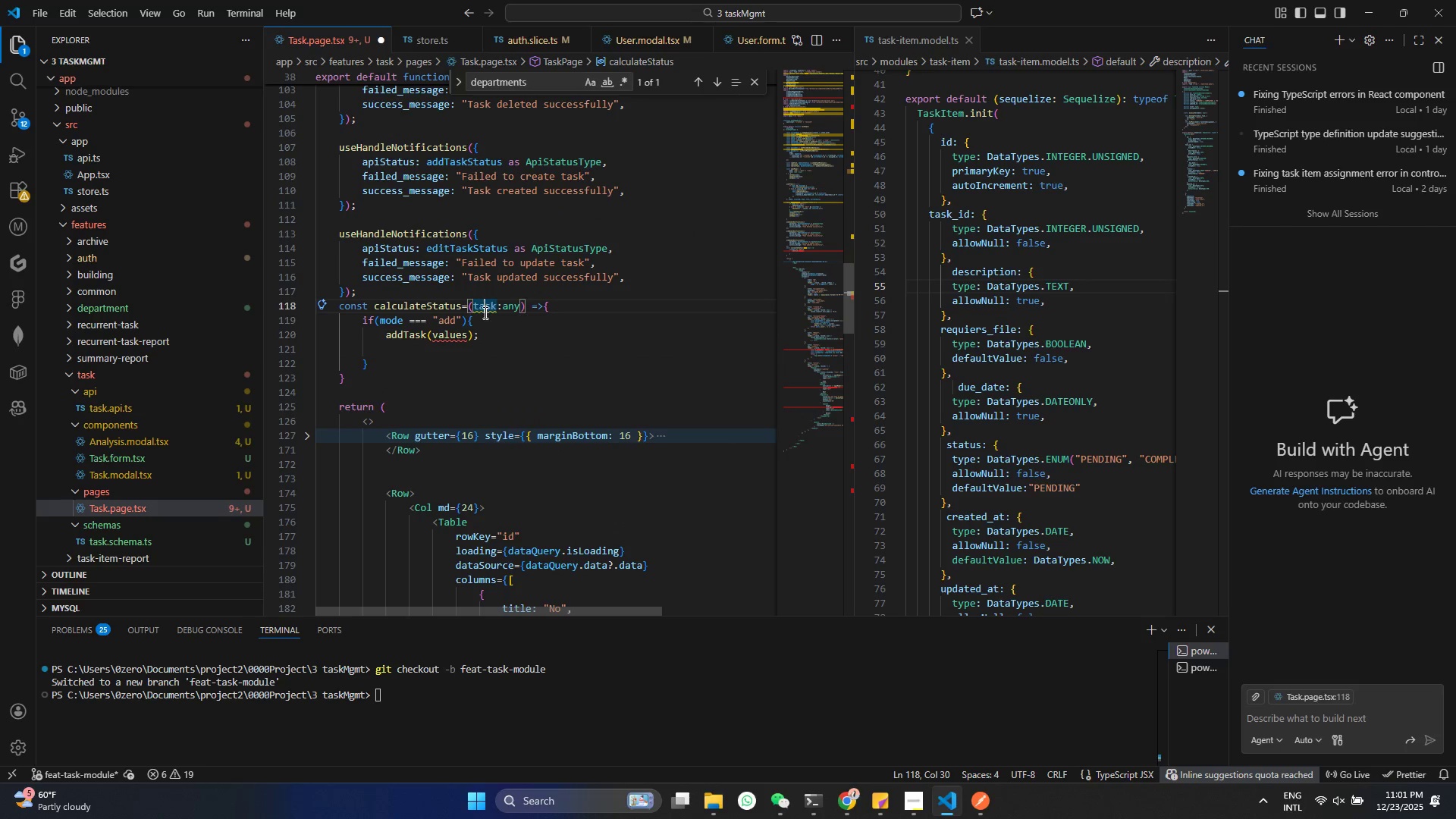 
double_click([483, 316])
 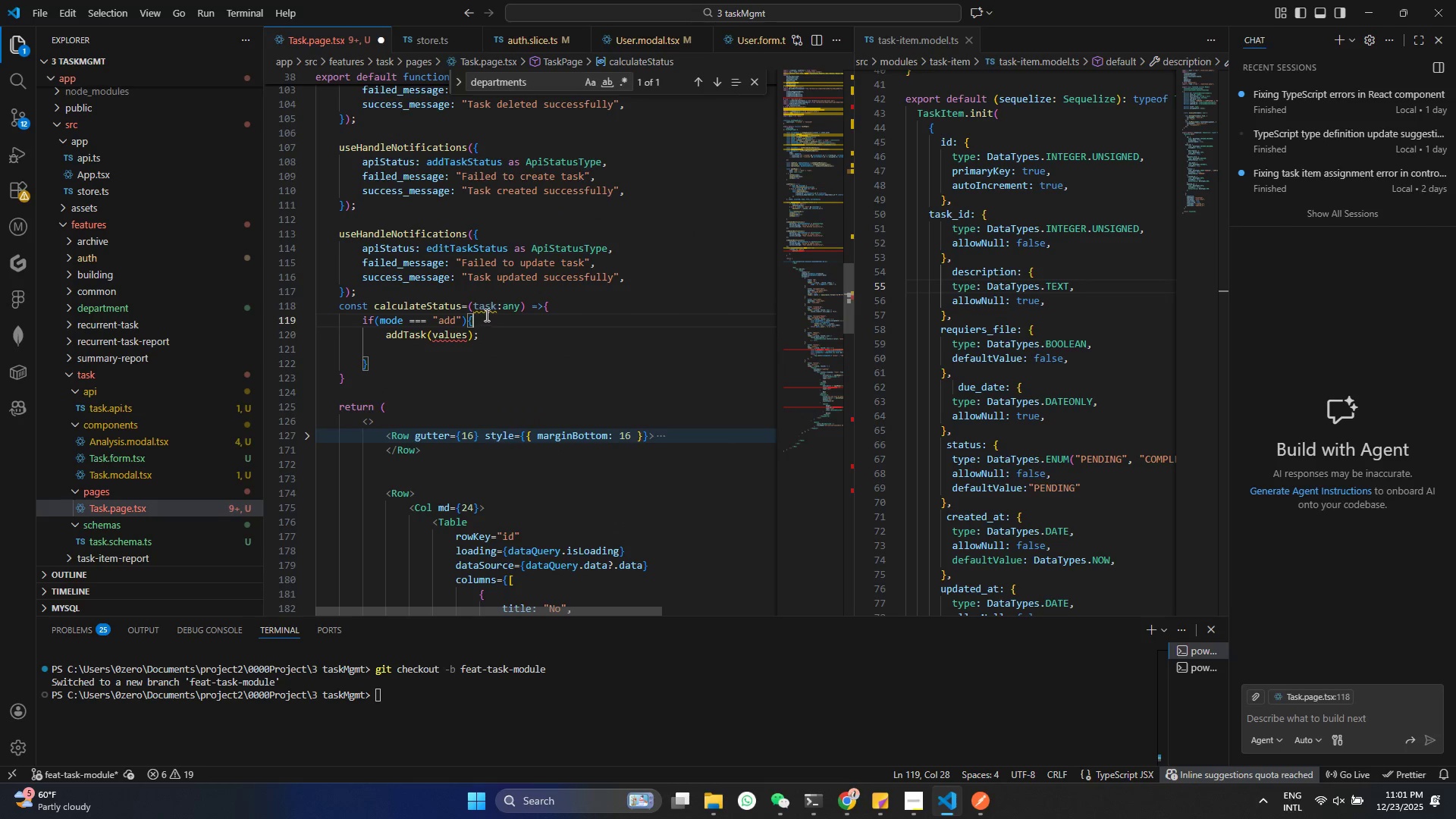 
triple_click([485, 315])
 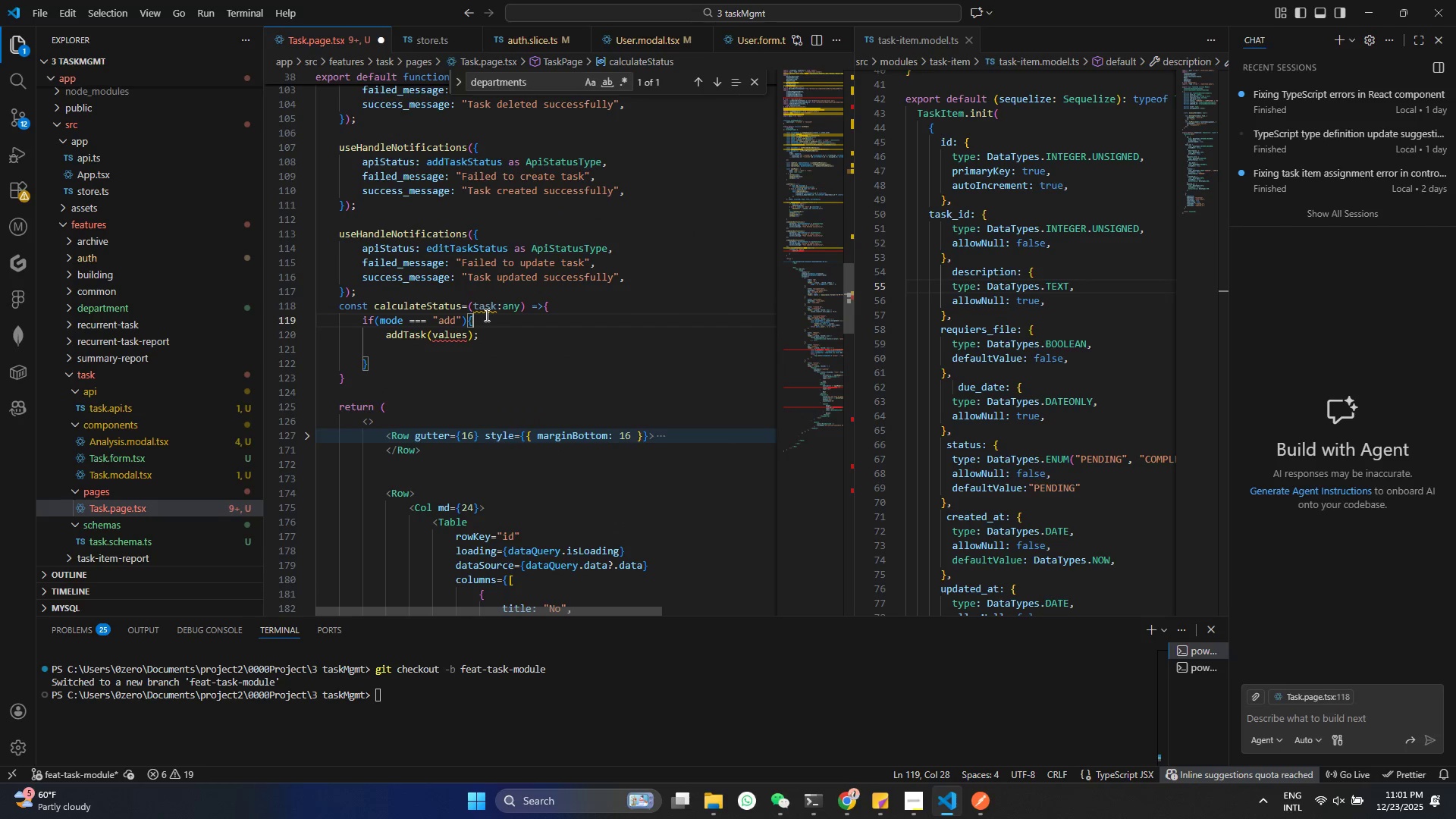 
triple_click([485, 315])
 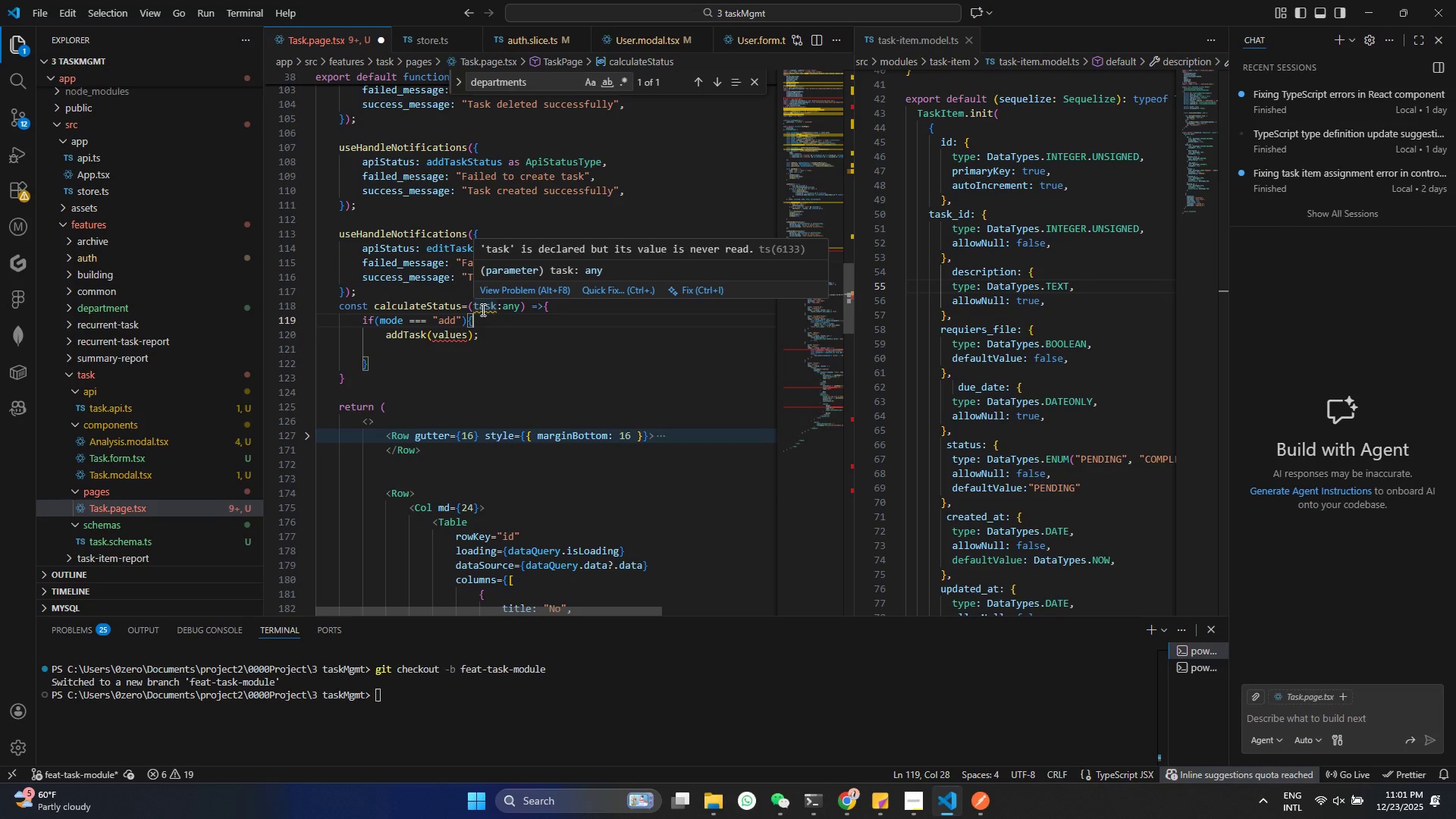 
double_click([482, 309])
 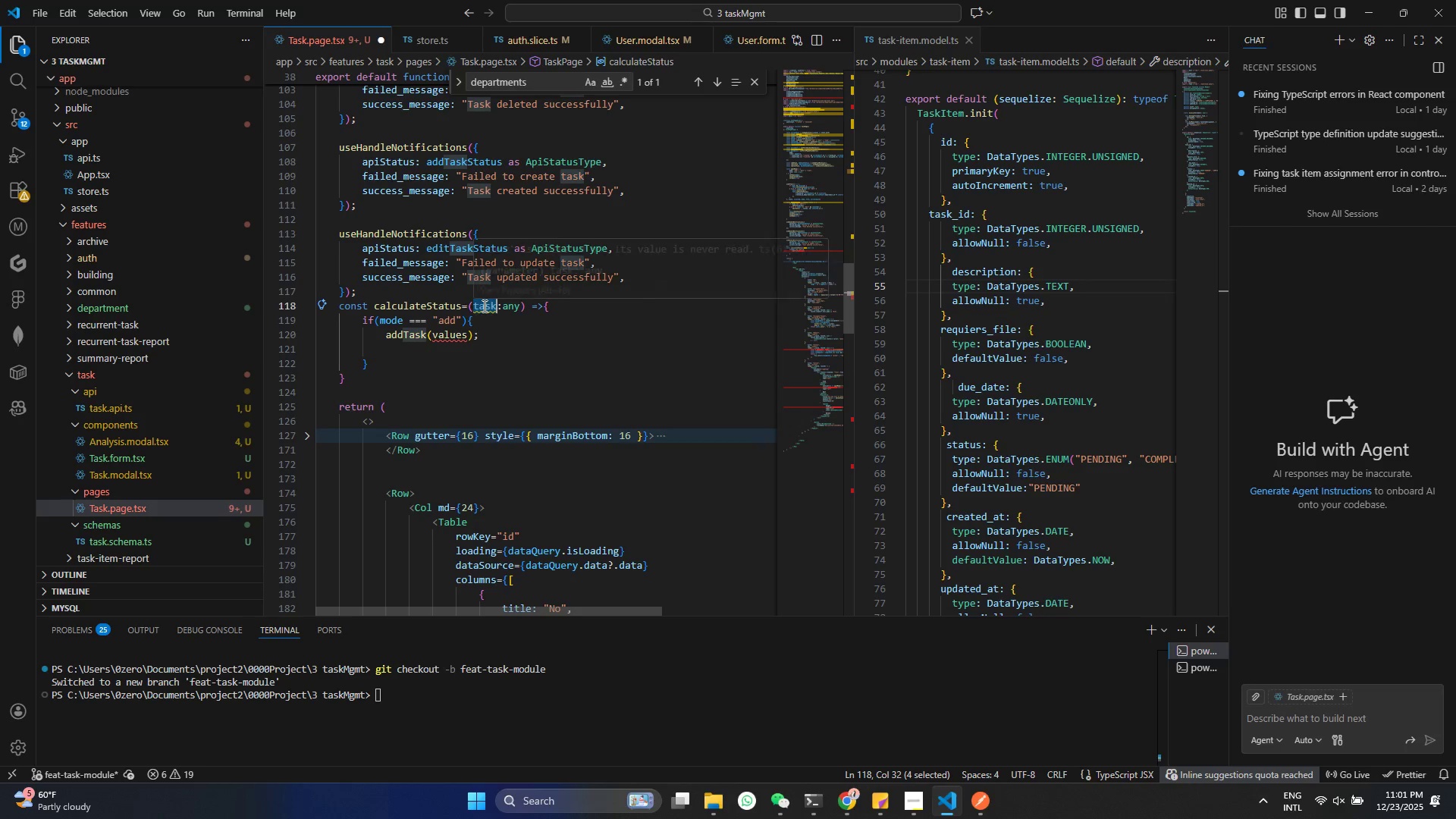 
type(V)
key(Backspace)
type(values)
 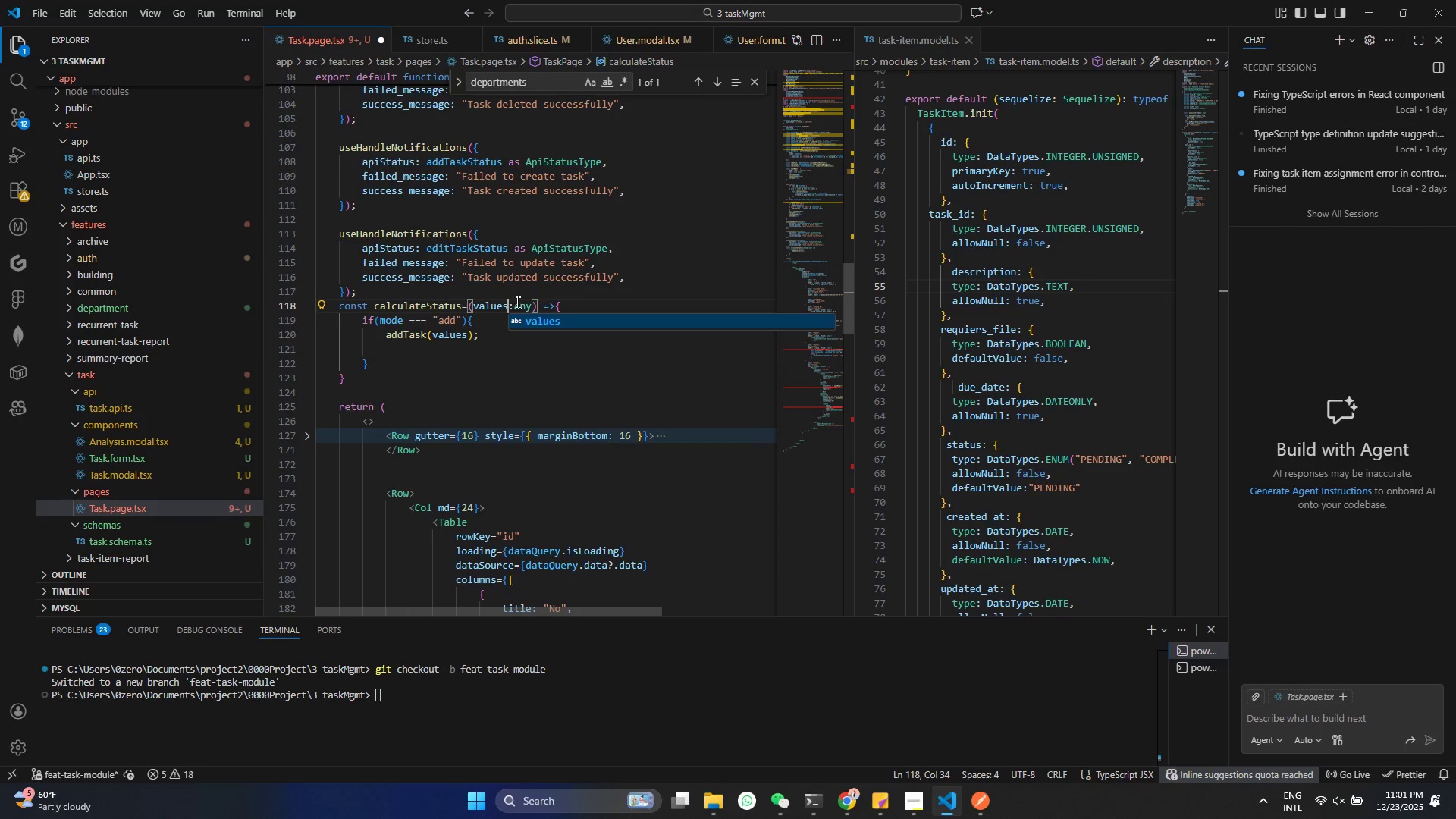 
double_click([516, 305])
 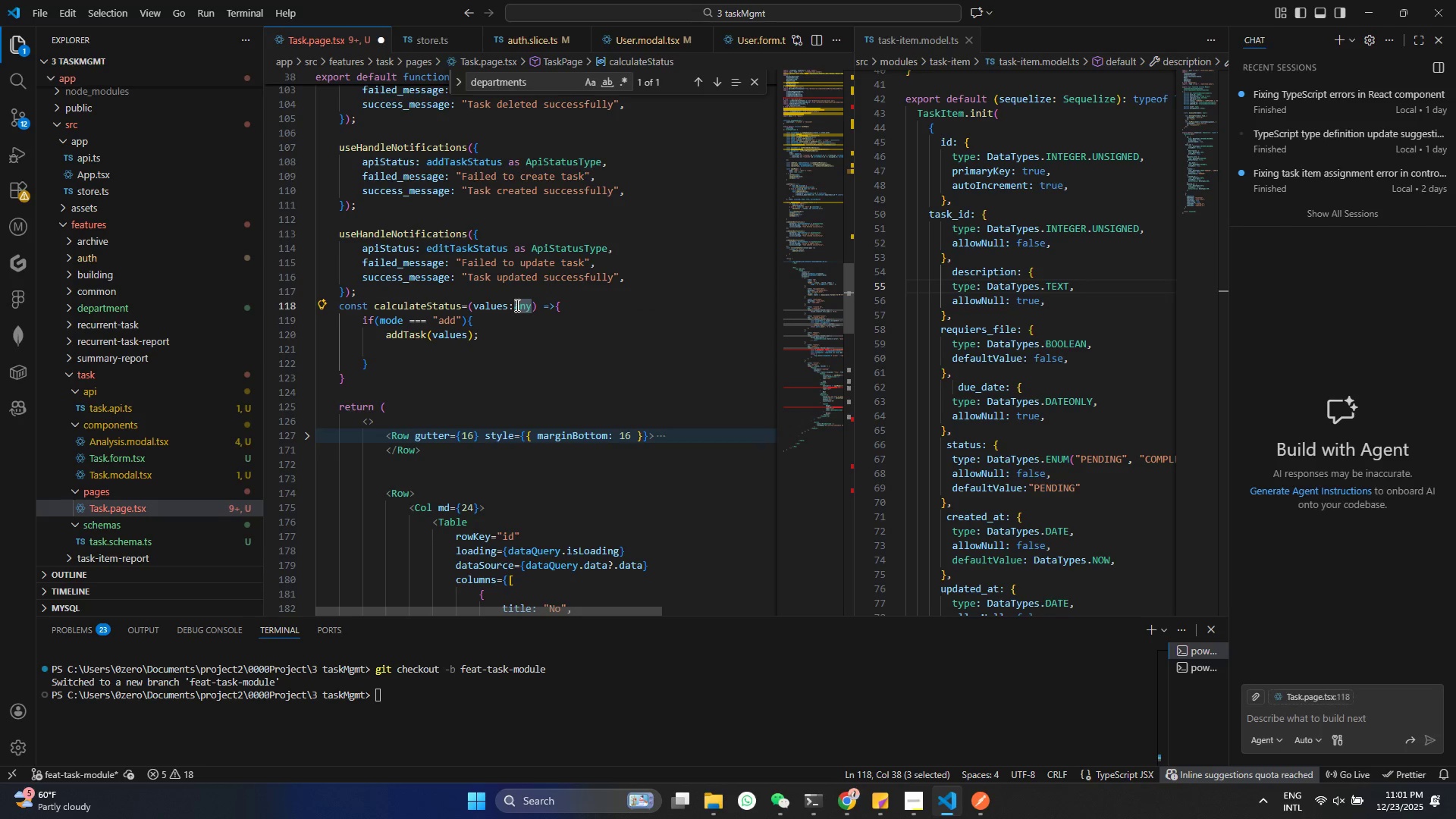 
type(Tas)
 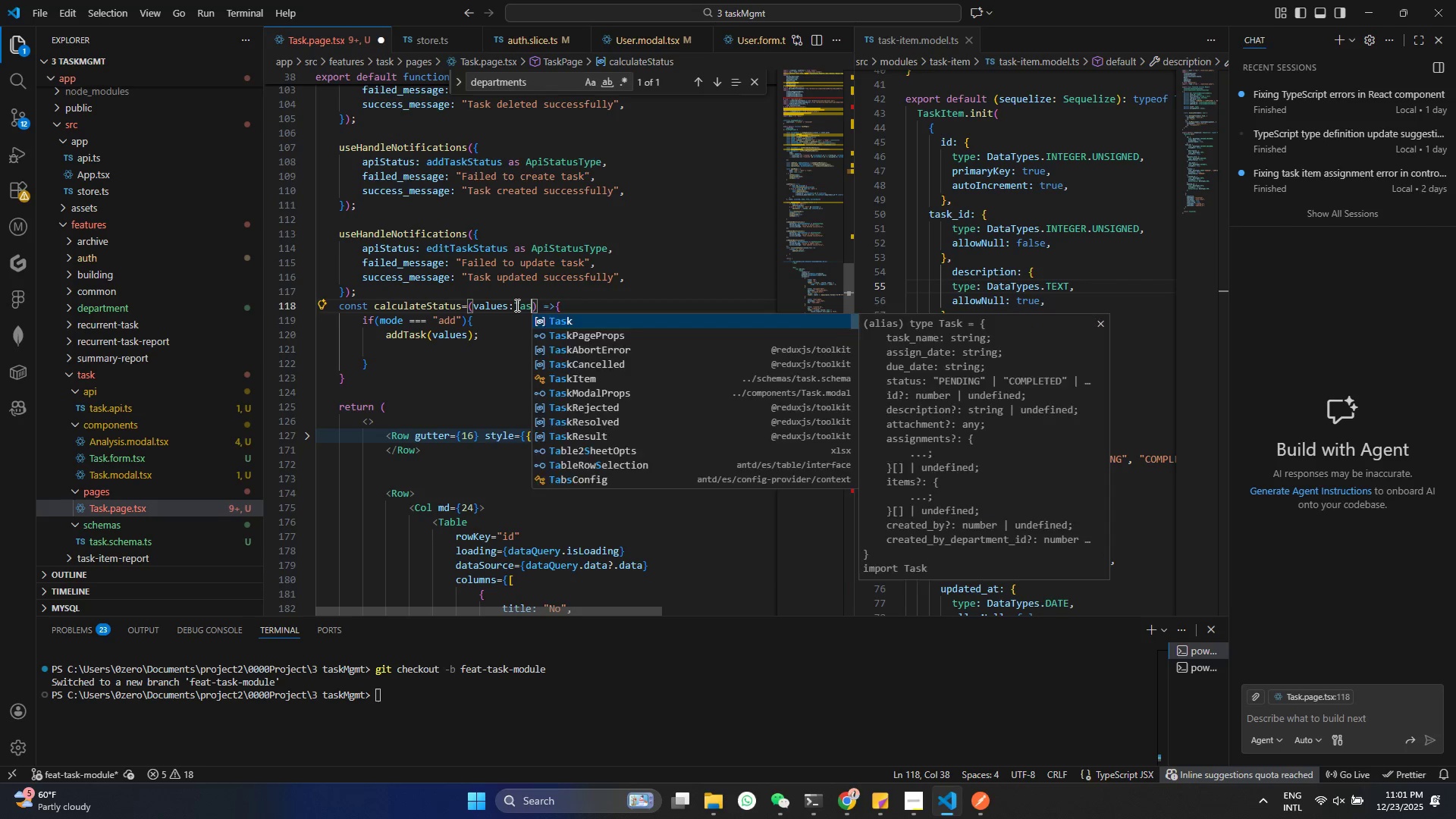 
key(Enter)
 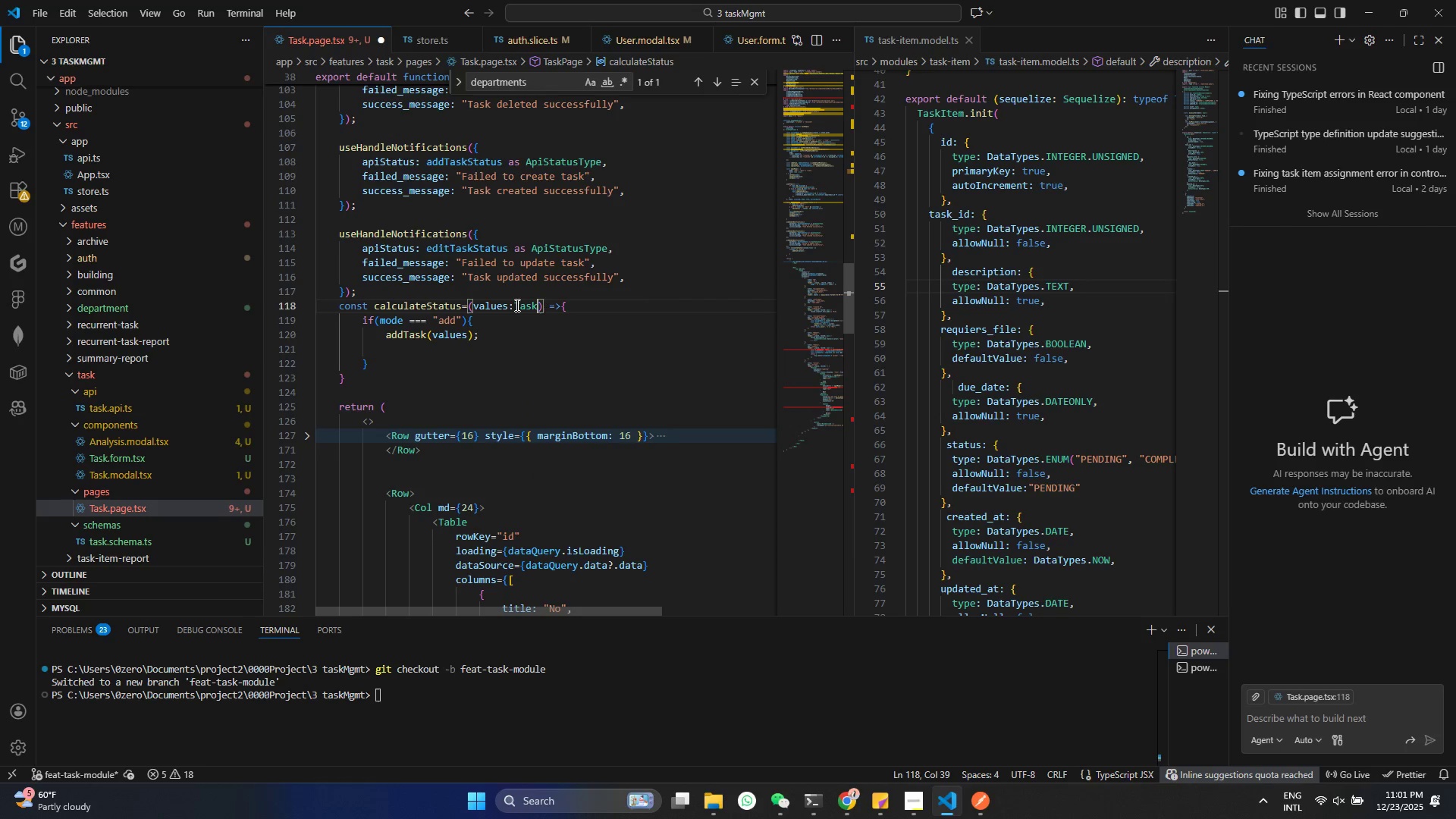 
key(Control+S)
 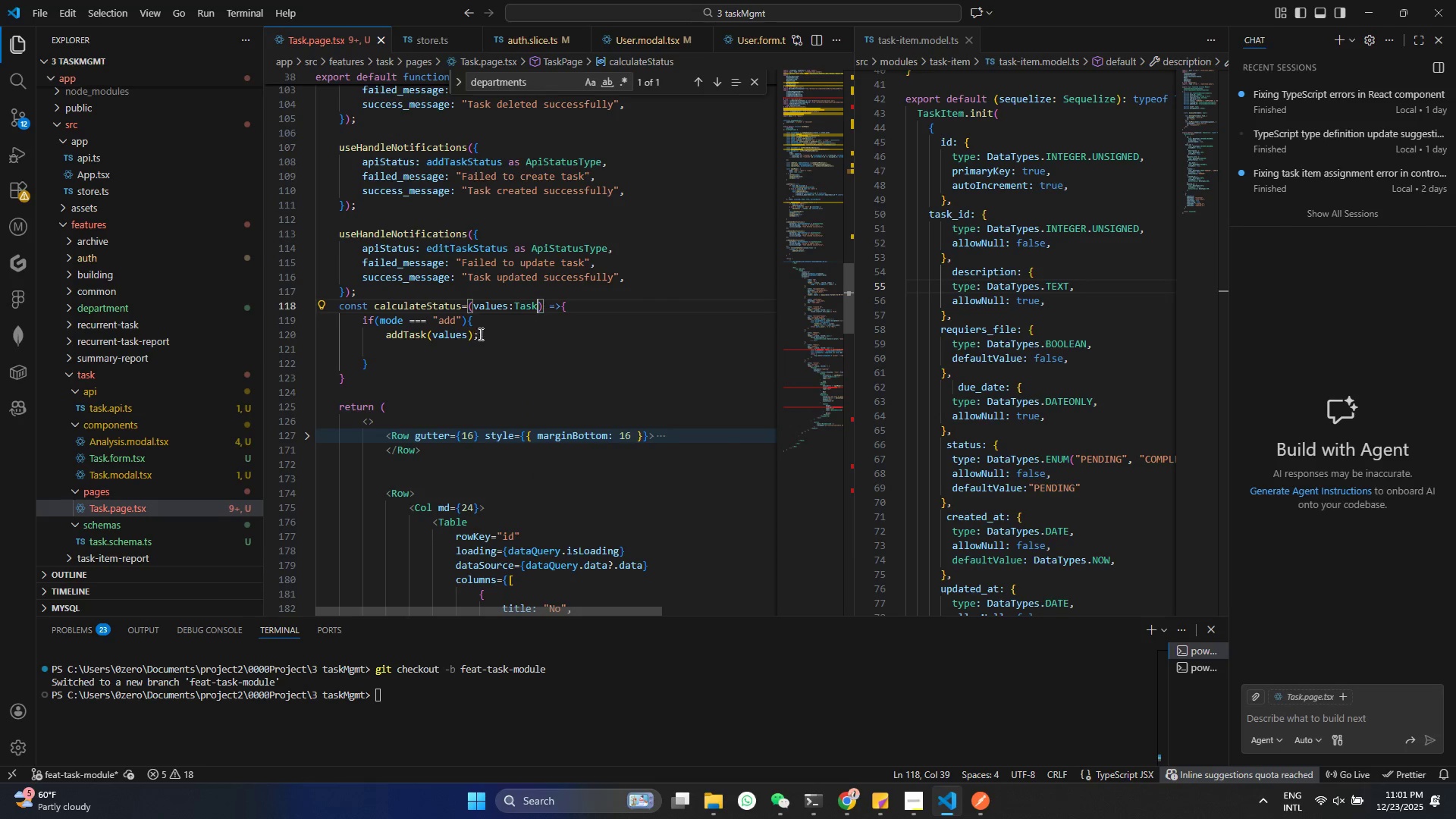 
left_click([422, 361])
 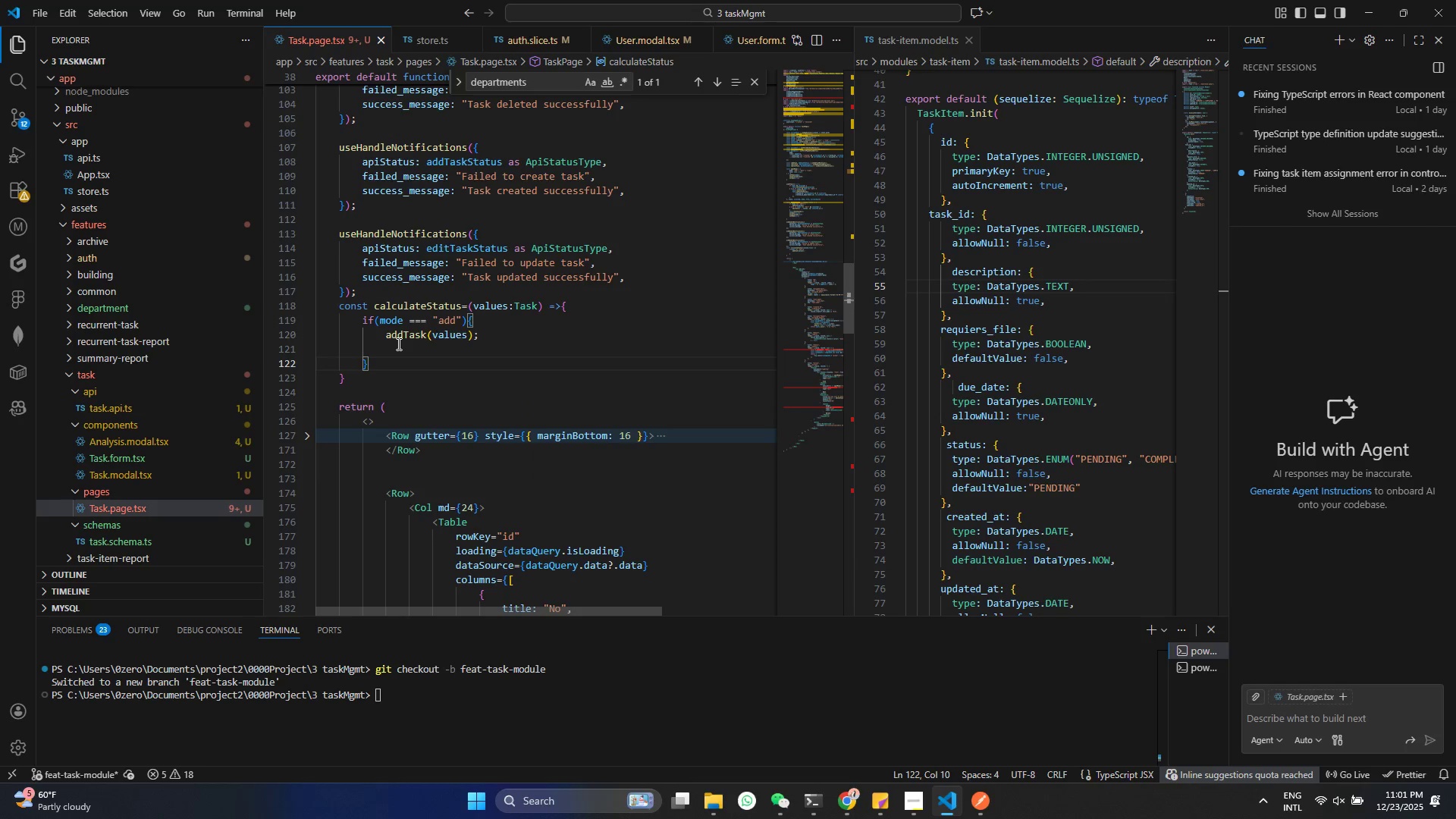 
key(ArrowUp)
 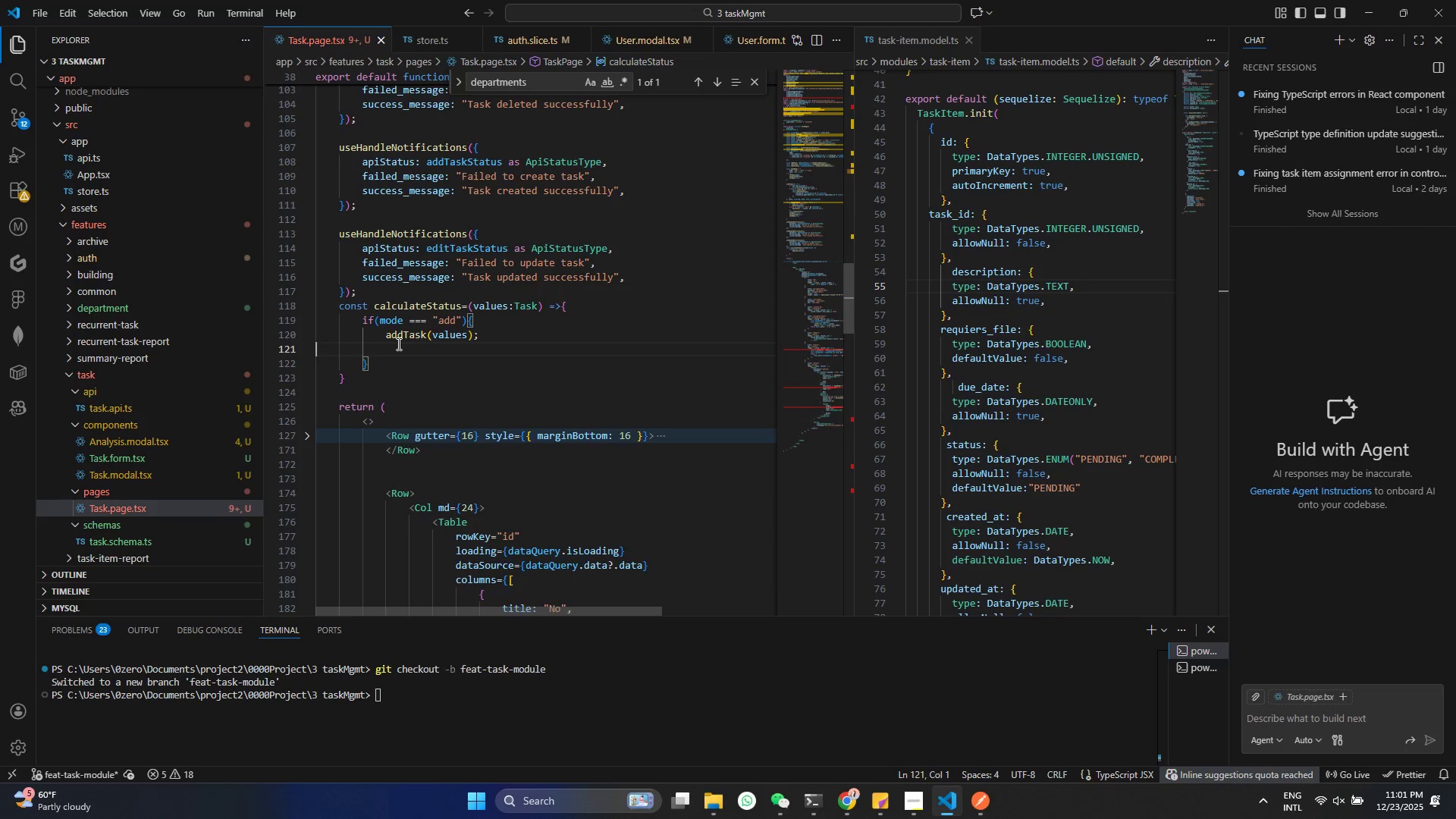 
key(Backspace)
 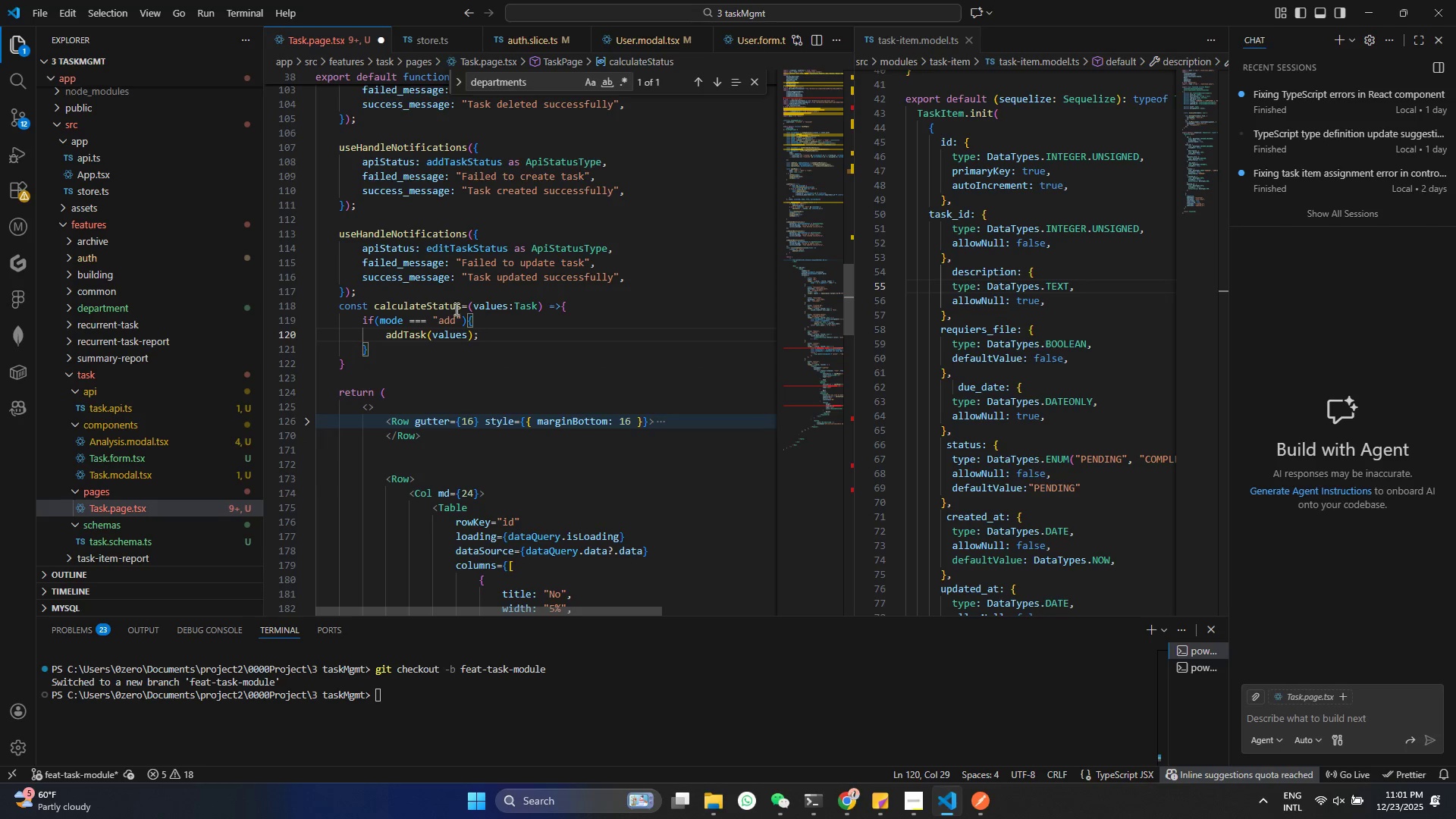 
left_click([377, 345])
 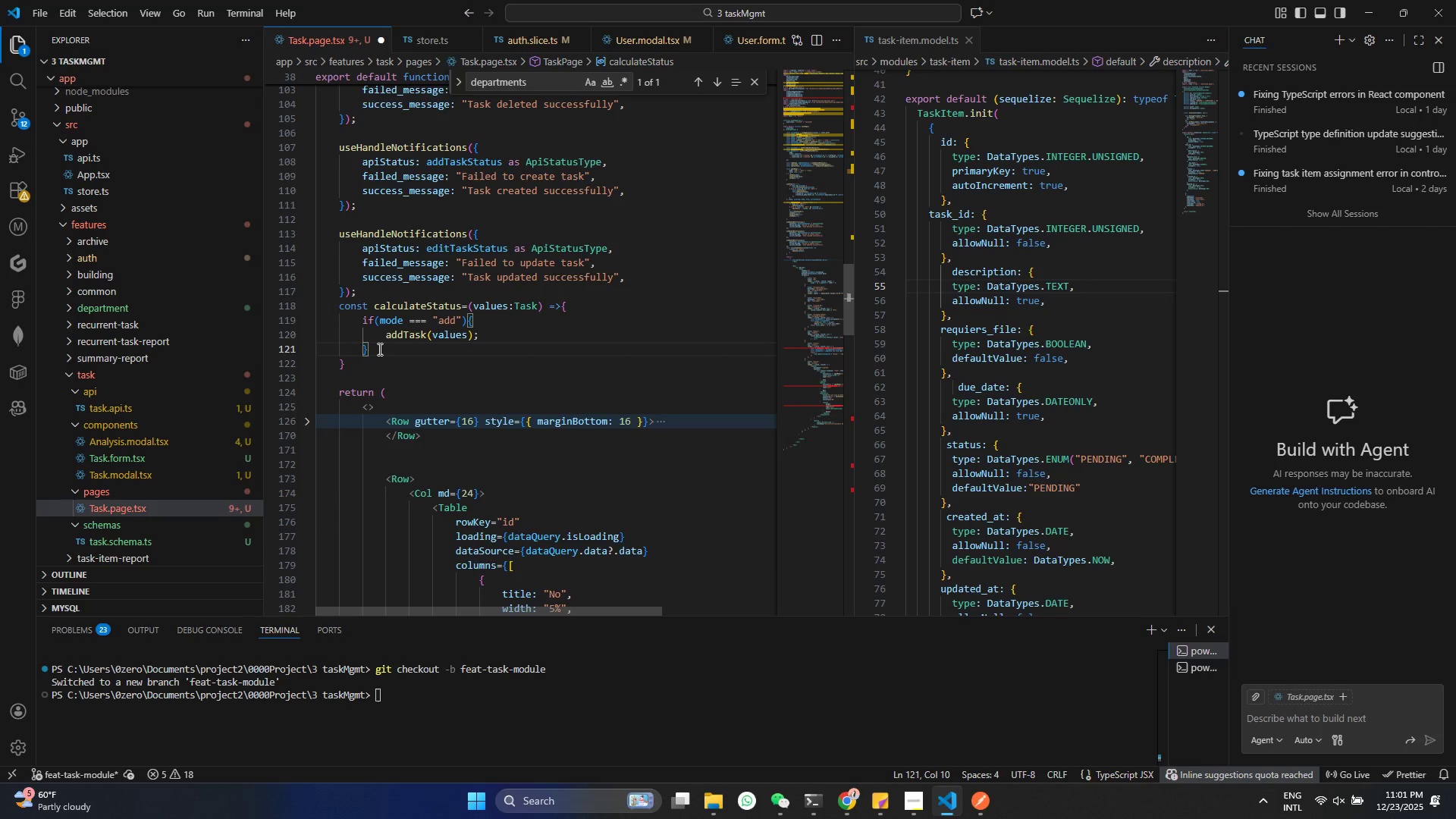 
key(Enter)
 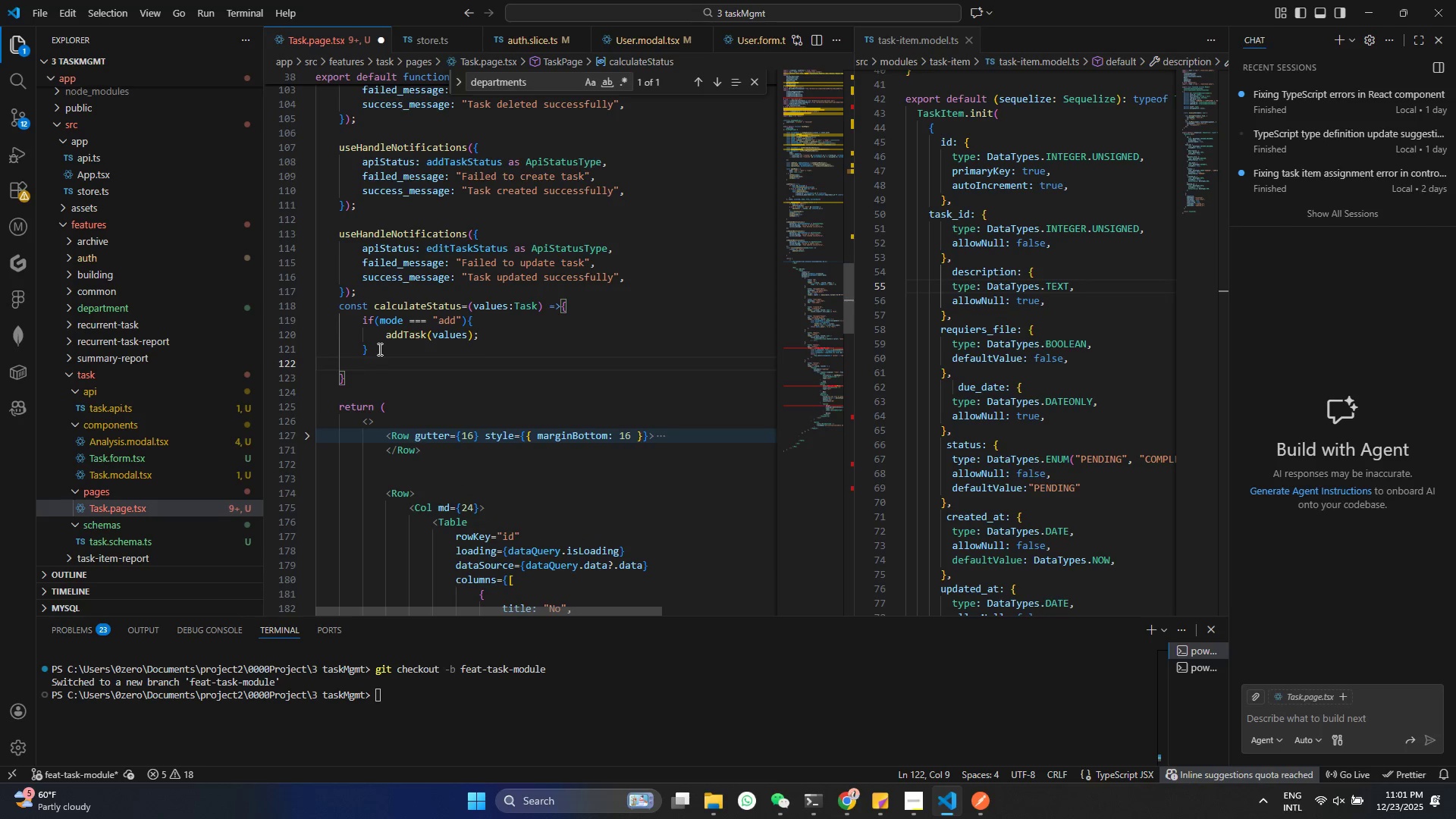 
type(else if(mode == )
key(Backspace)
type(= "")
 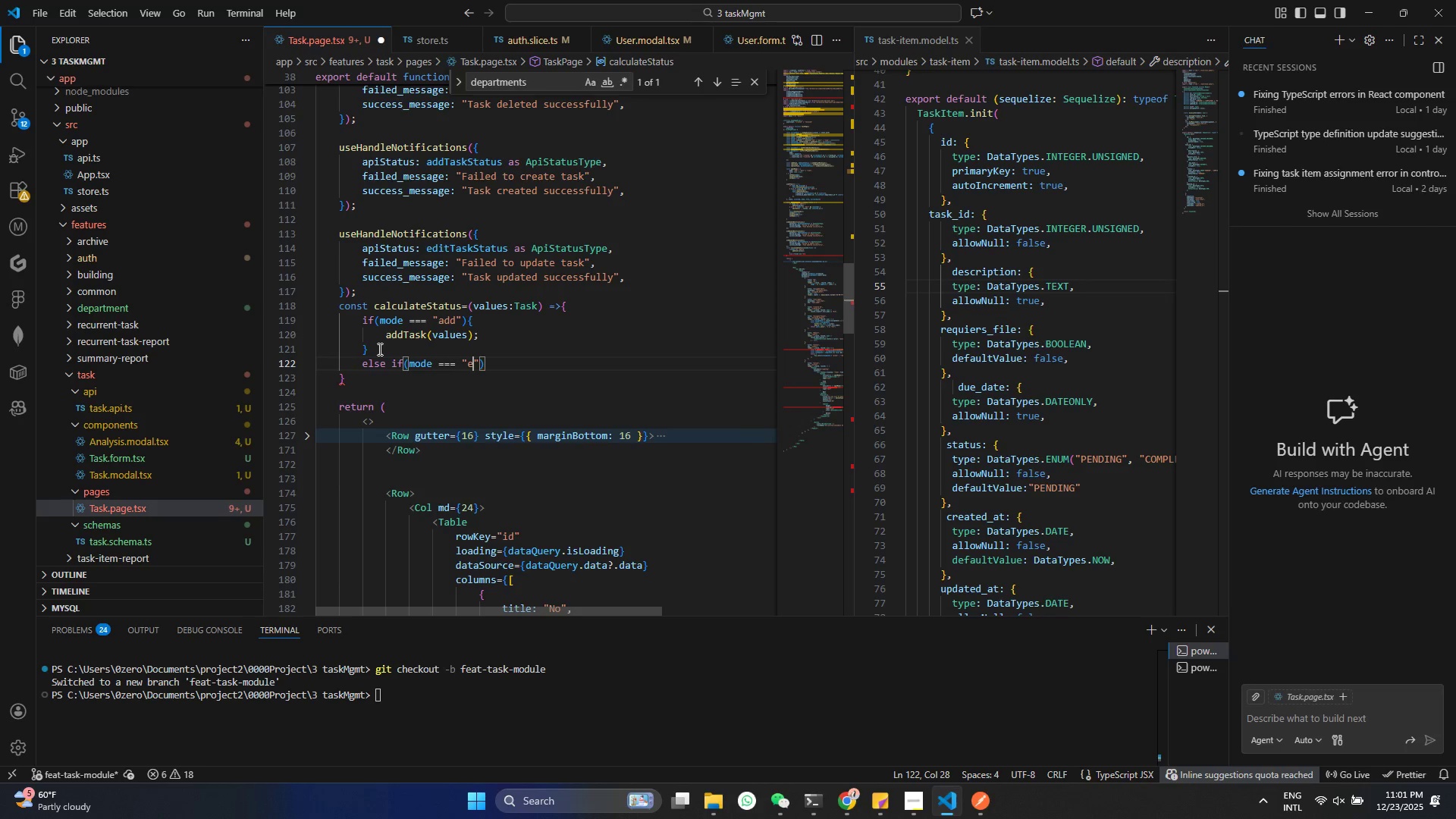 
 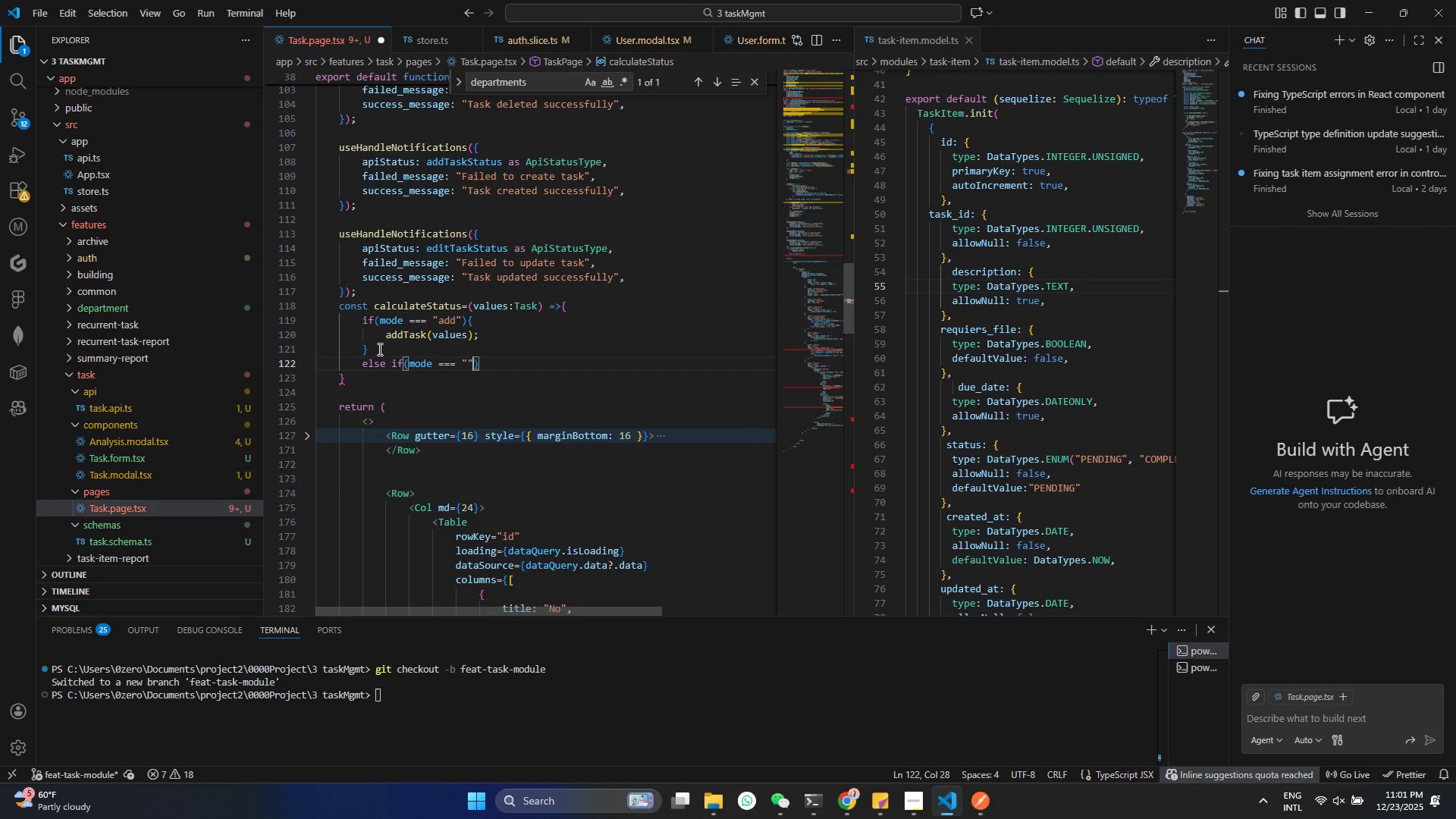 
key(ArrowLeft)
 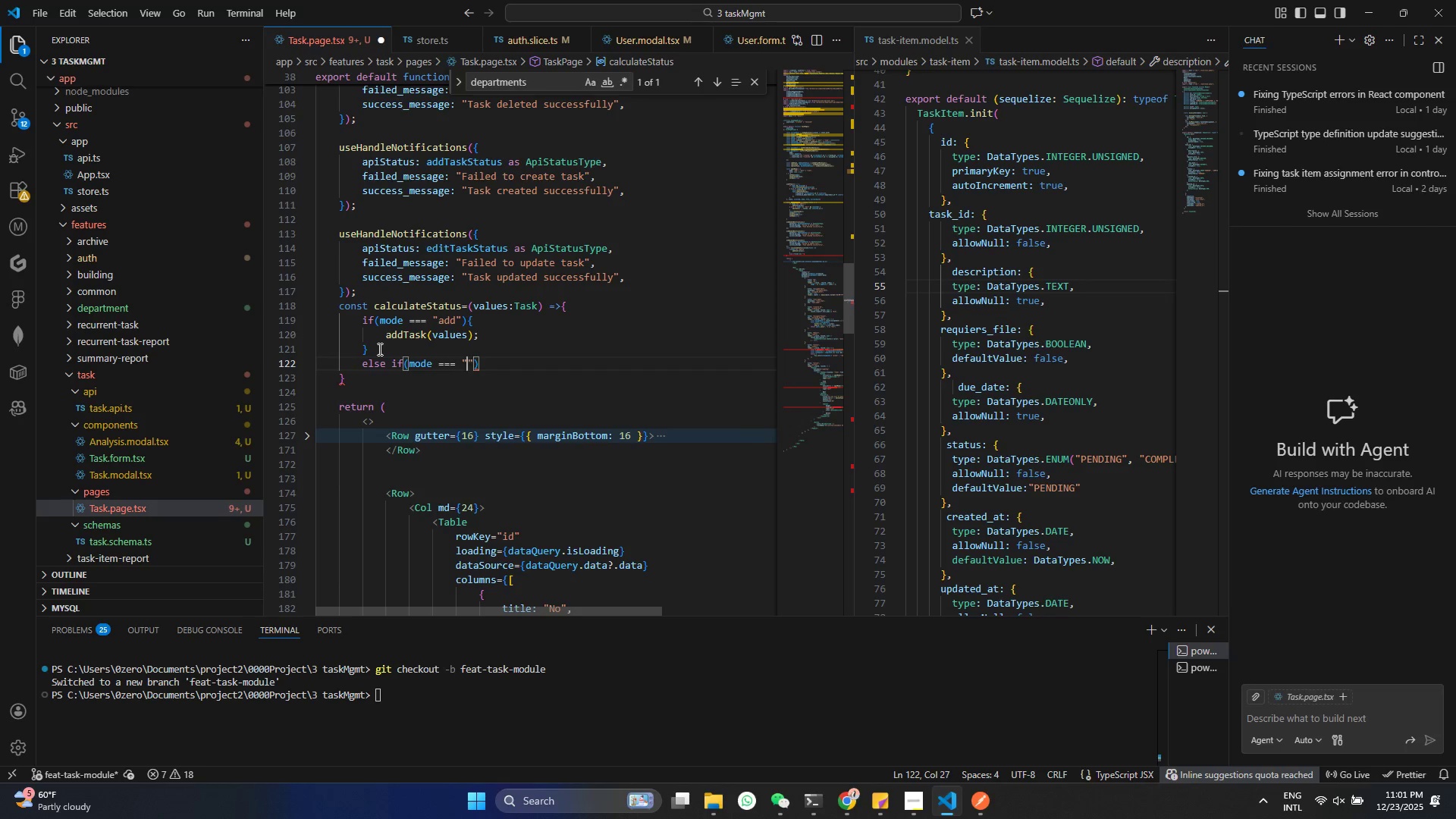 
type(edit)
 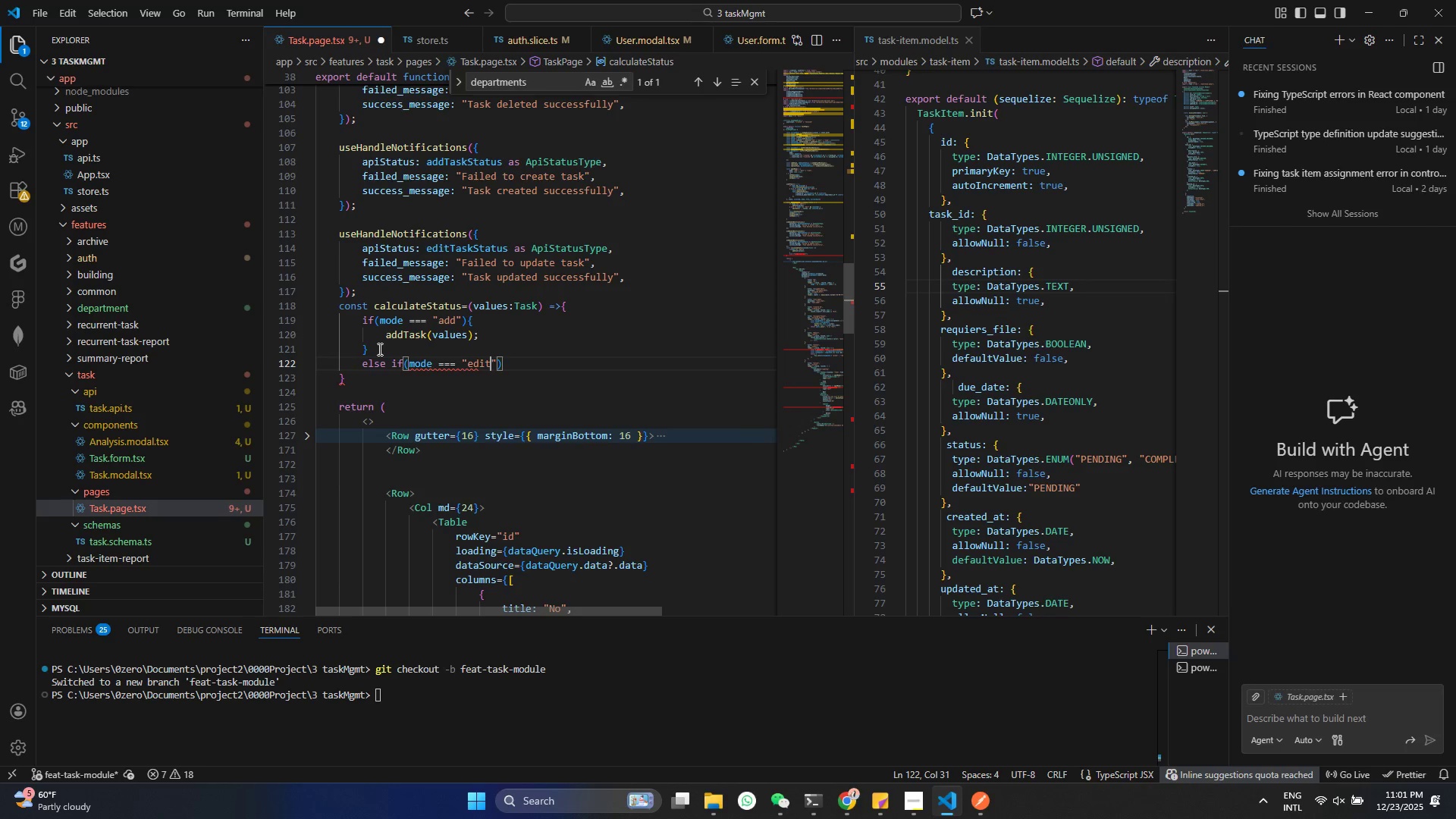 
key(Control+ControlLeft)
 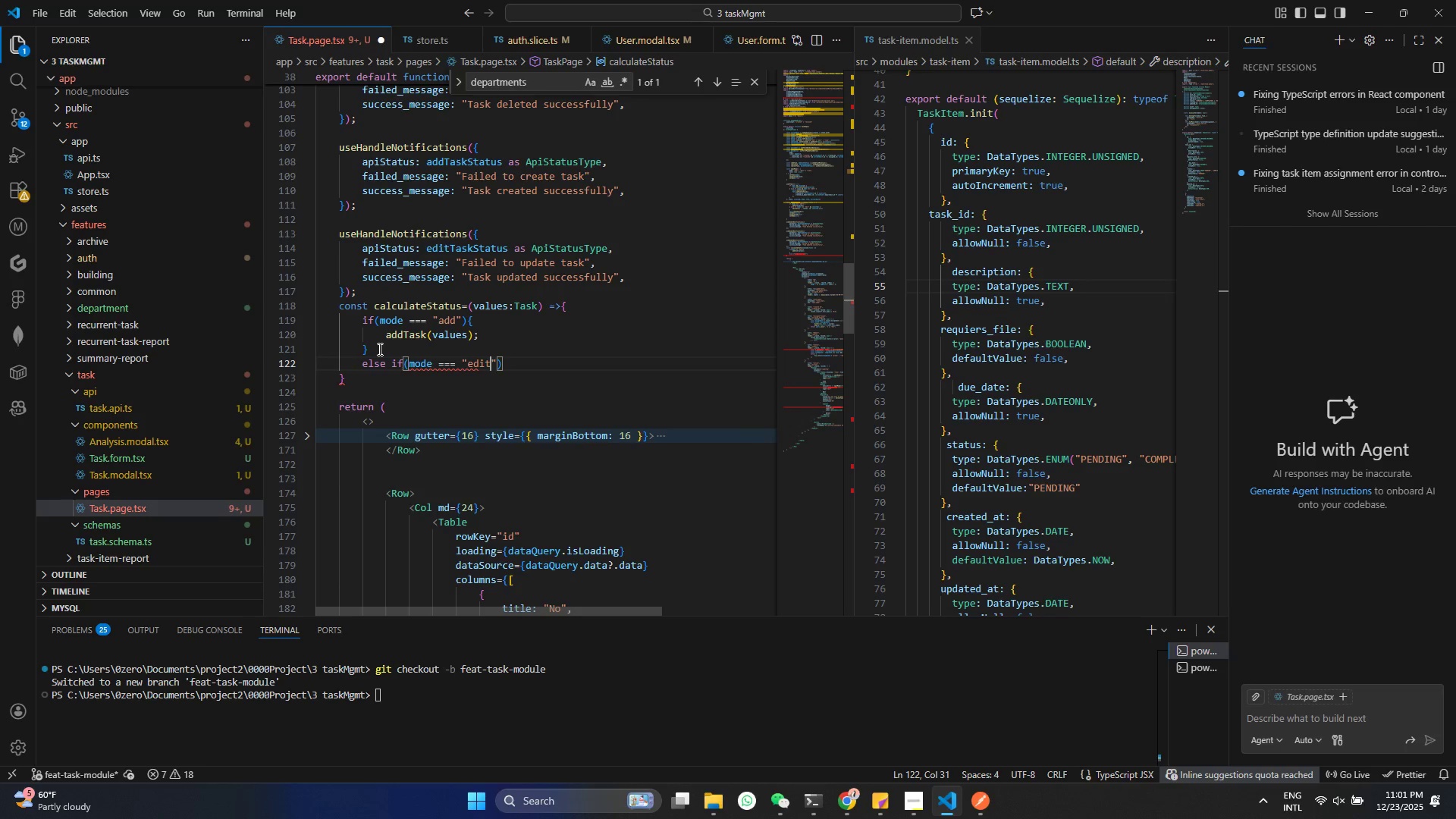 
key(Control+S)
 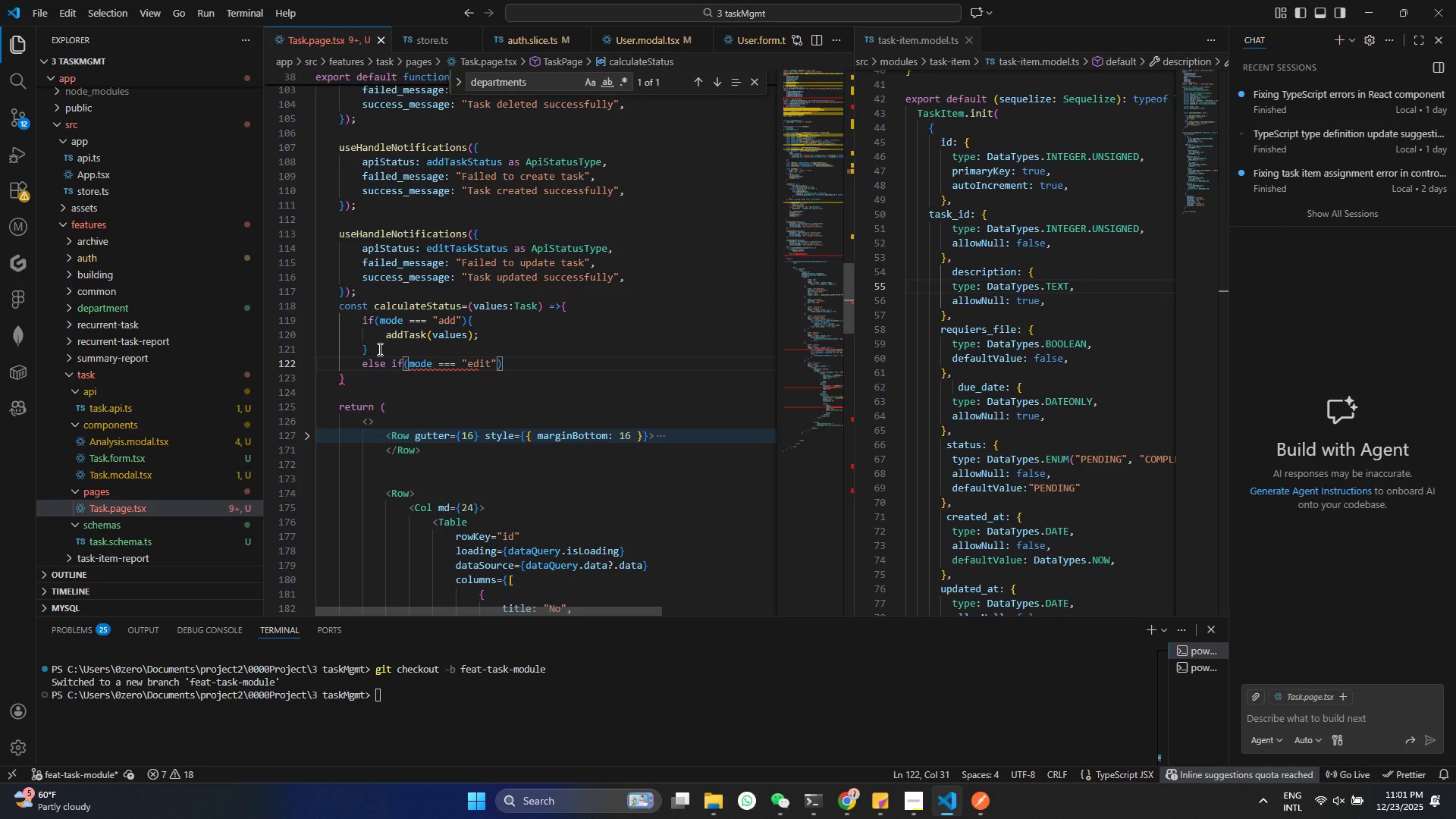 
key(Control+ArrowRight)
 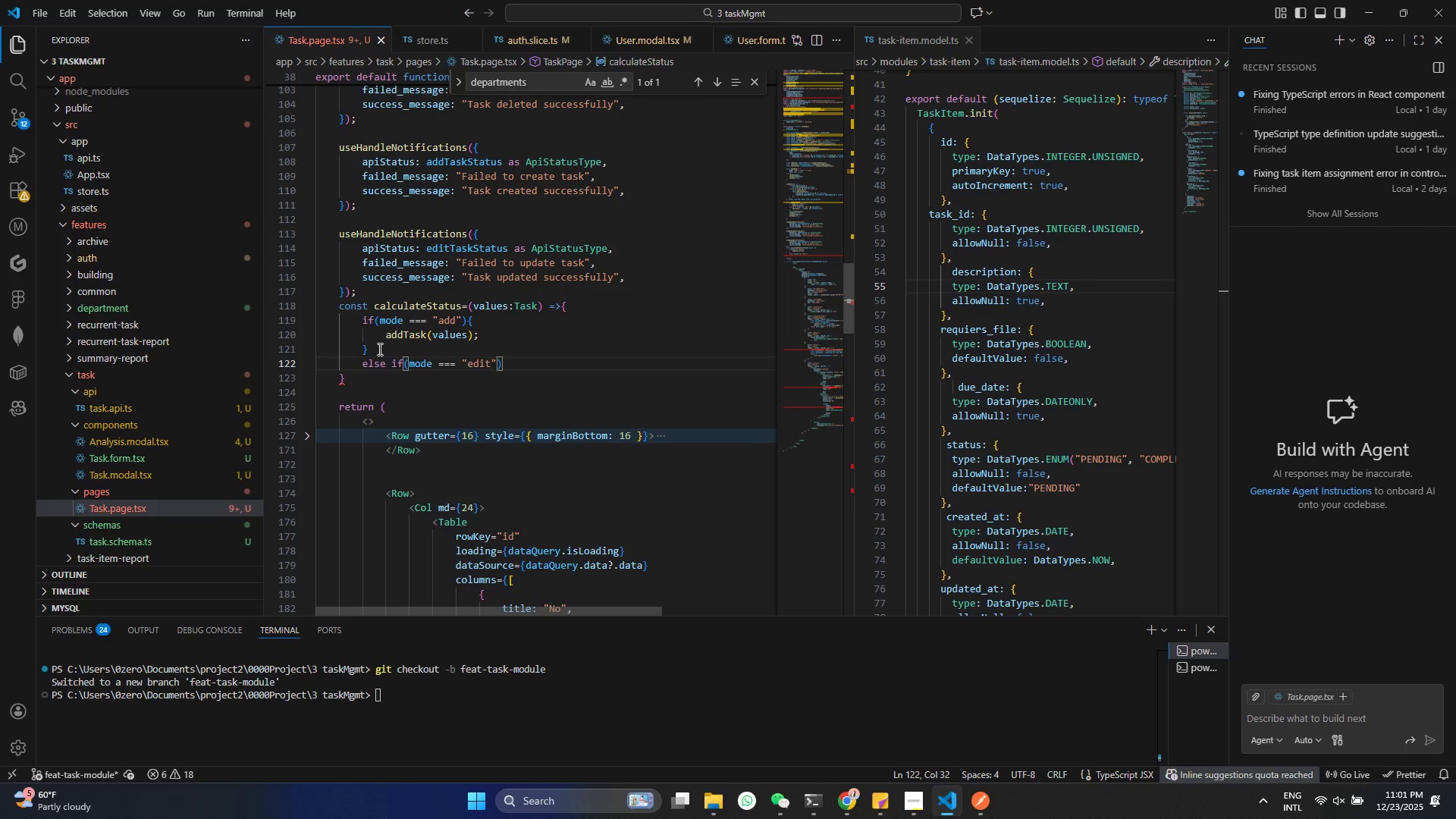 
type( && sele)
 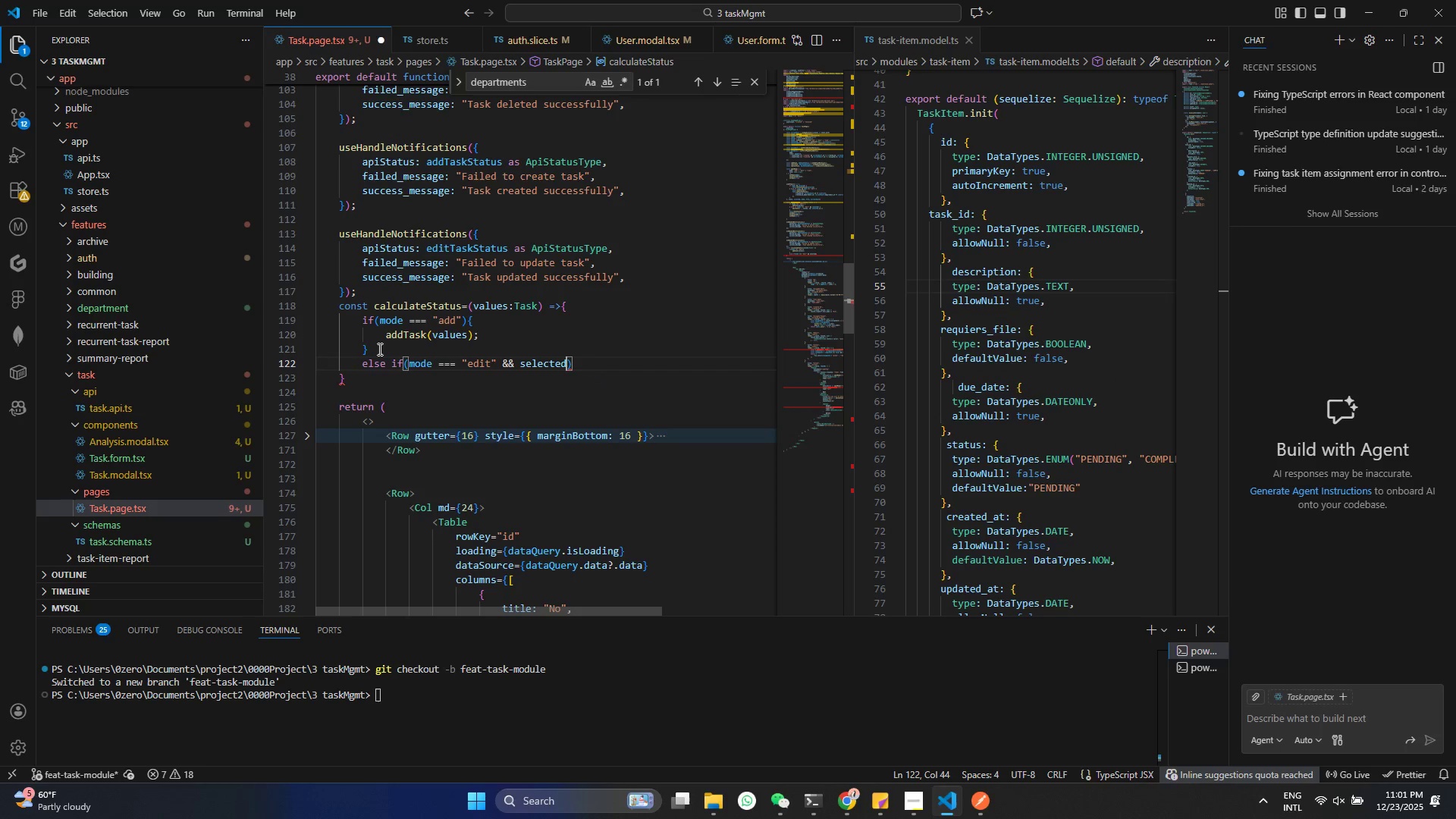 
 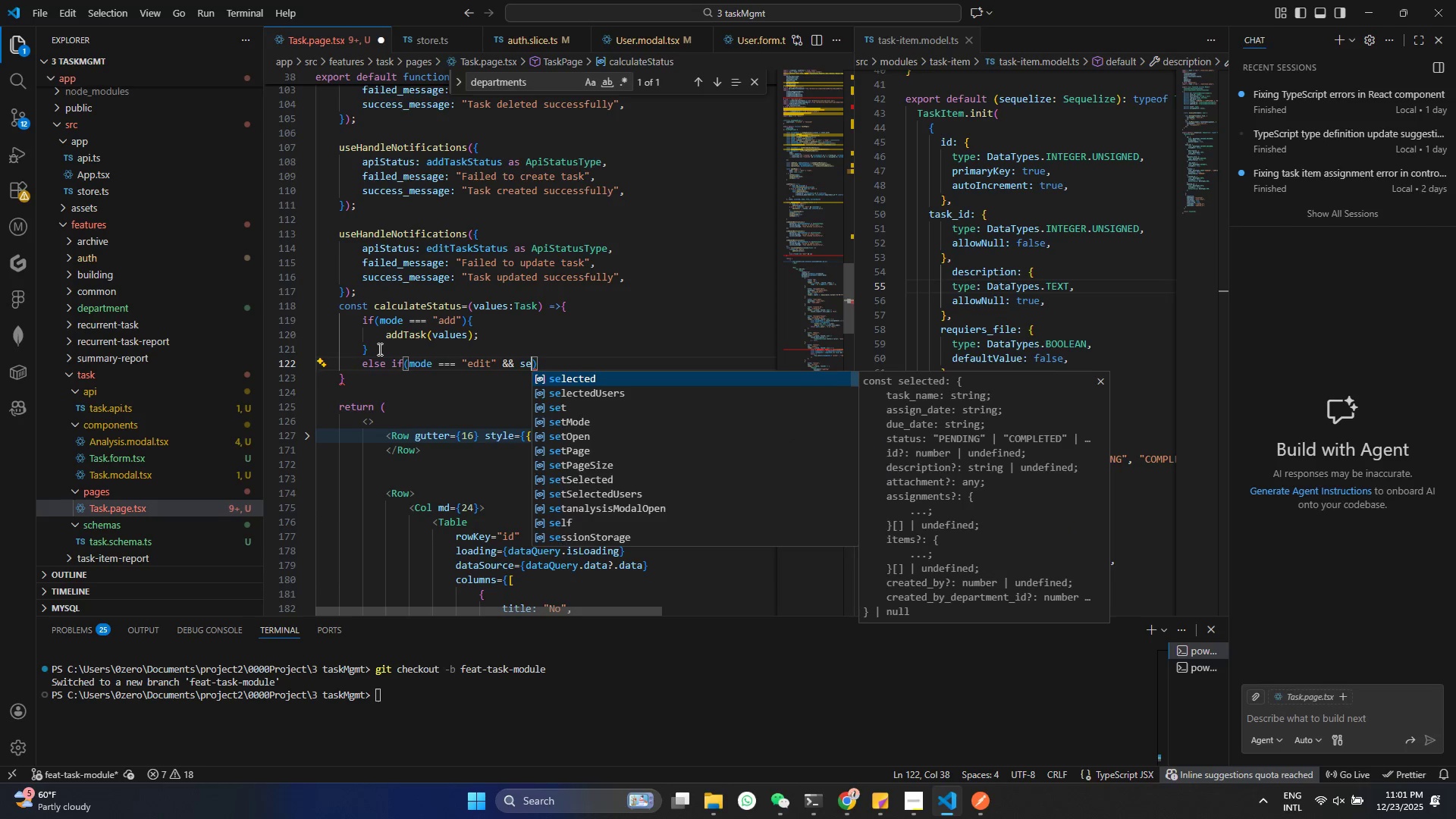 
key(Enter)
 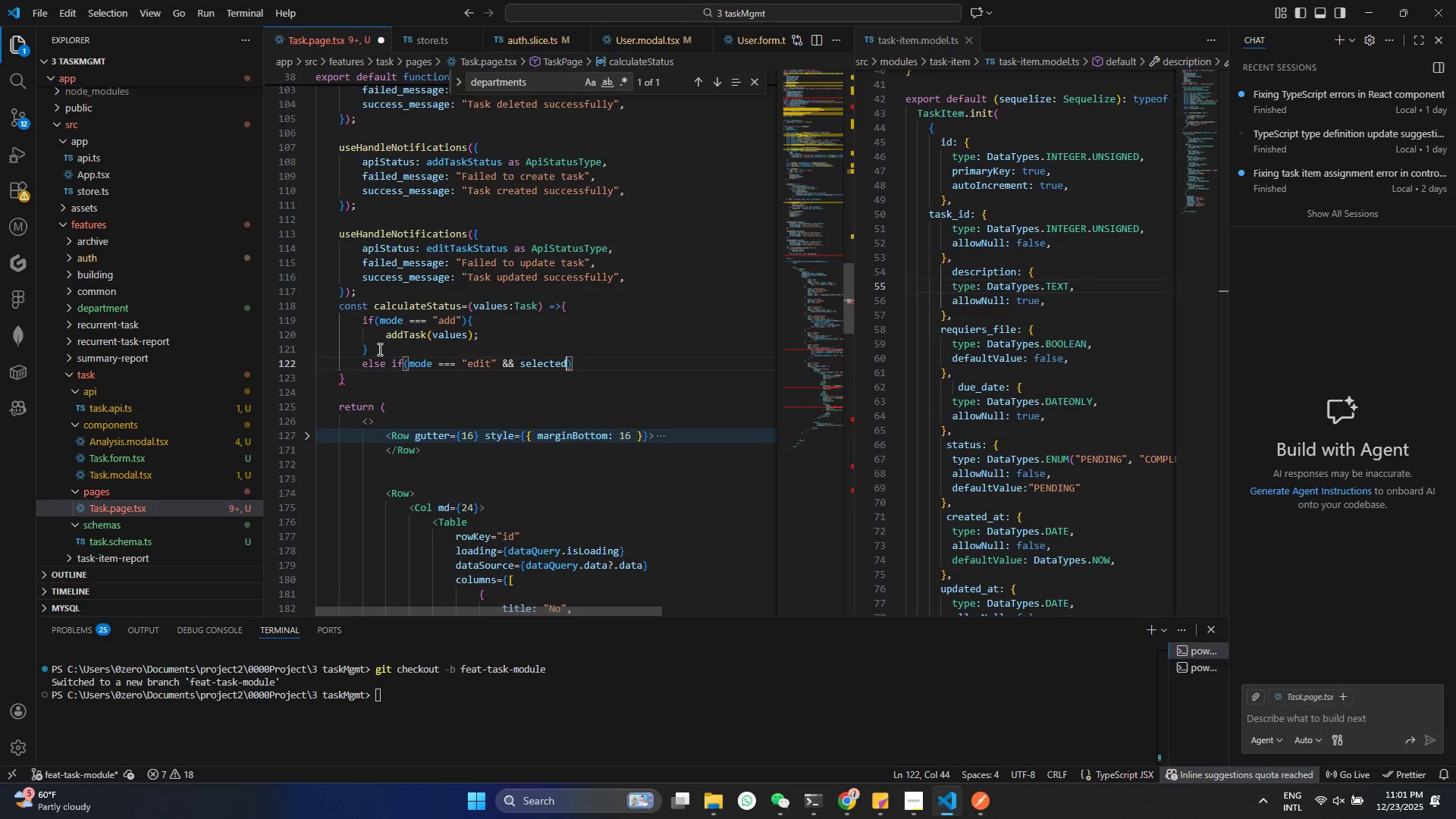 
key(Control+ControlLeft)
 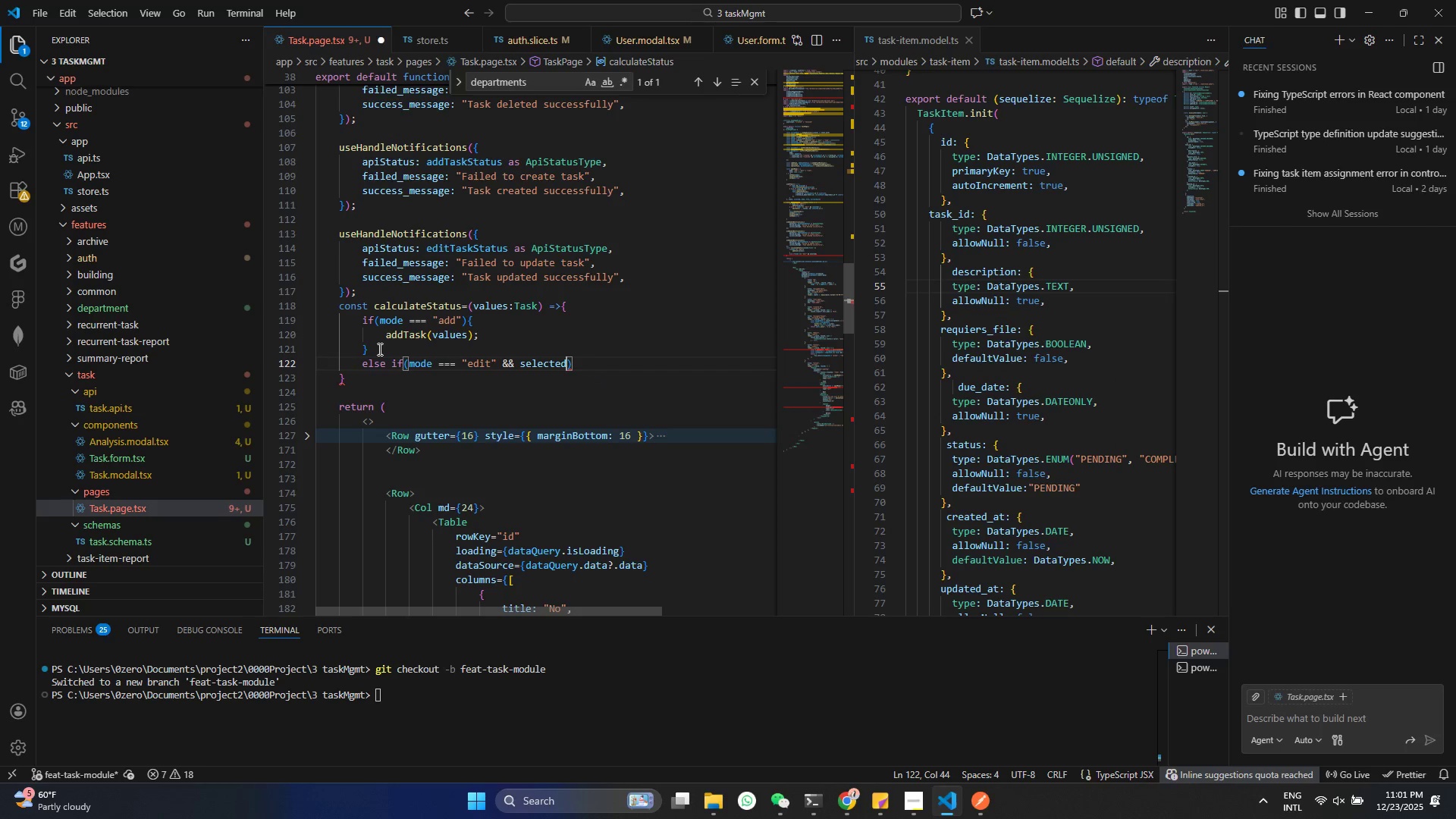 
key(Control+S)
 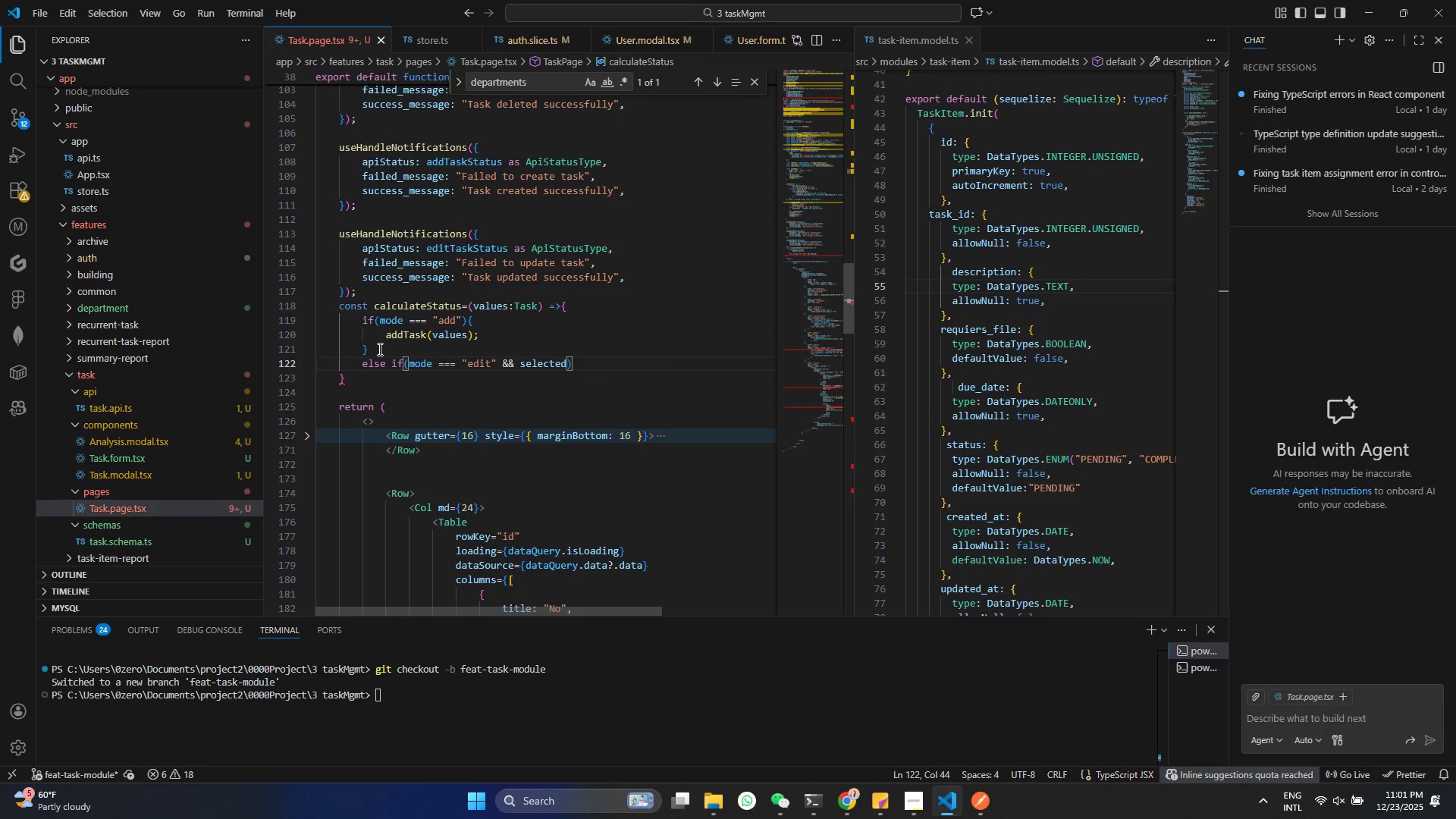 
key(ArrowRight)
 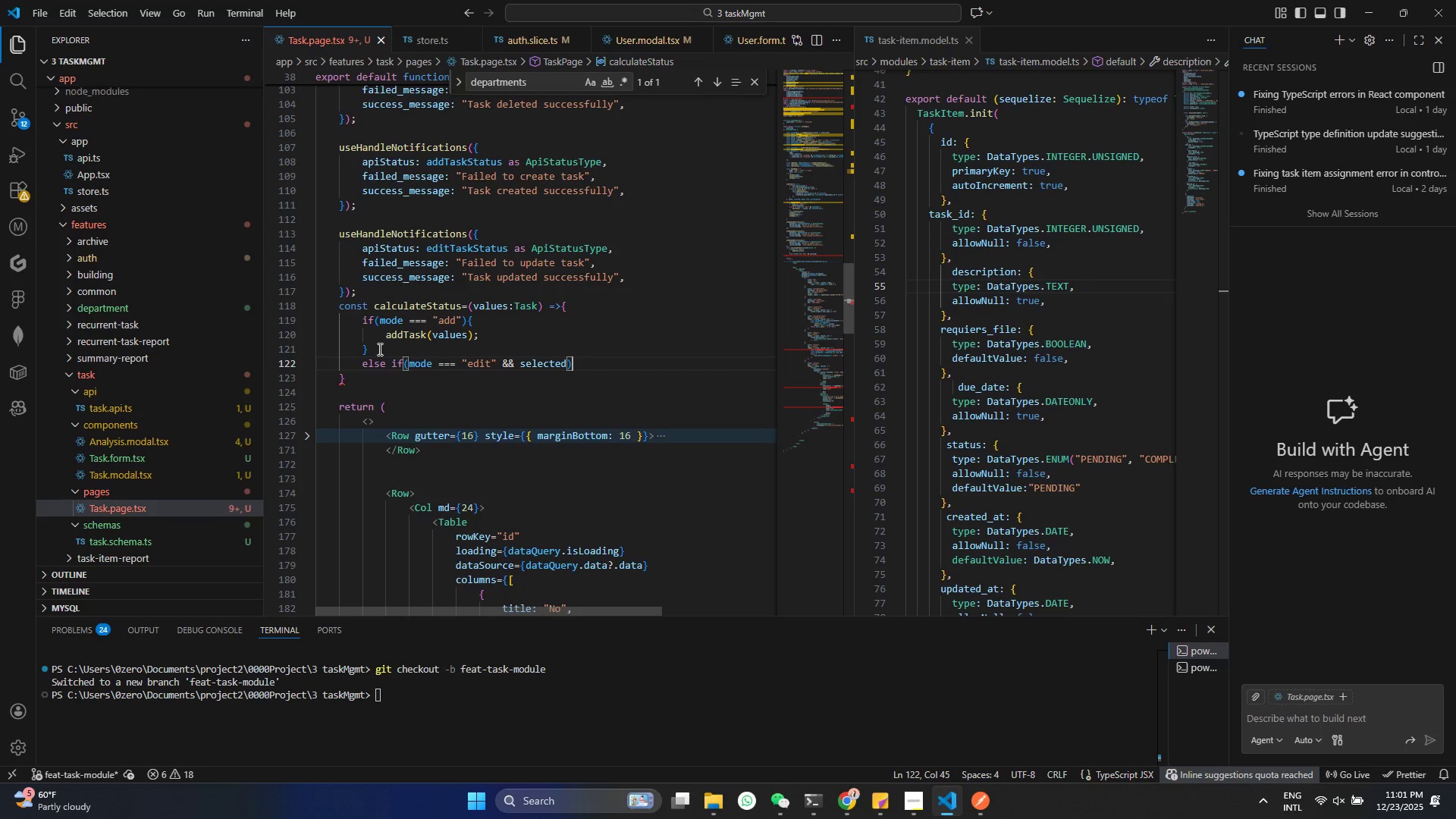 
key(Shift+BracketLeft)
 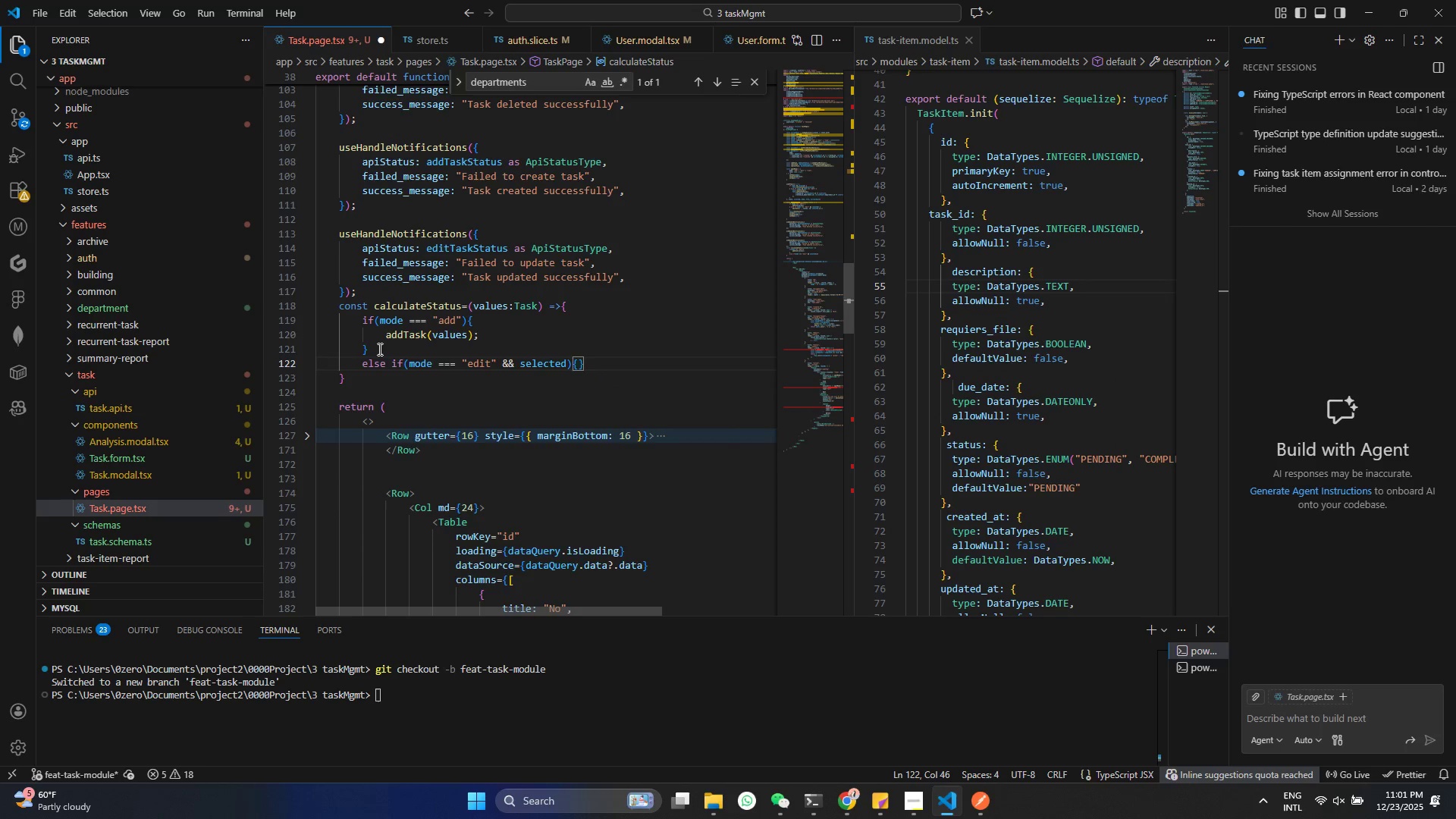 
key(Enter)
 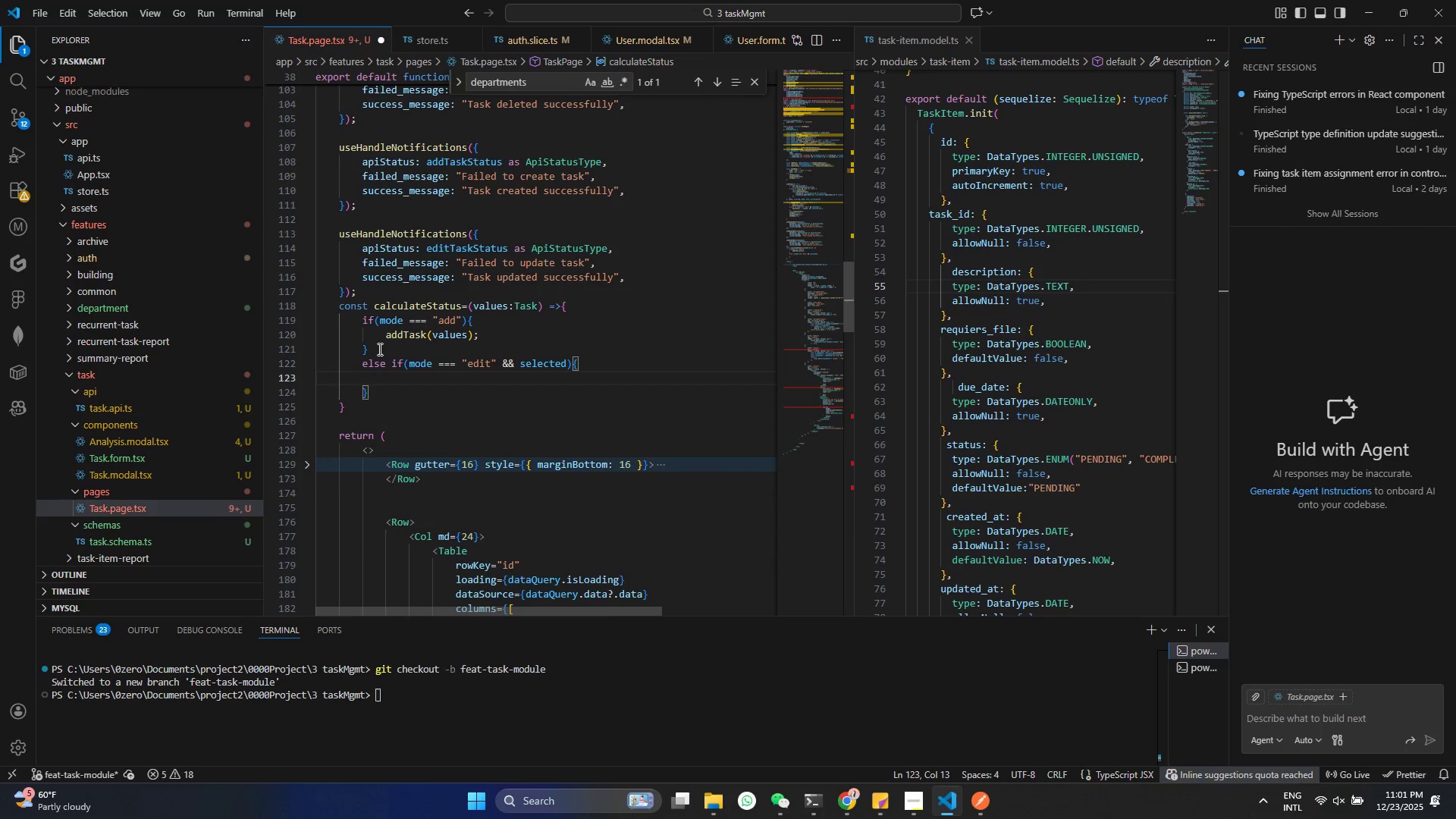 
type(edi)
 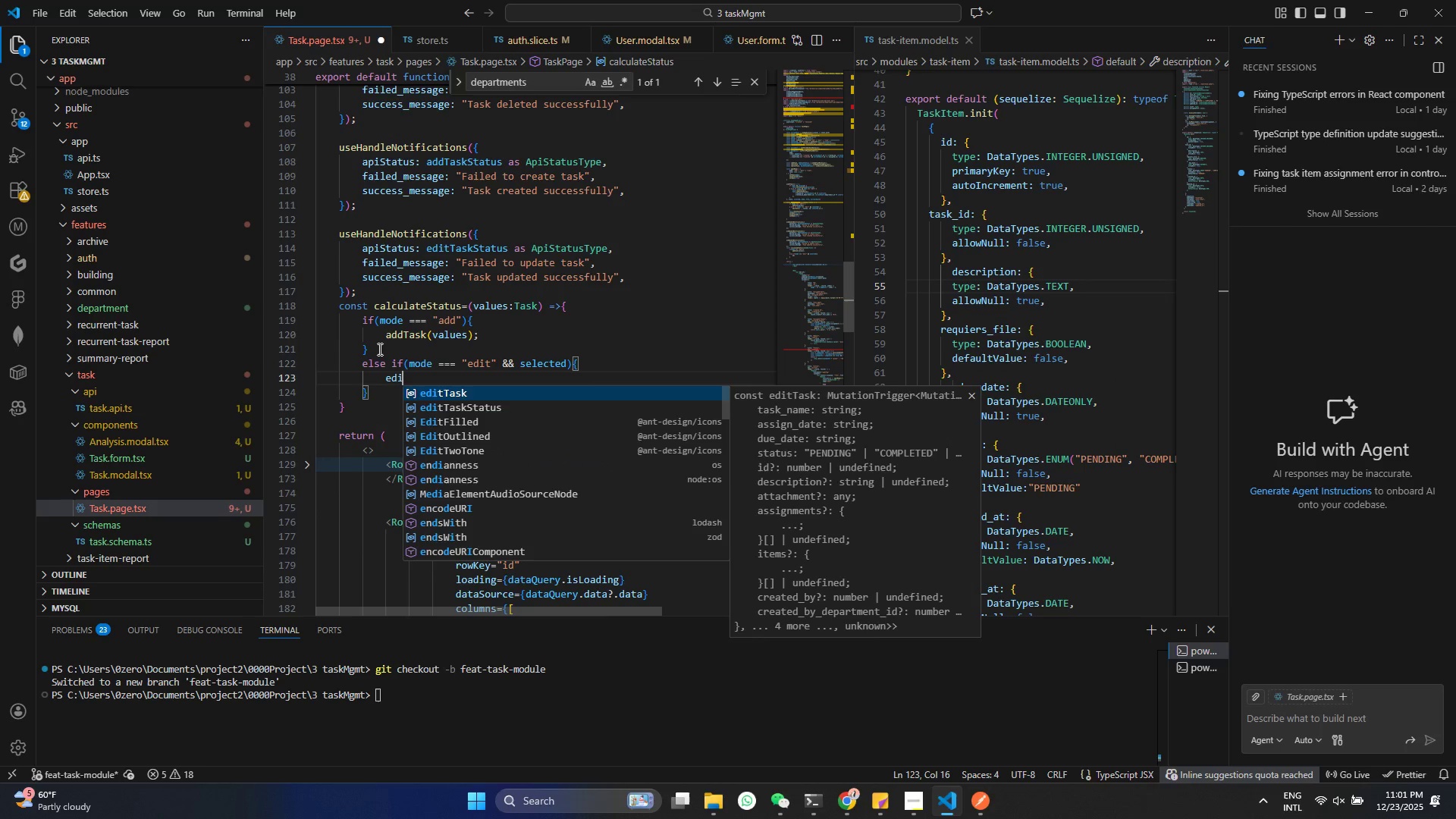 
key(Enter)
 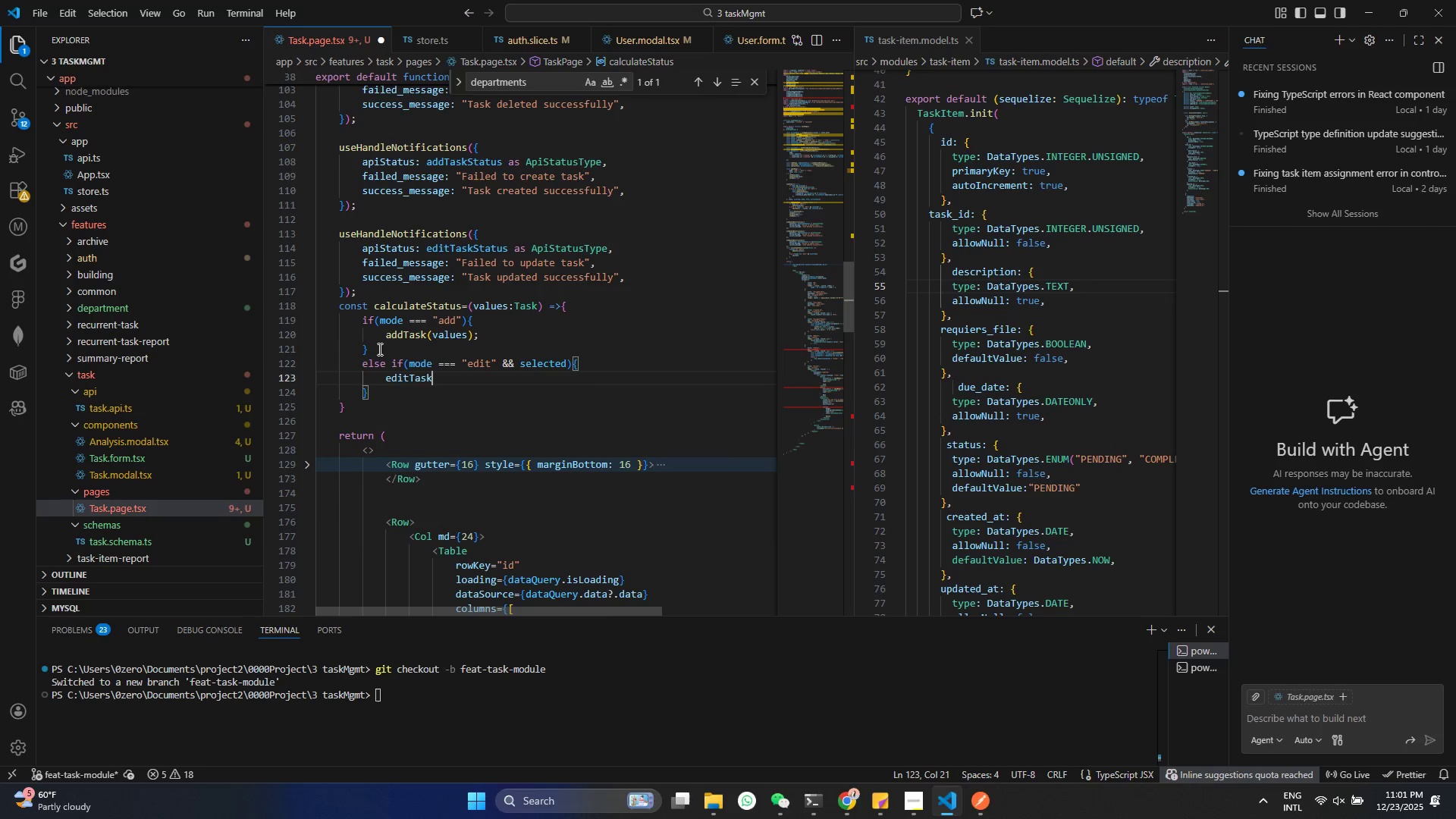 
type(({...values)
 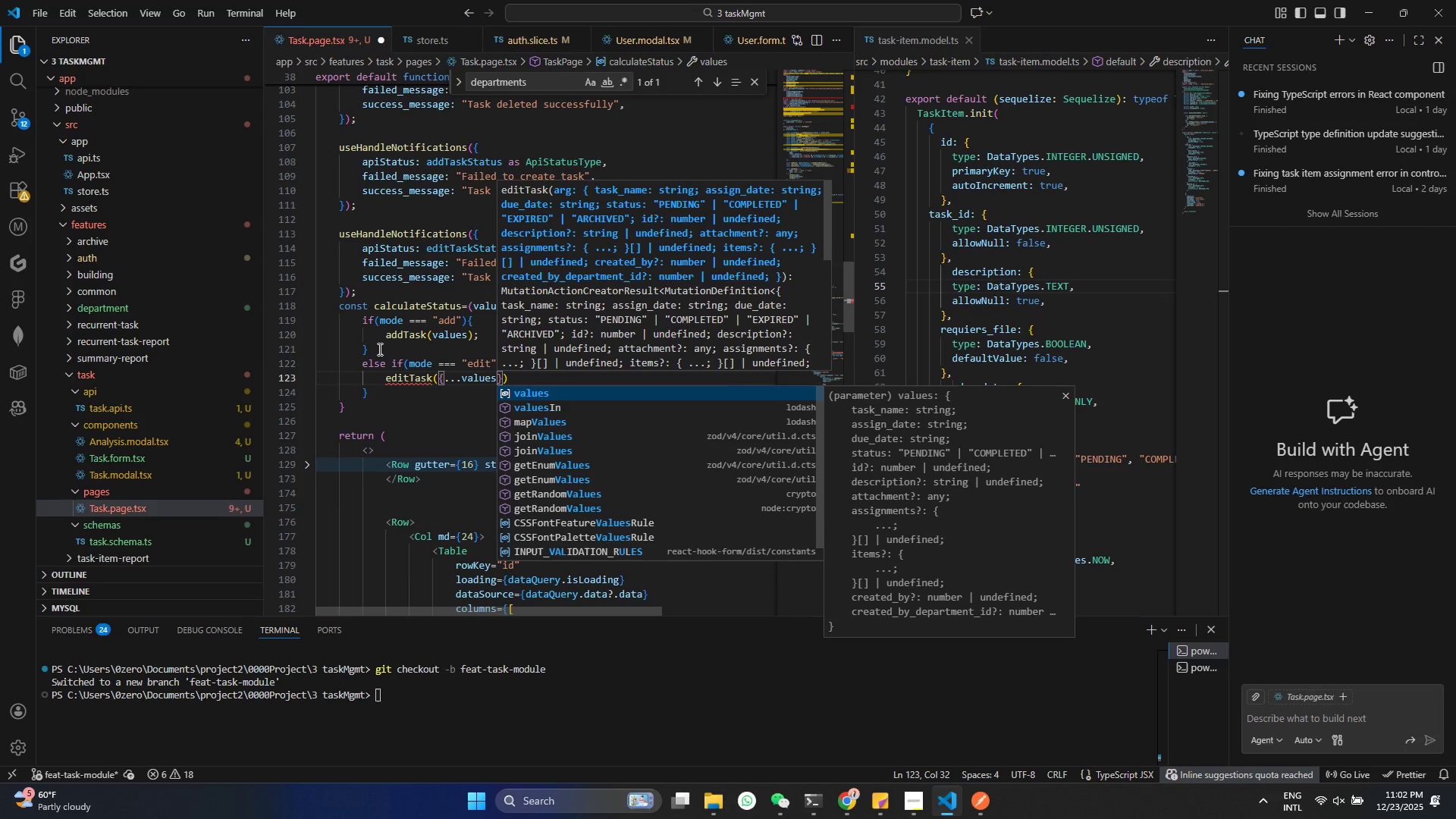 
key(Enter)
 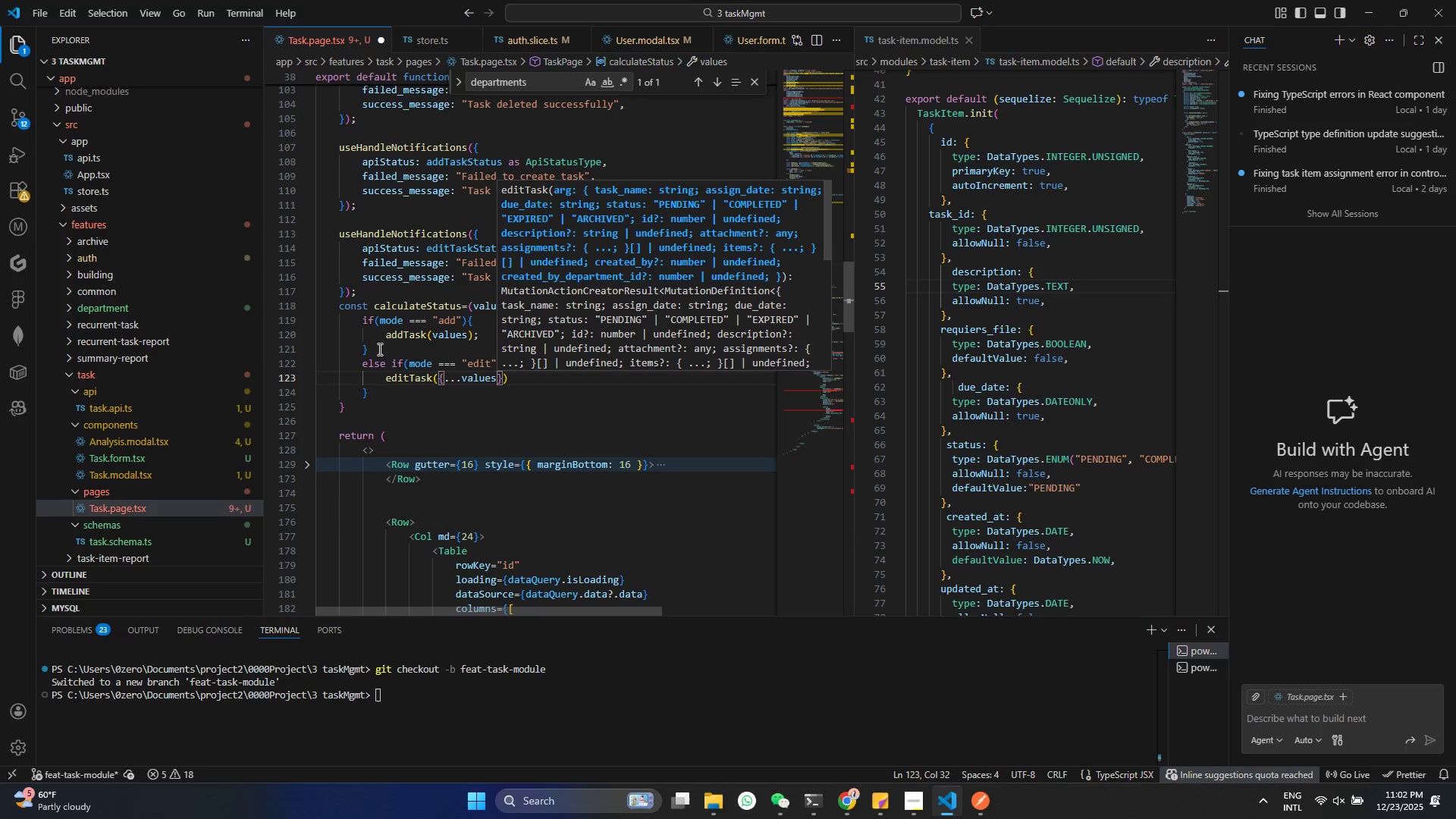 
type( , id:dele)
key(Backspace)
key(Backspace)
key(Backspace)
type(se)
key(Backspace)
key(Backspace)
key(Backspace)
type(se,e)
key(Backspace)
key(Backspace)
type(lecte)
 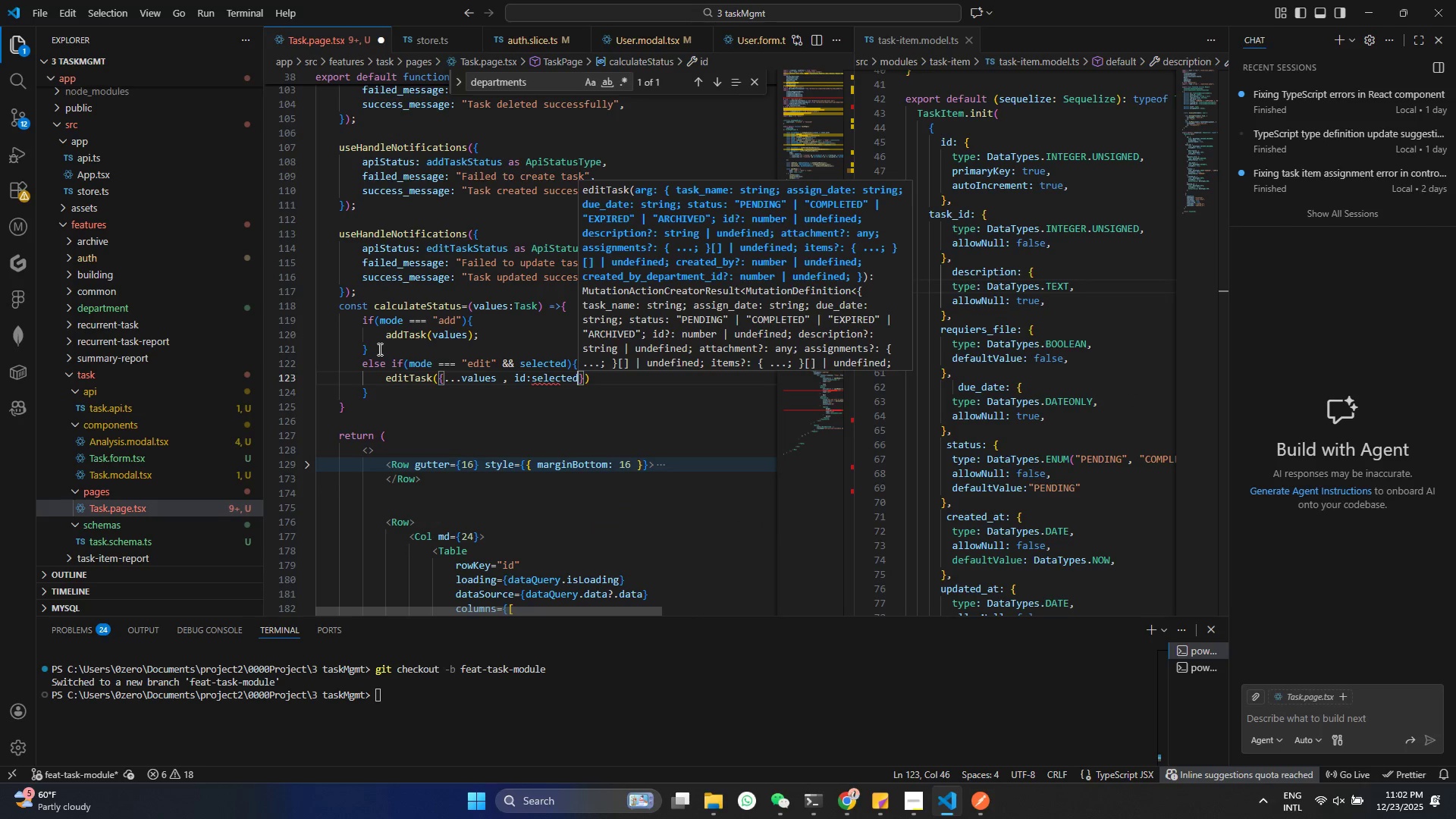 
 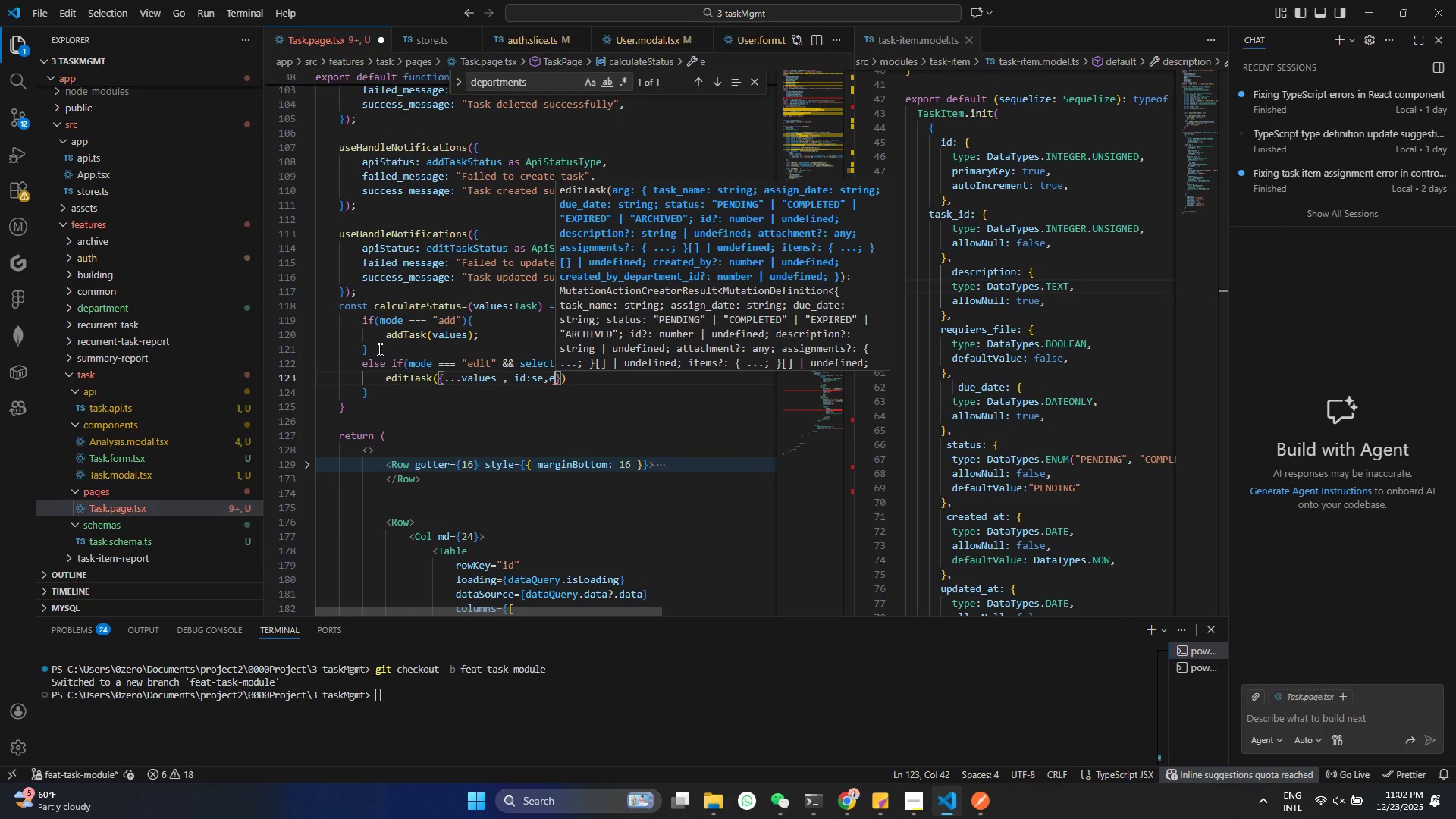 
key(Enter)
 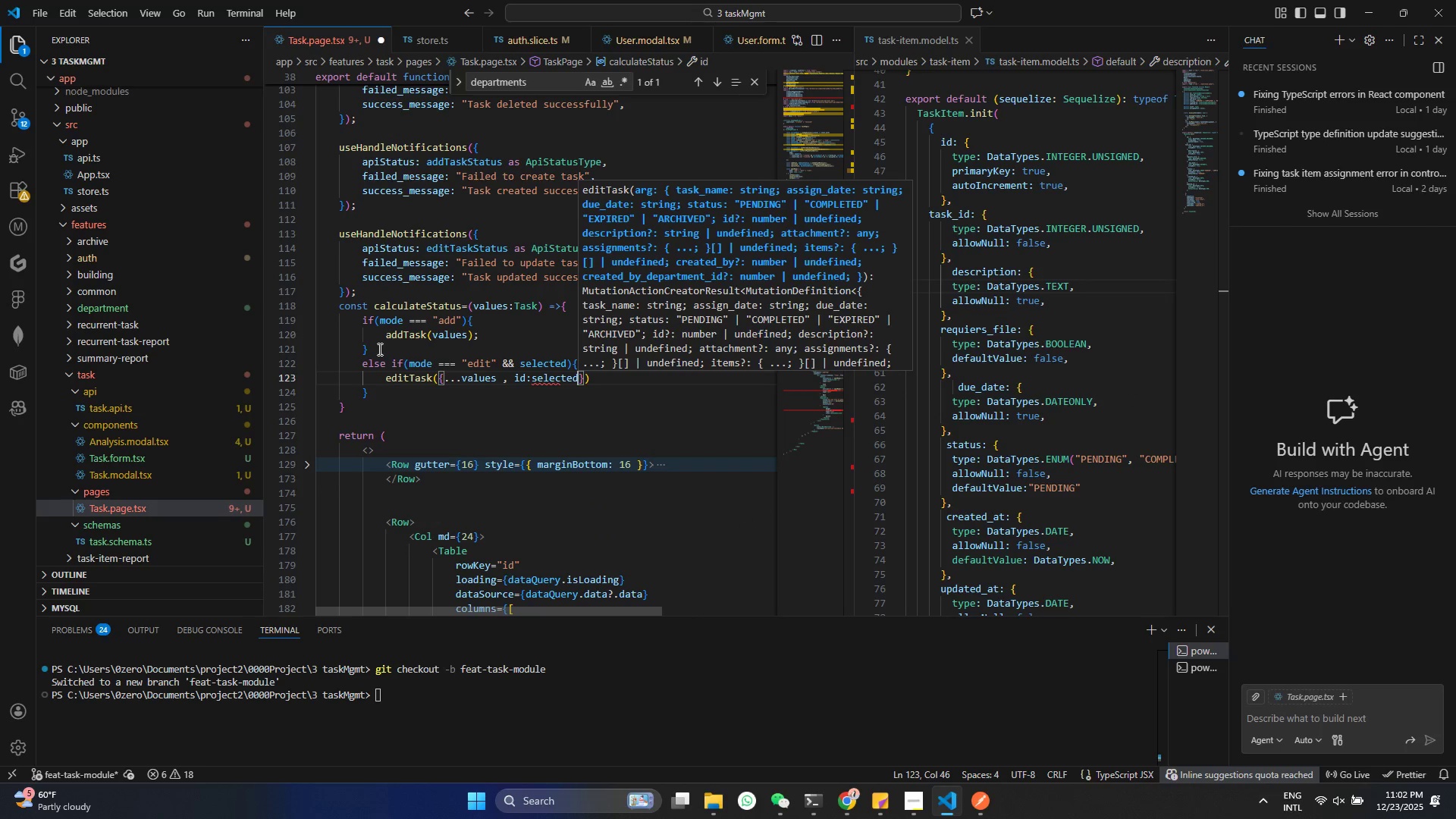 
type(.id)
 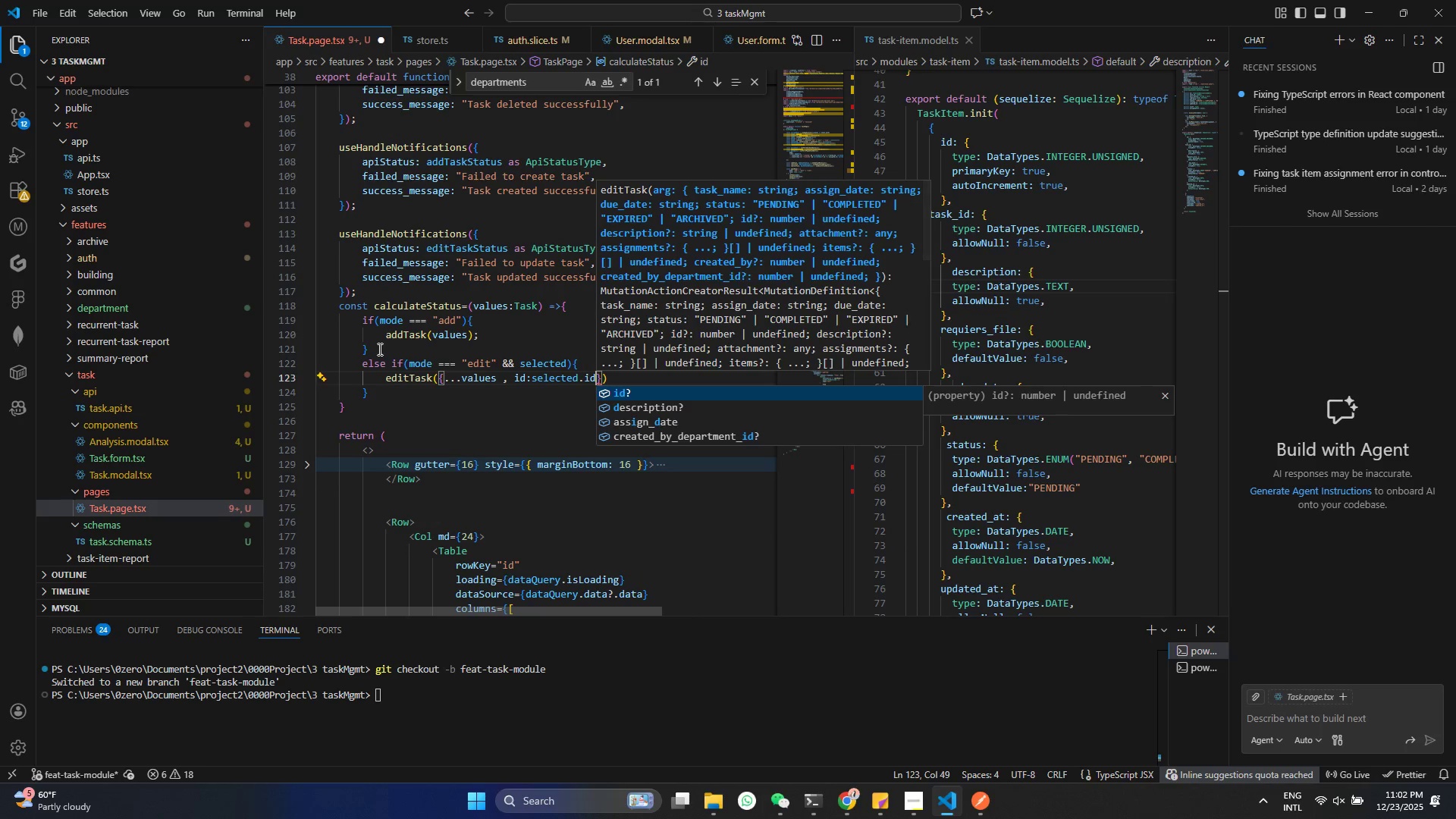 
key(Enter)
 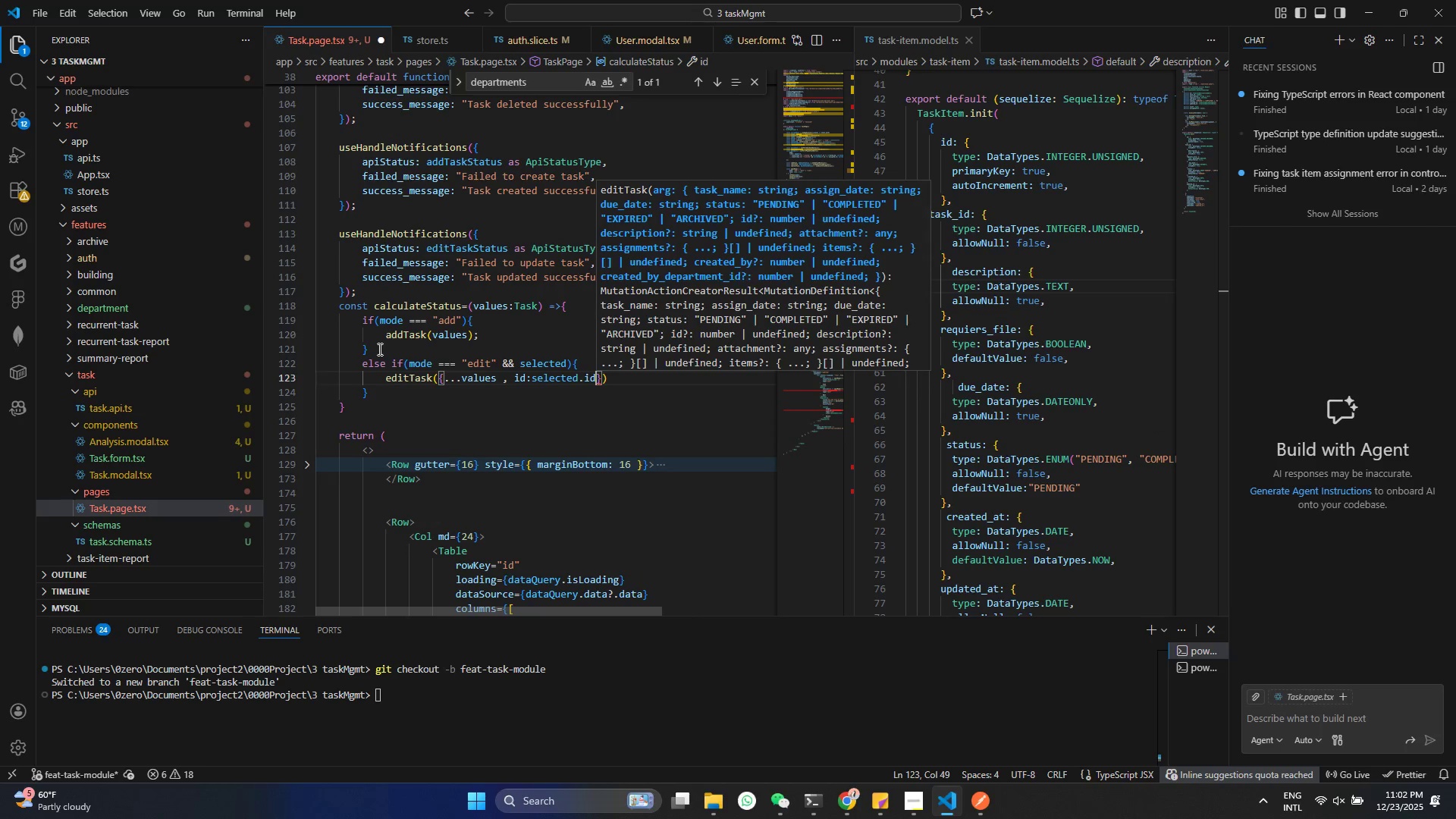 
key(Control+ControlLeft)
 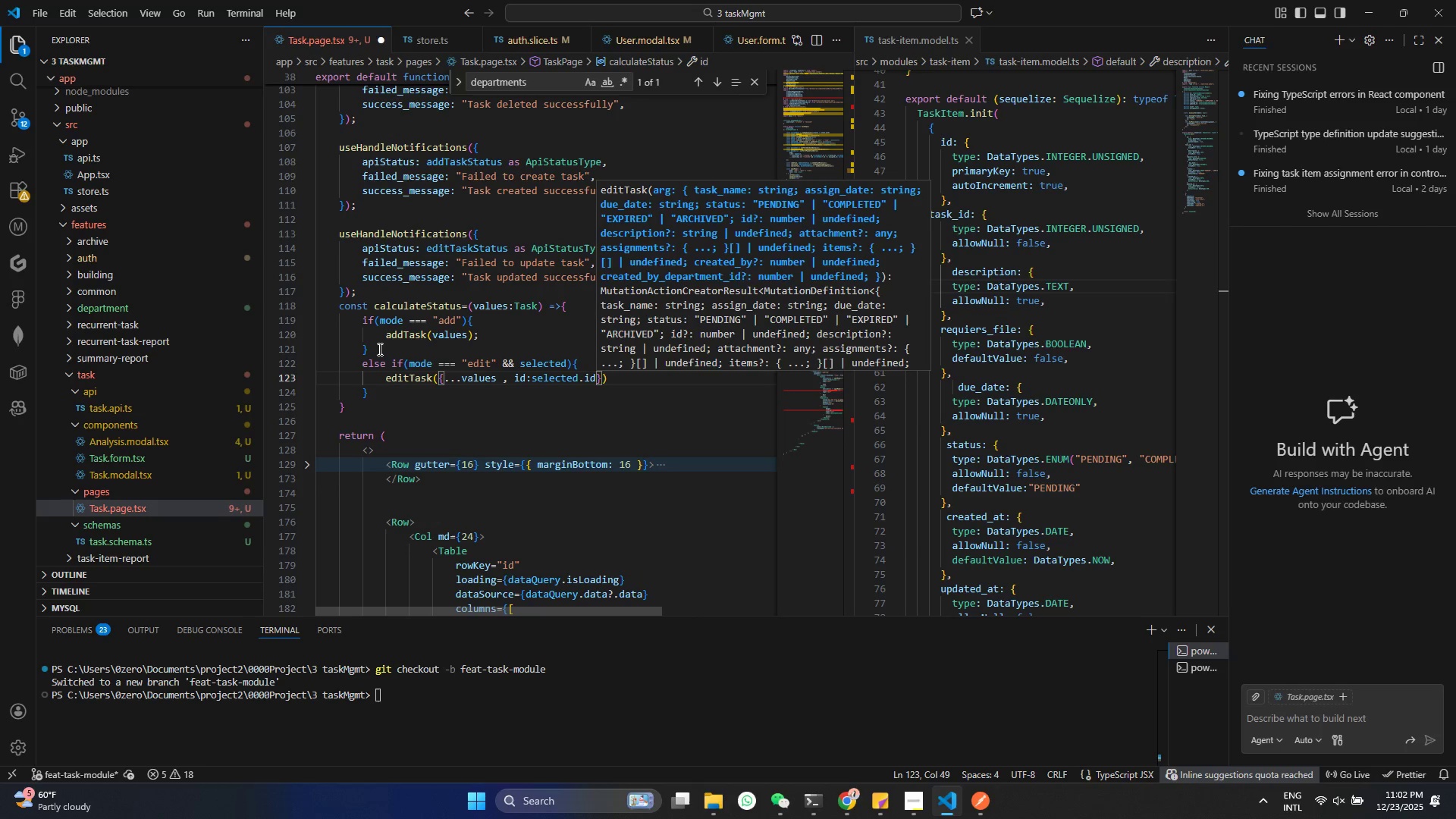 
key(Control+S)
 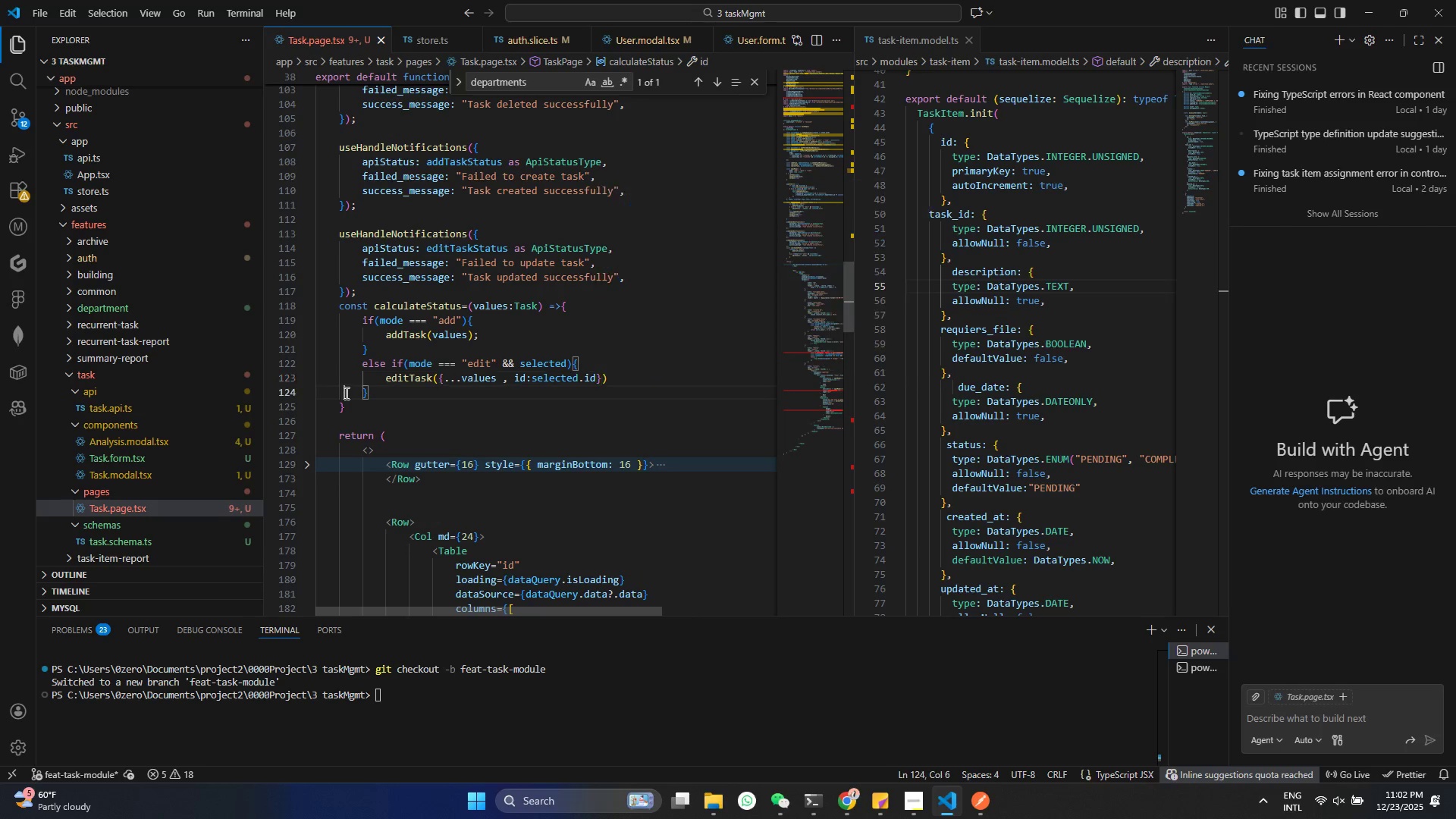 
double_click([441, 415])
 